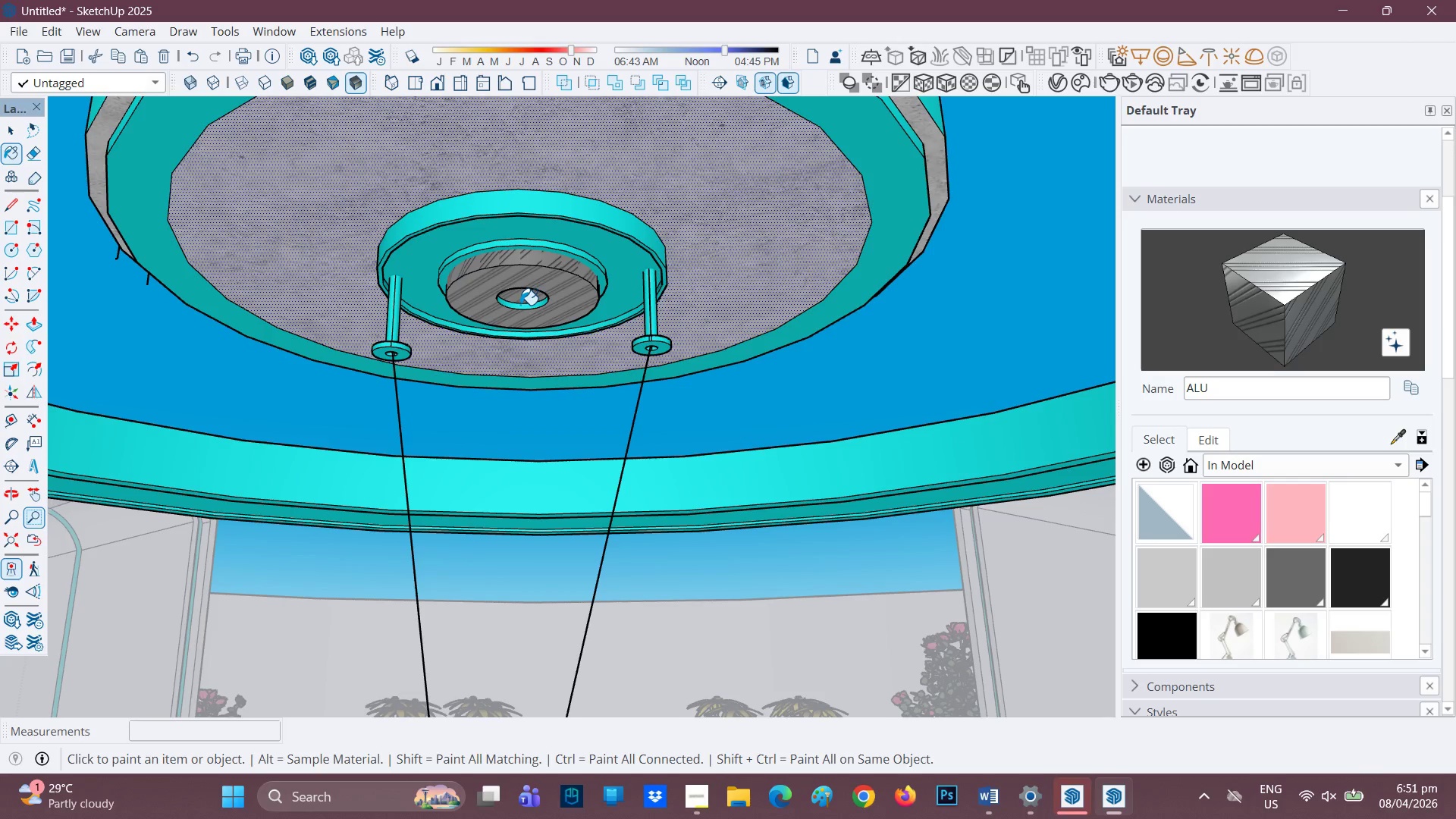 
left_click([520, 305])
 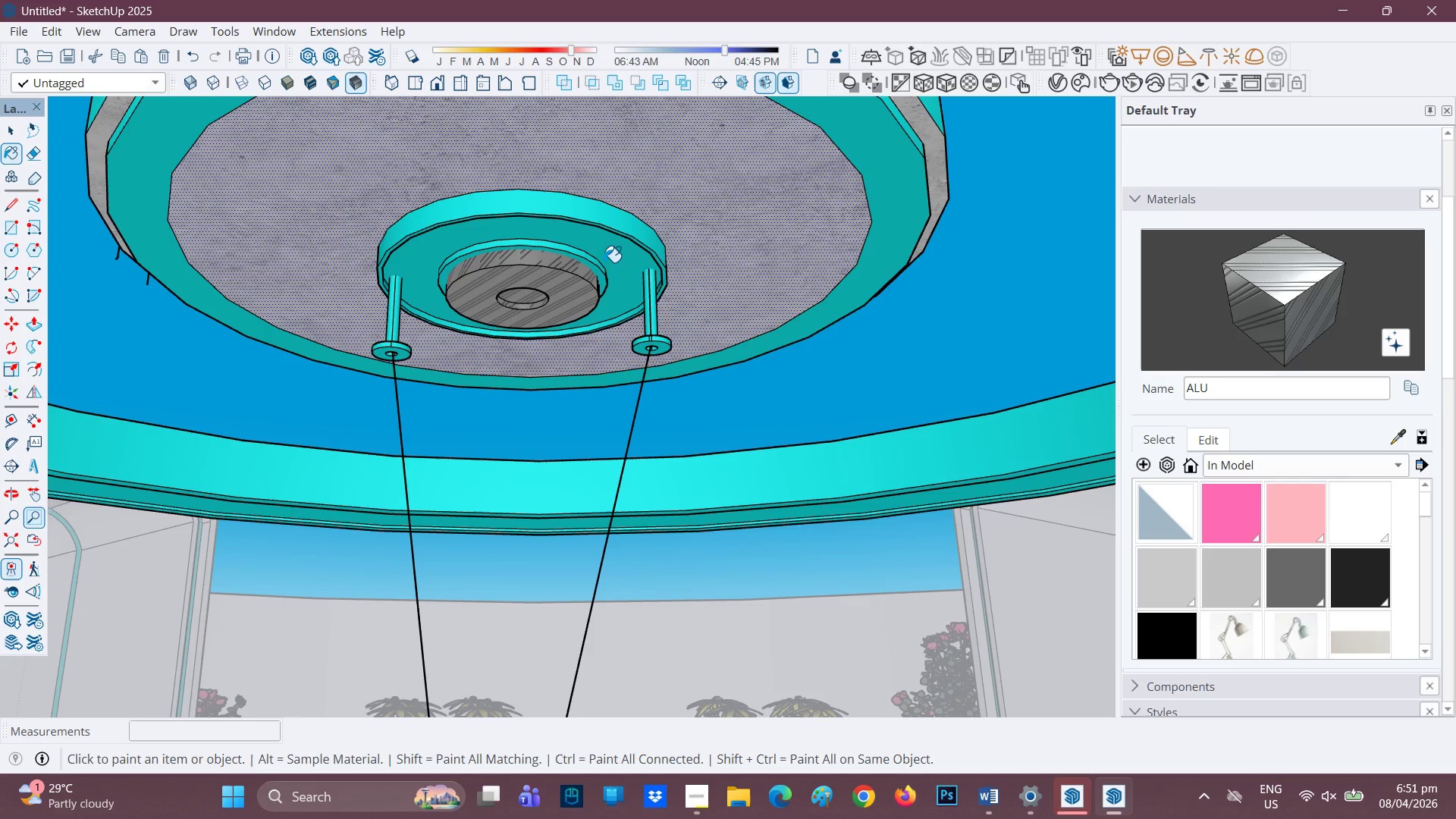 
left_click([613, 255])
 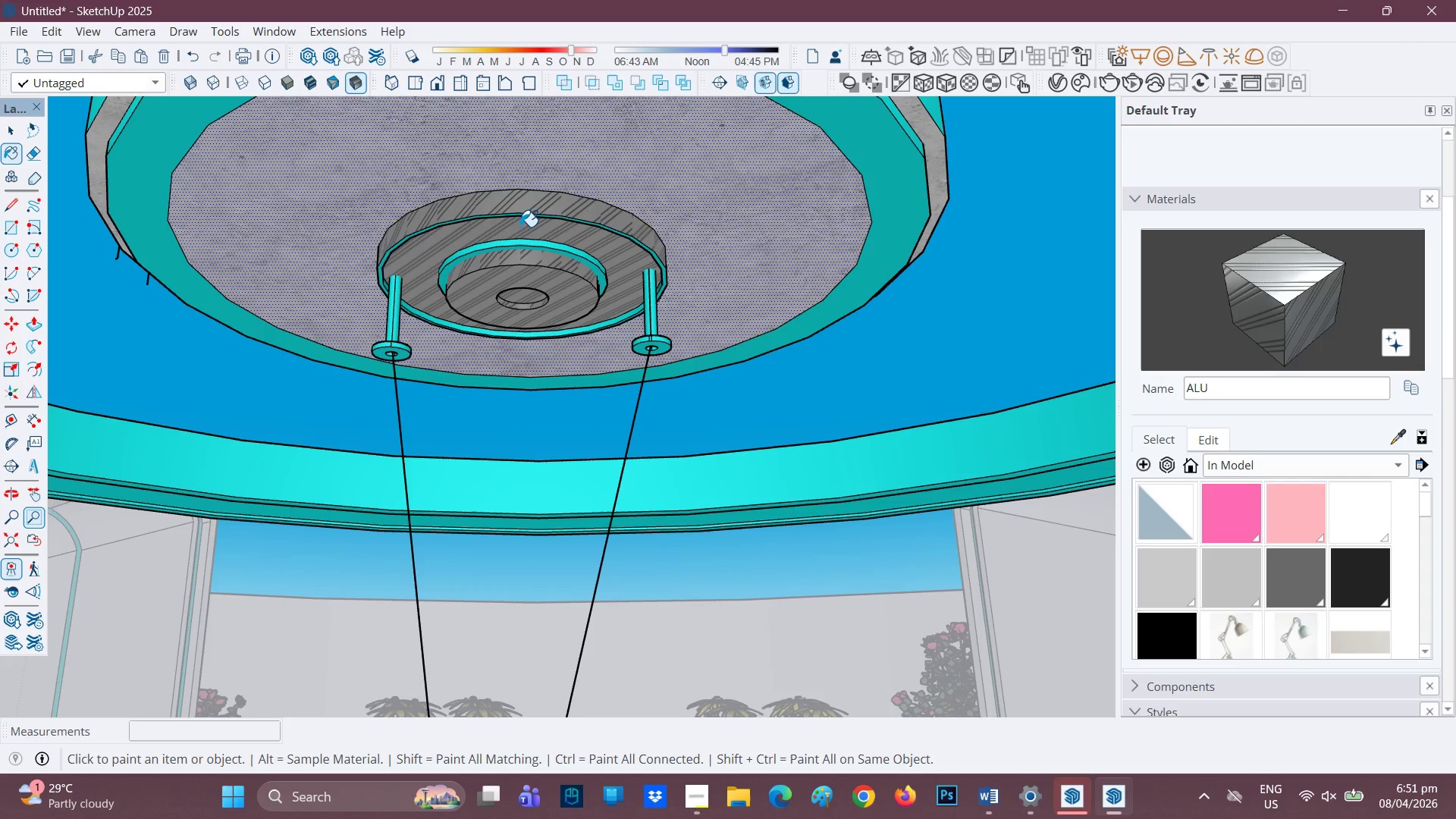 
wait(7.44)
 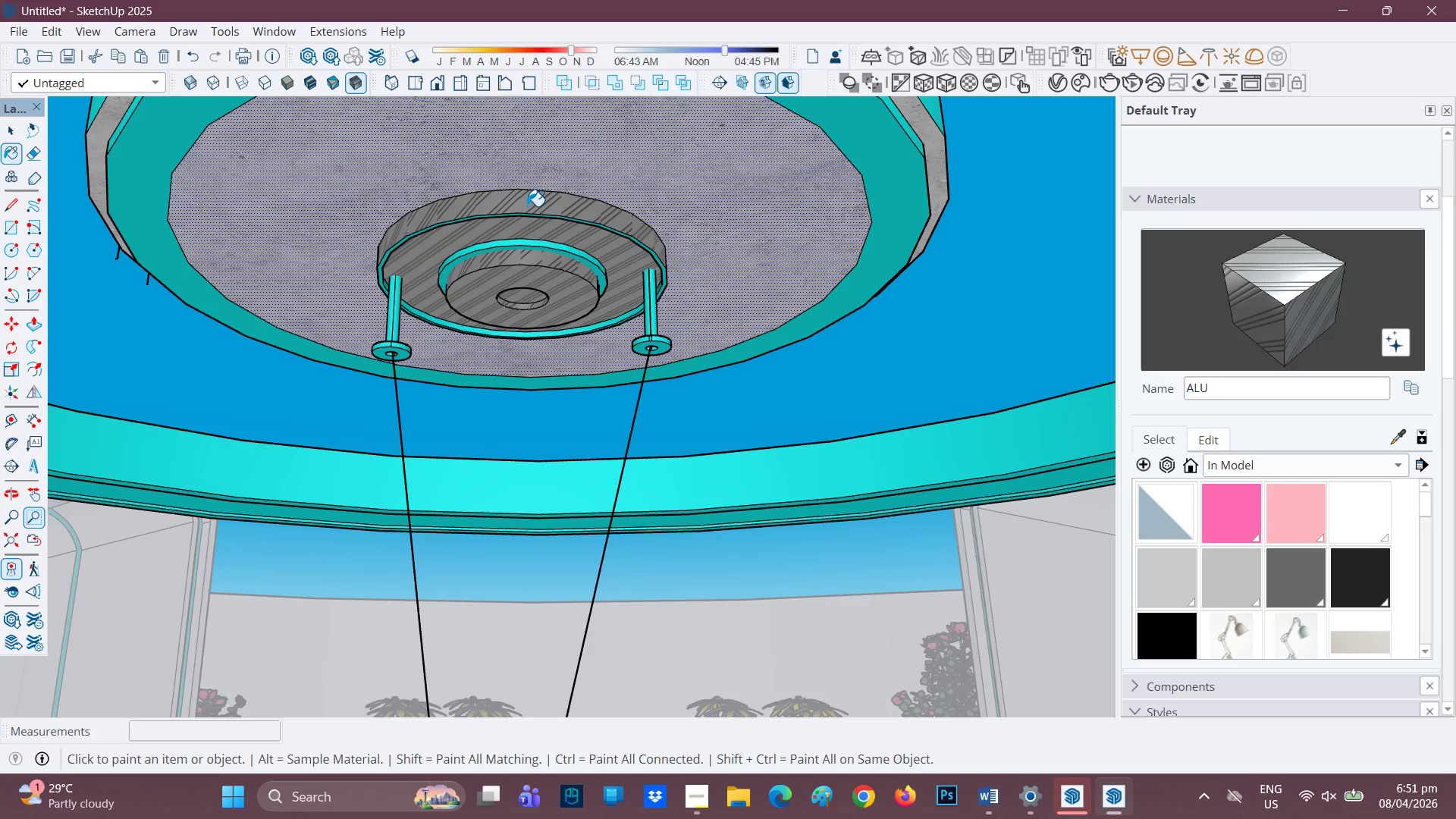 
left_click([390, 322])
 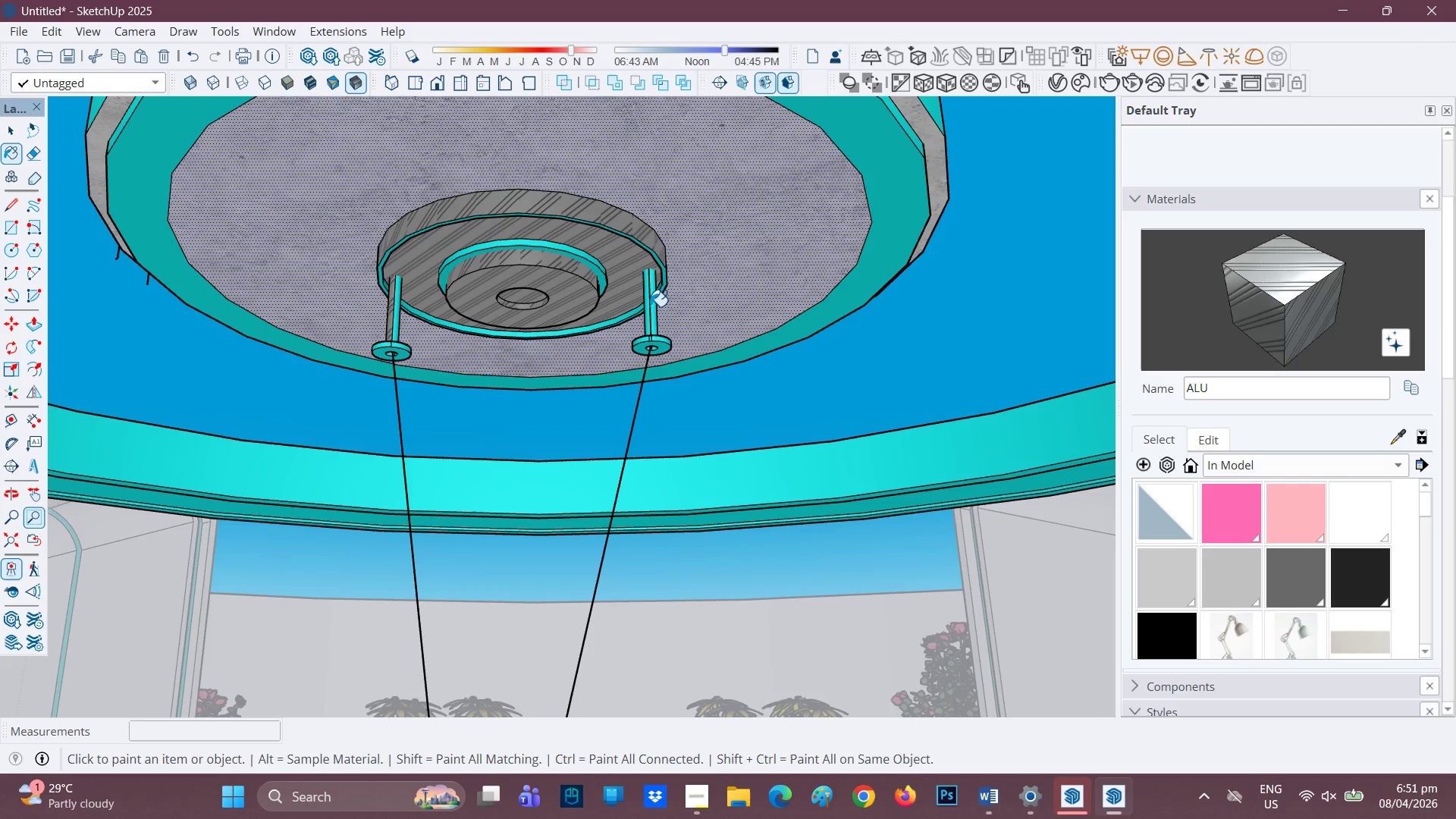 
left_click([648, 305])
 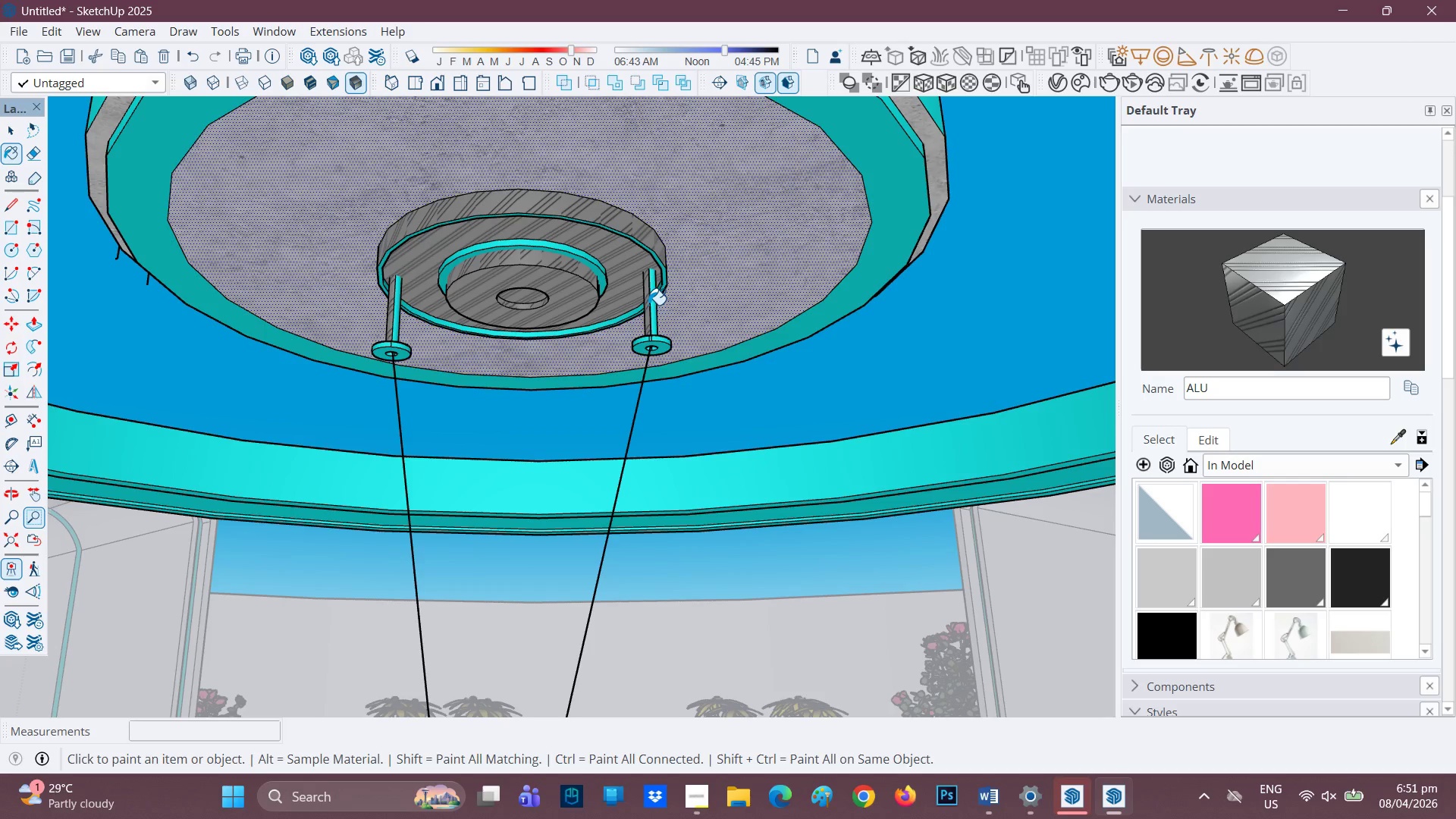 
scroll: coordinate [649, 305], scroll_direction: up, amount: 3.0
 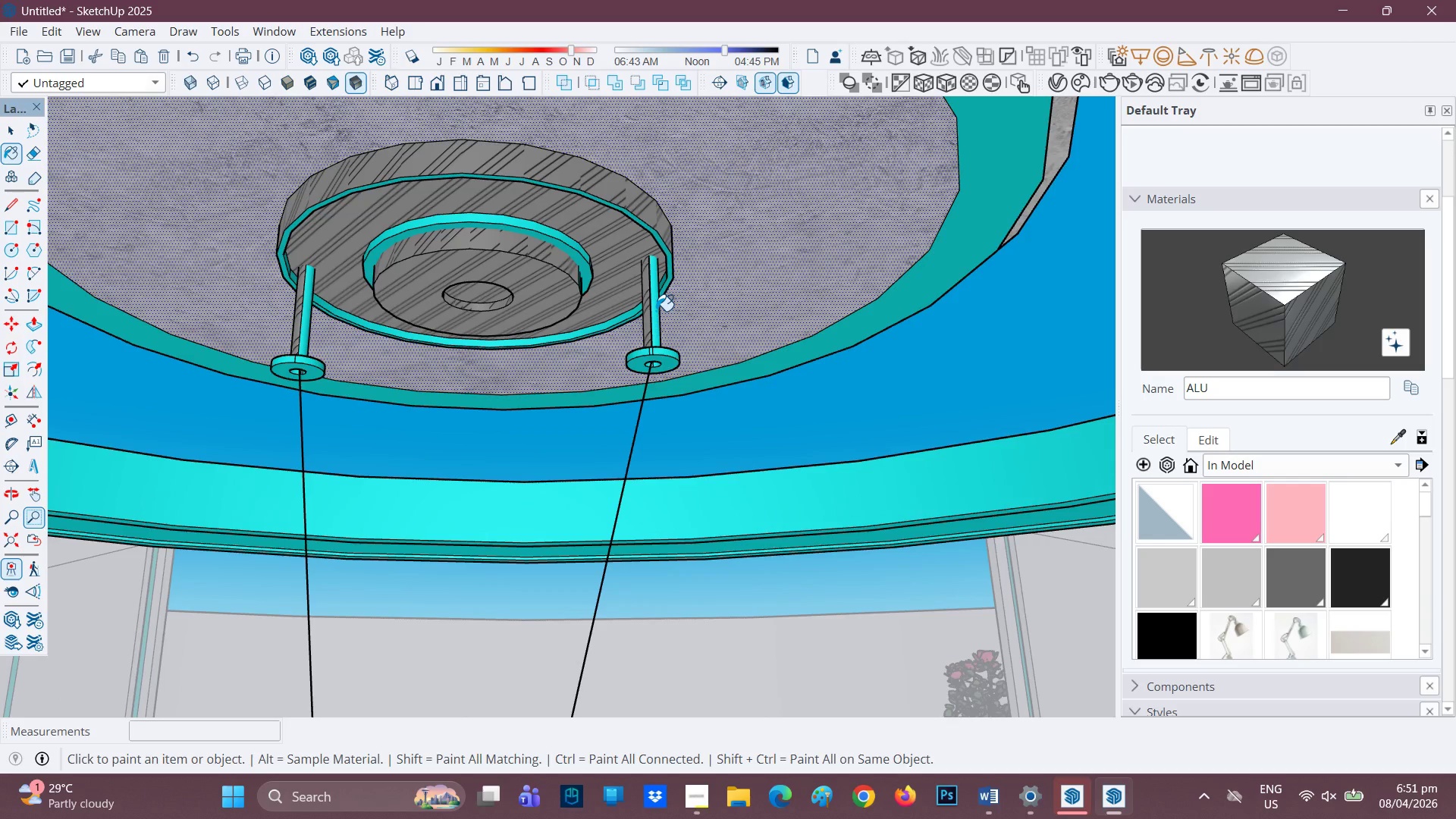 
left_click([656, 311])
 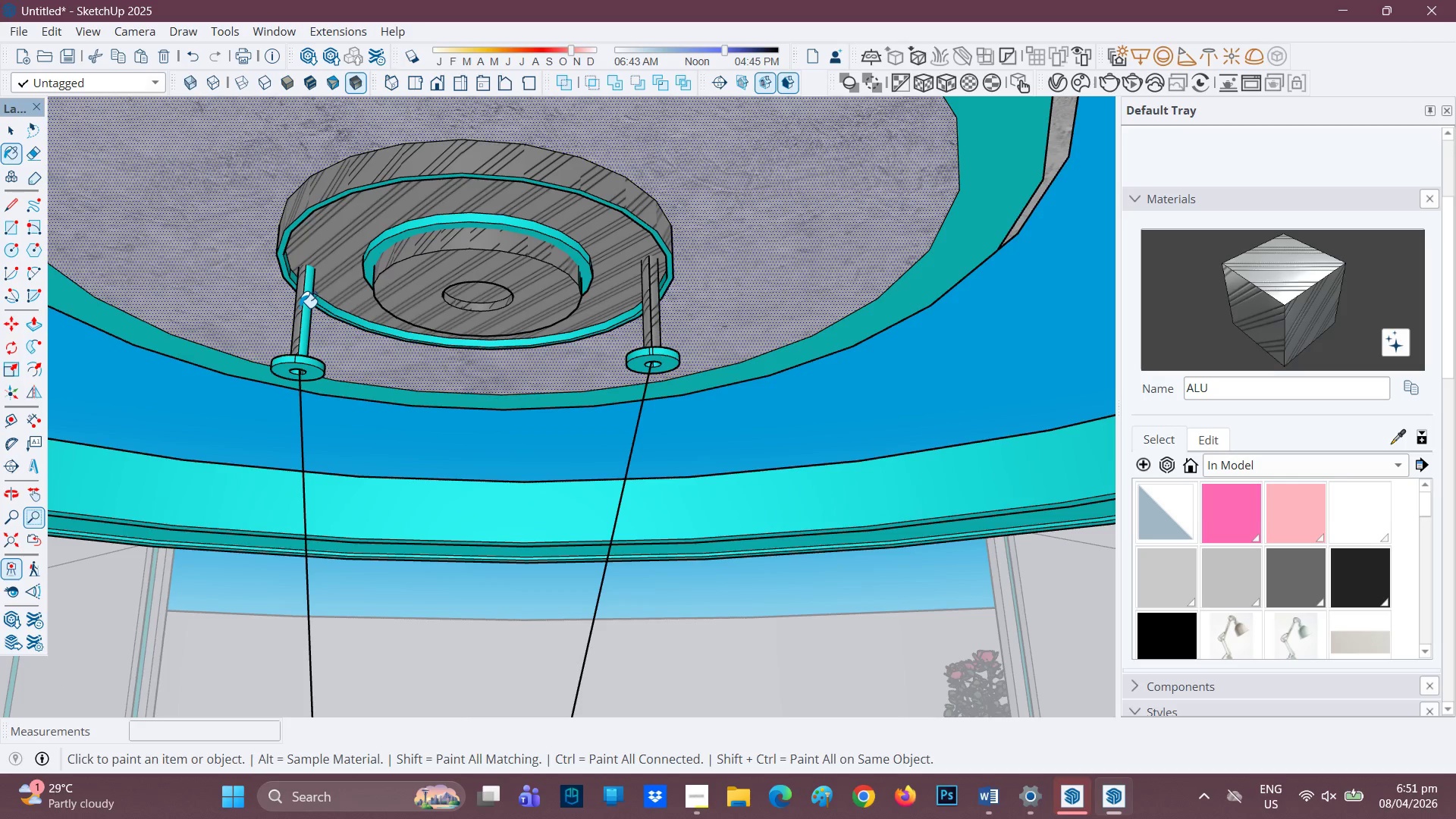 
left_click([303, 314])
 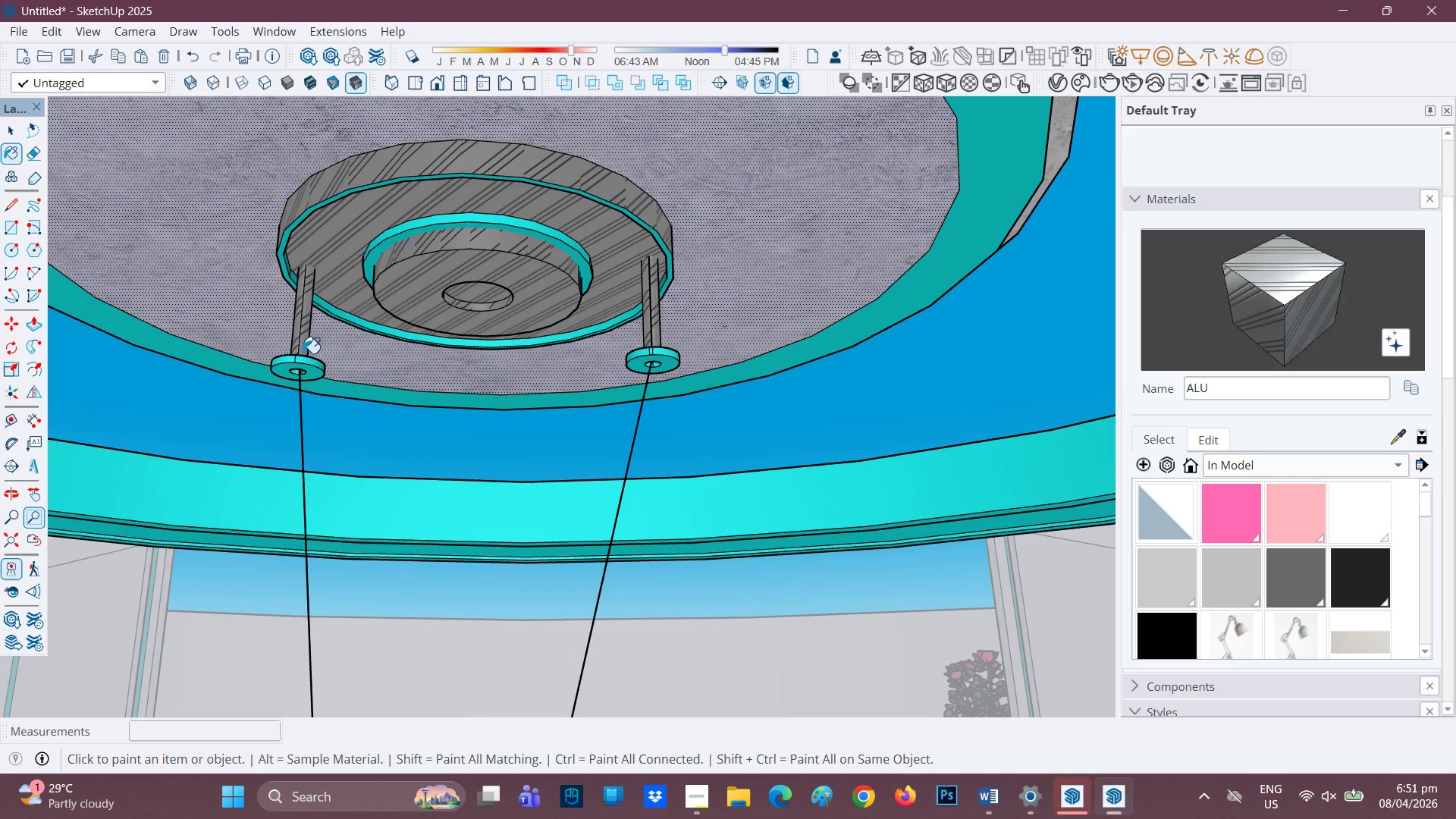 
left_click([300, 364])
 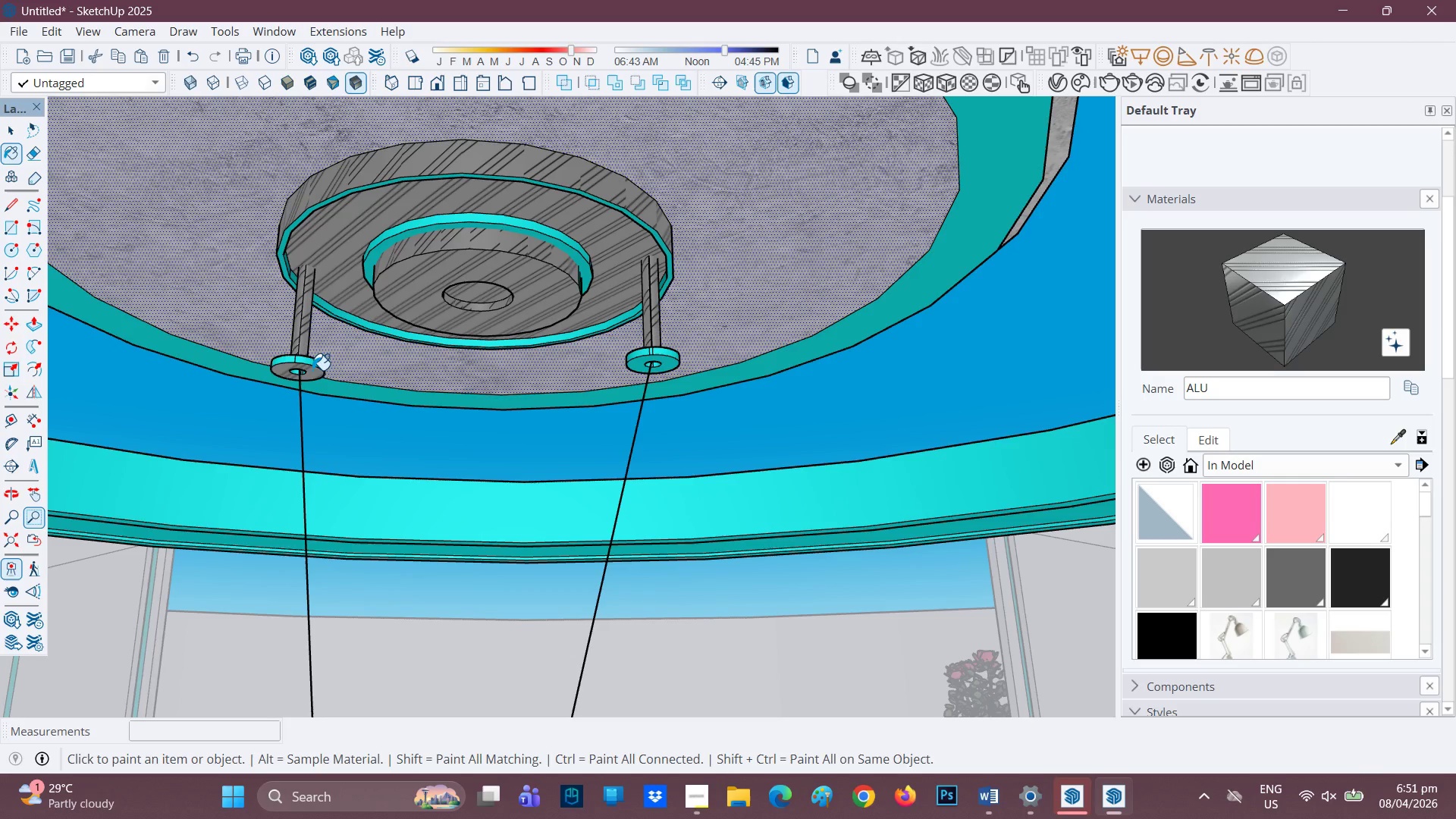 
left_click([661, 363])
 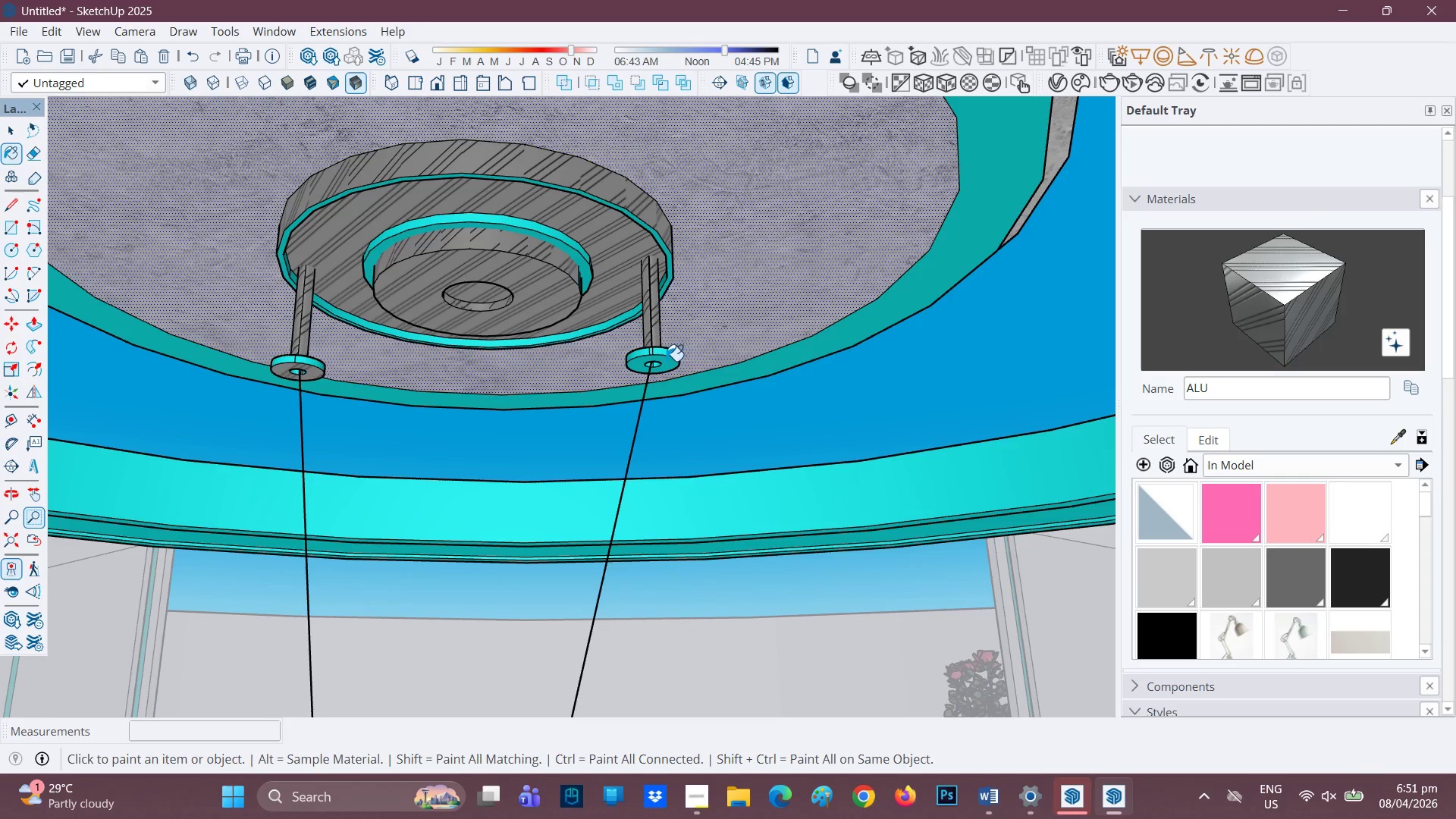 
left_click([664, 360])
 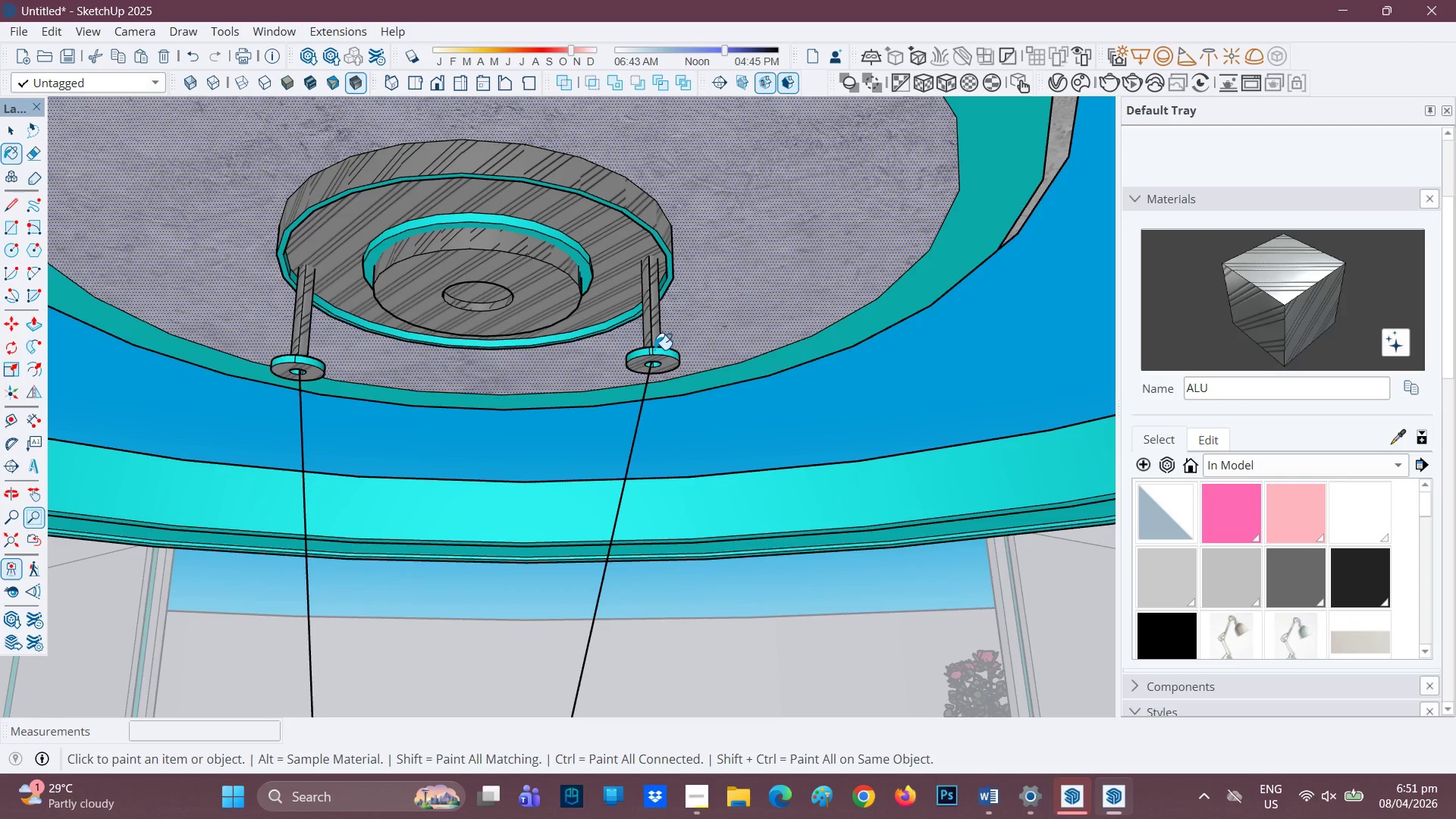 
scroll: coordinate [692, 375], scroll_direction: up, amount: 1.0
 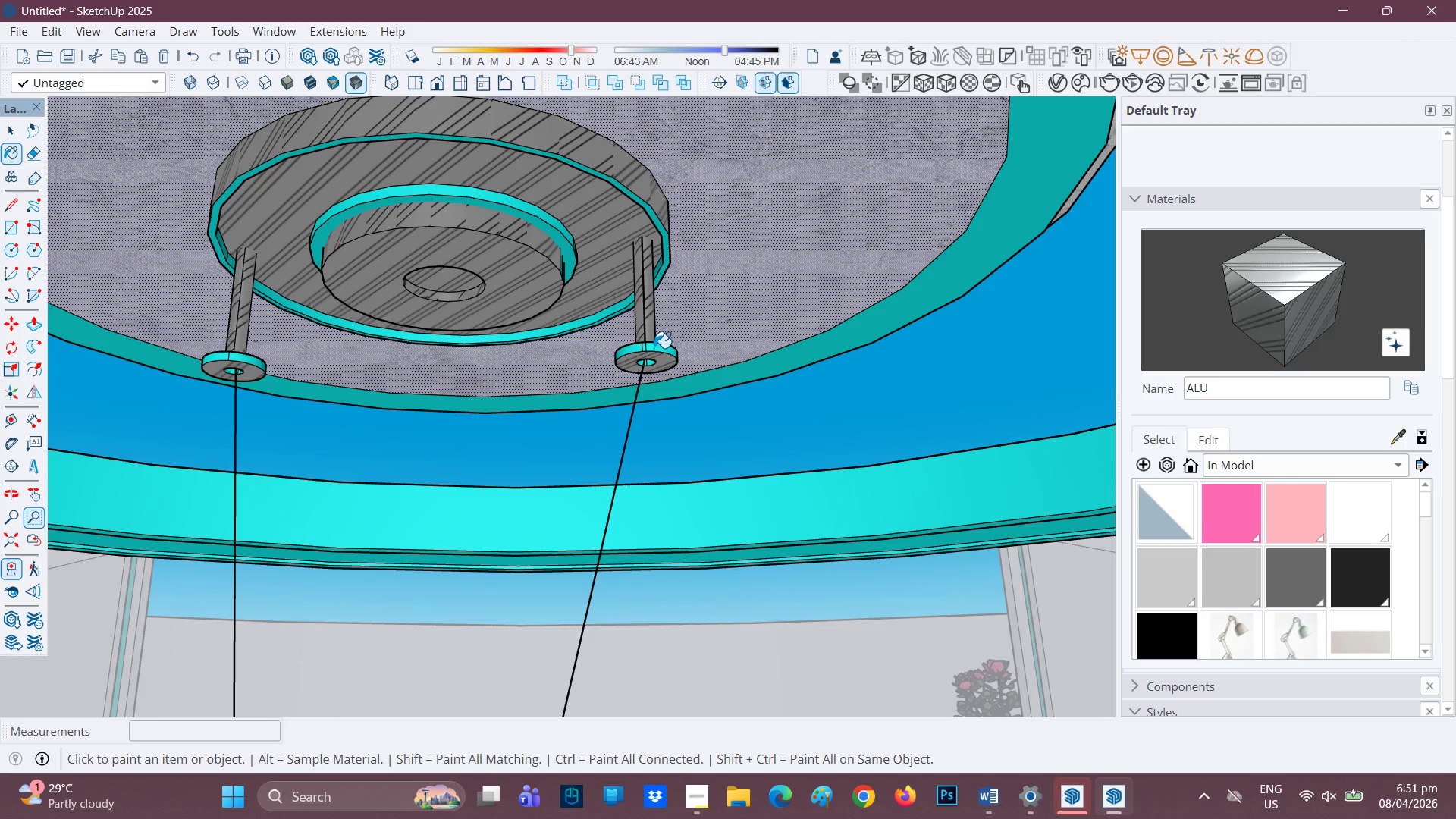 
left_click([654, 348])
 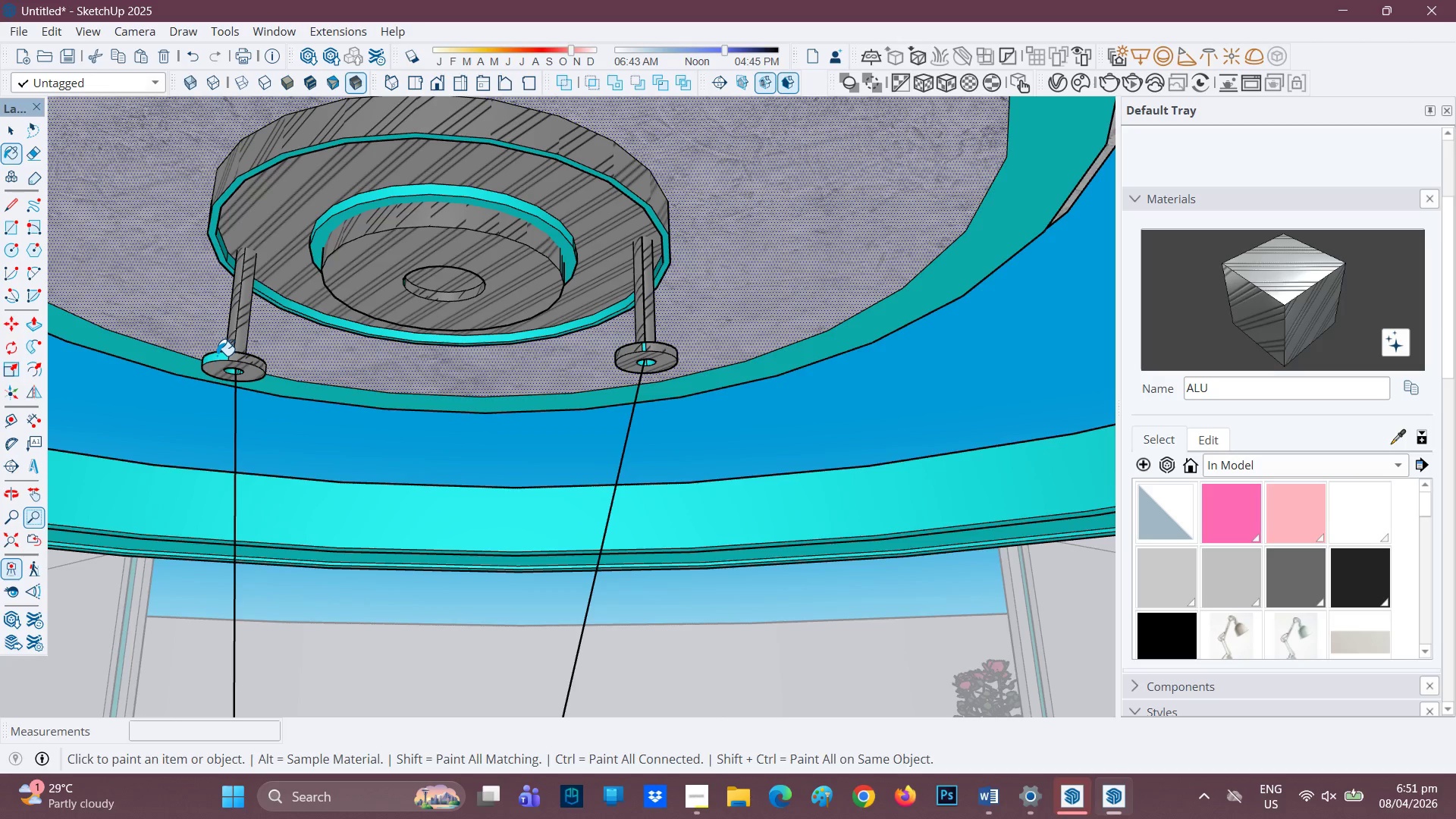 
wait(6.55)
 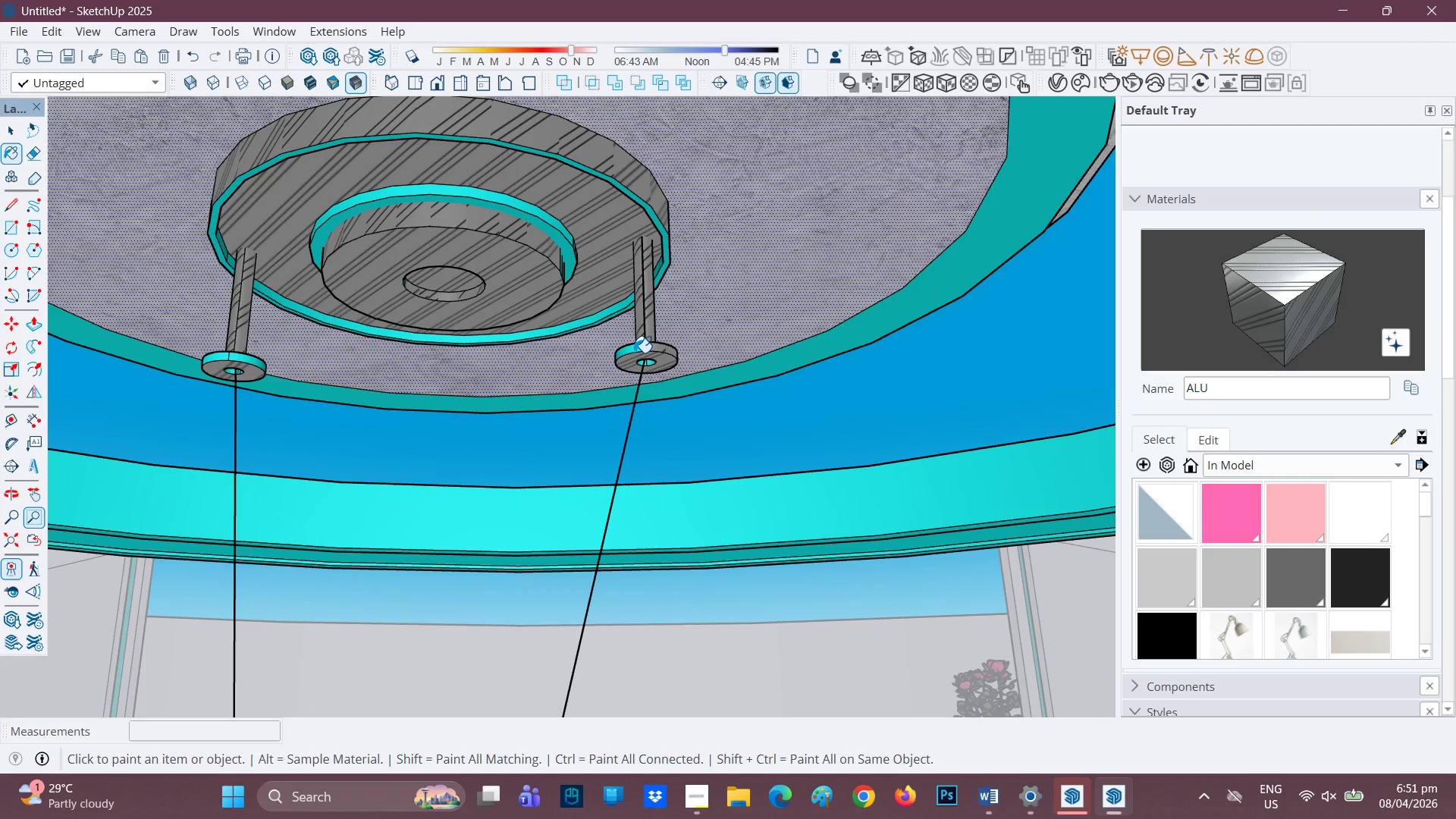 
scroll: coordinate [632, 343], scroll_direction: up, amount: 2.0
 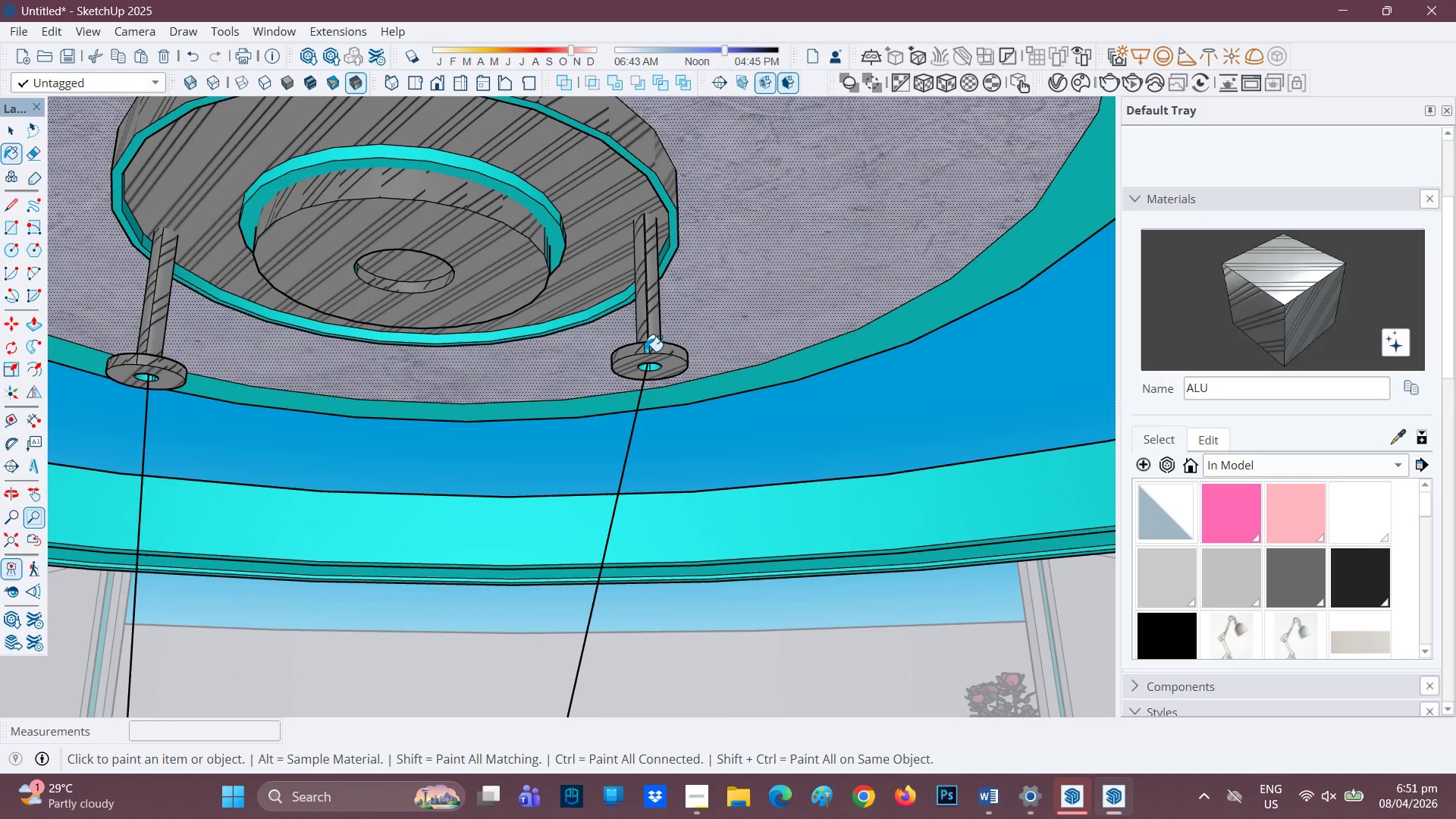 
left_click([645, 351])
 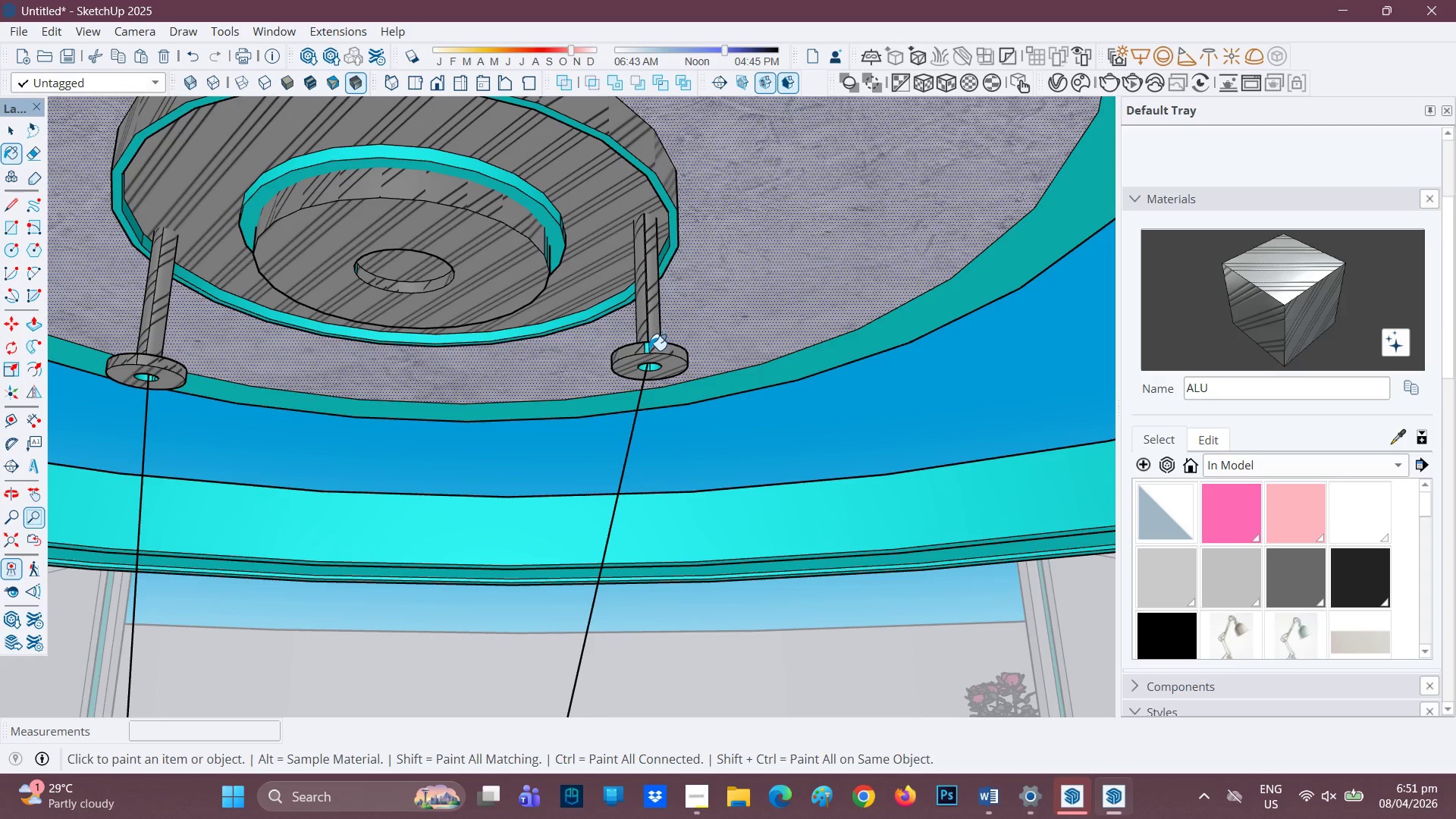 
scroll: coordinate [645, 340], scroll_direction: up, amount: 9.0
 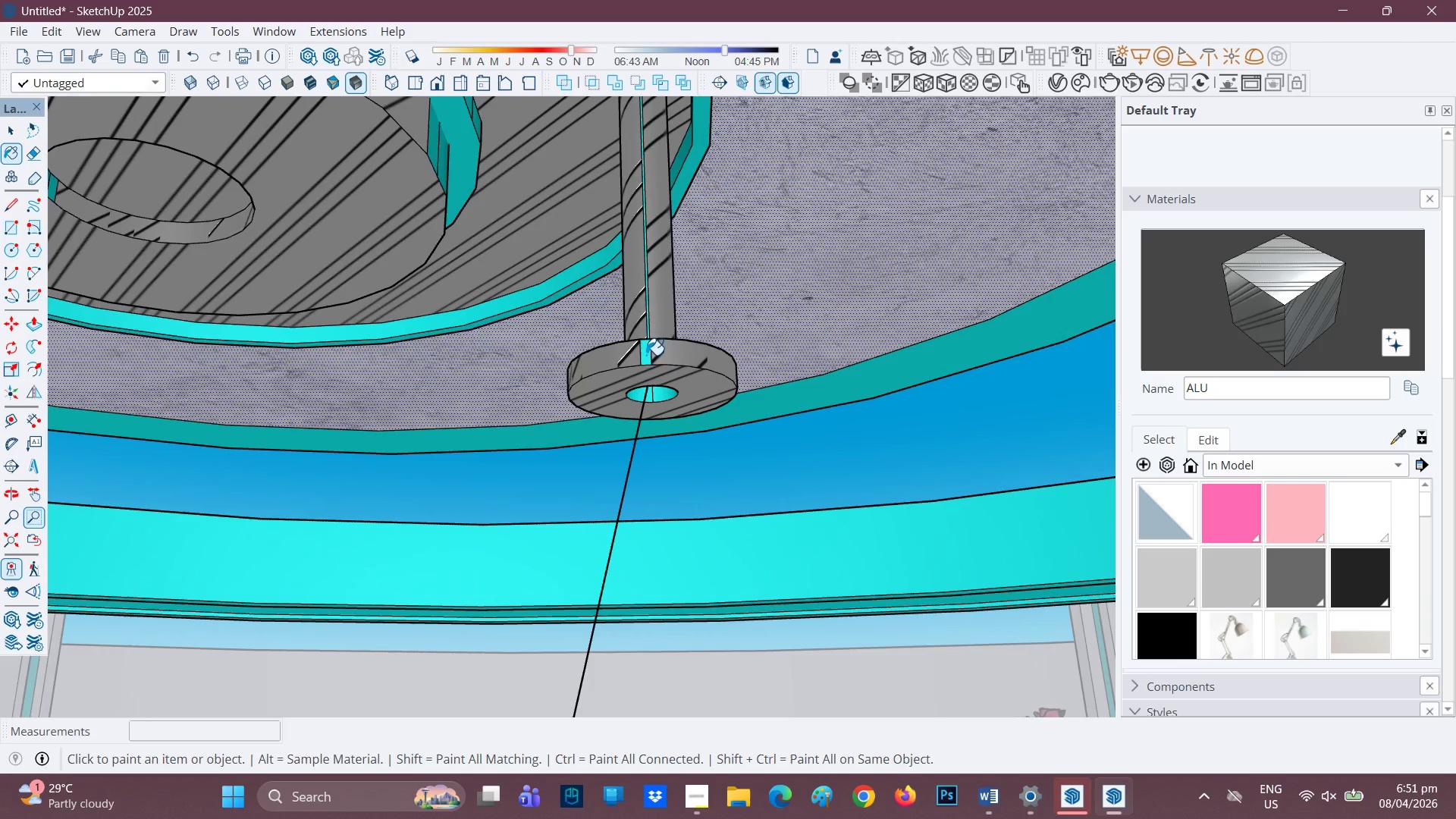 
left_click([646, 355])
 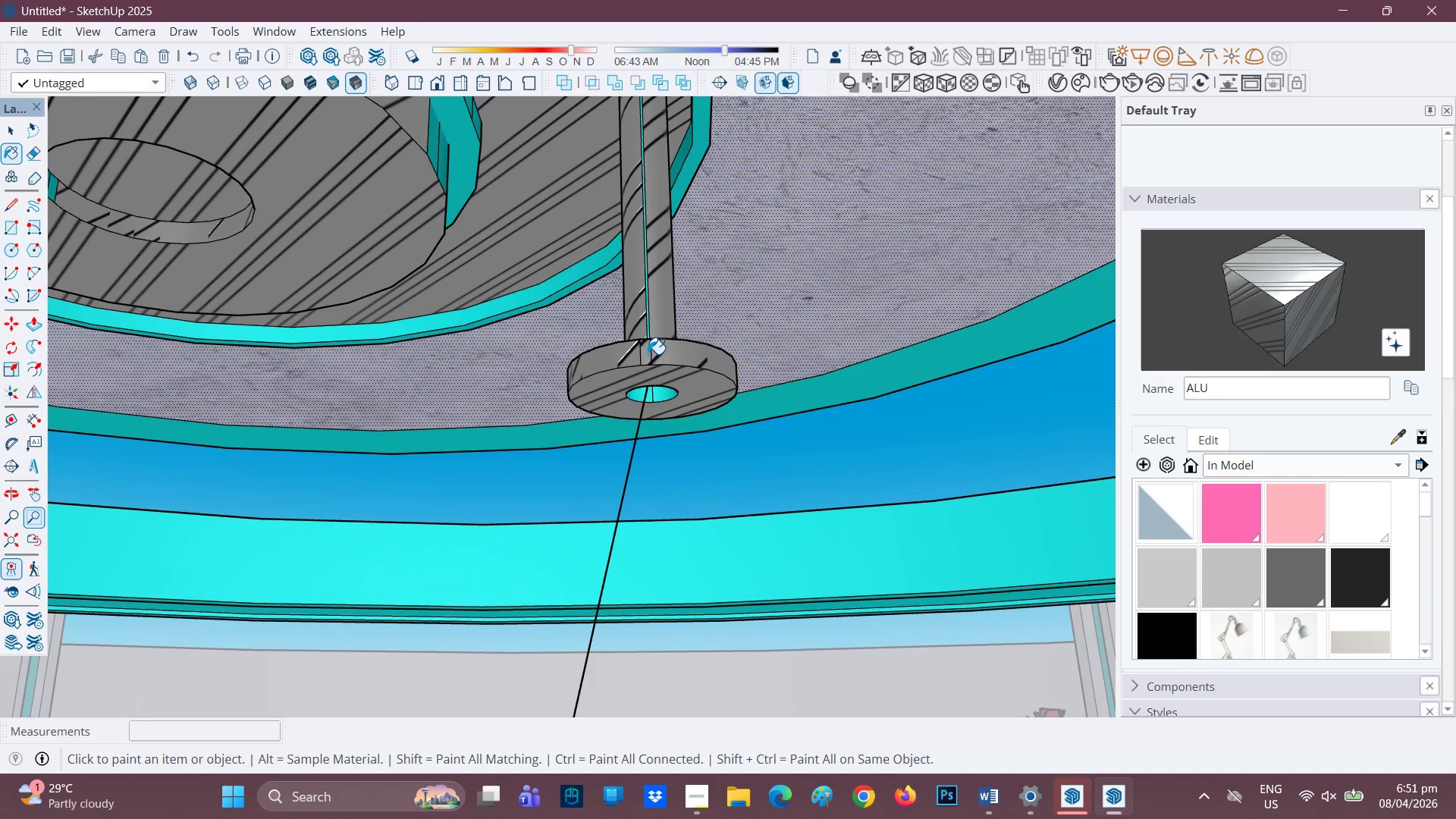 
scroll: coordinate [326, 371], scroll_direction: down, amount: 8.0
 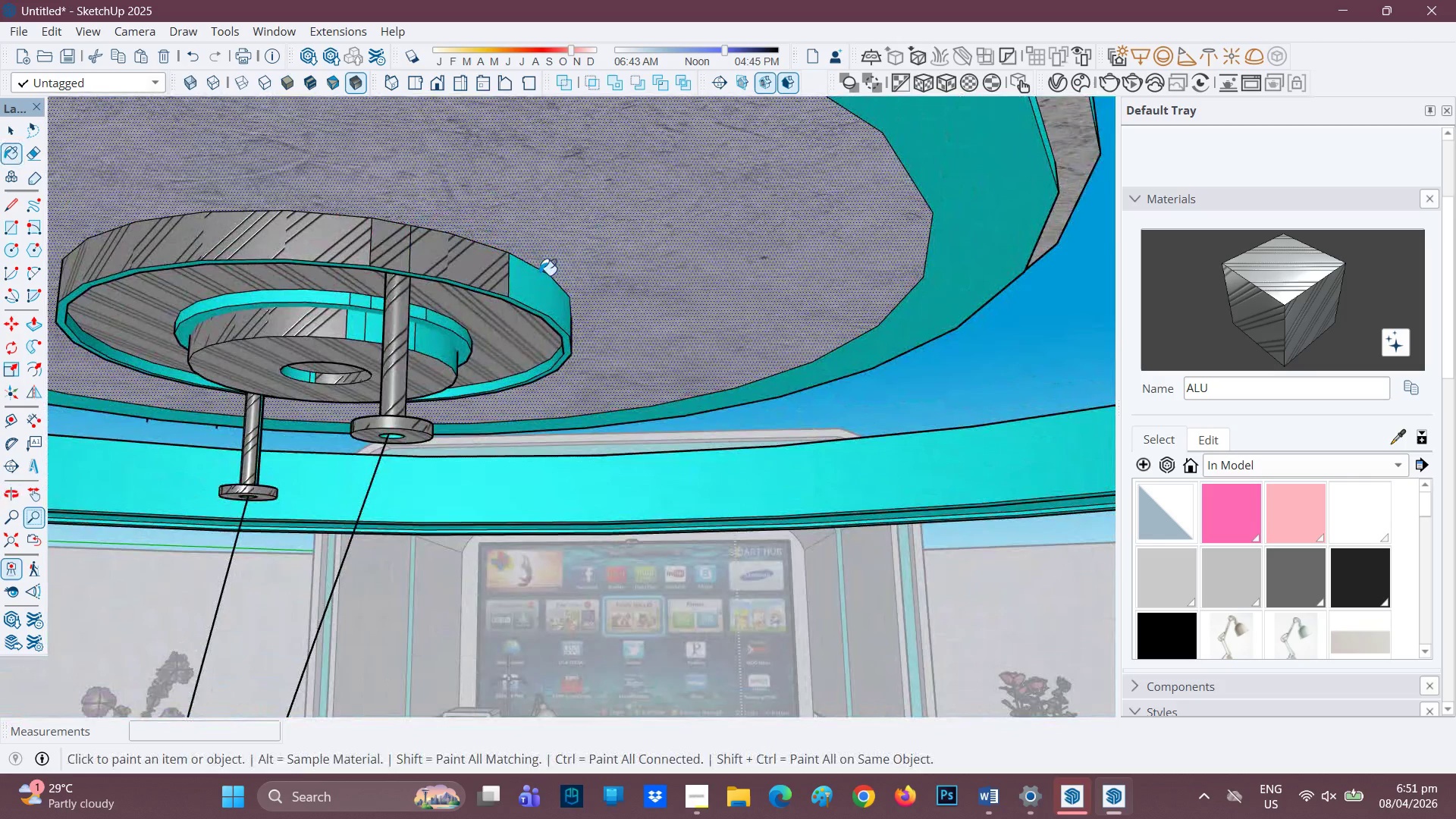 
wait(6.97)
 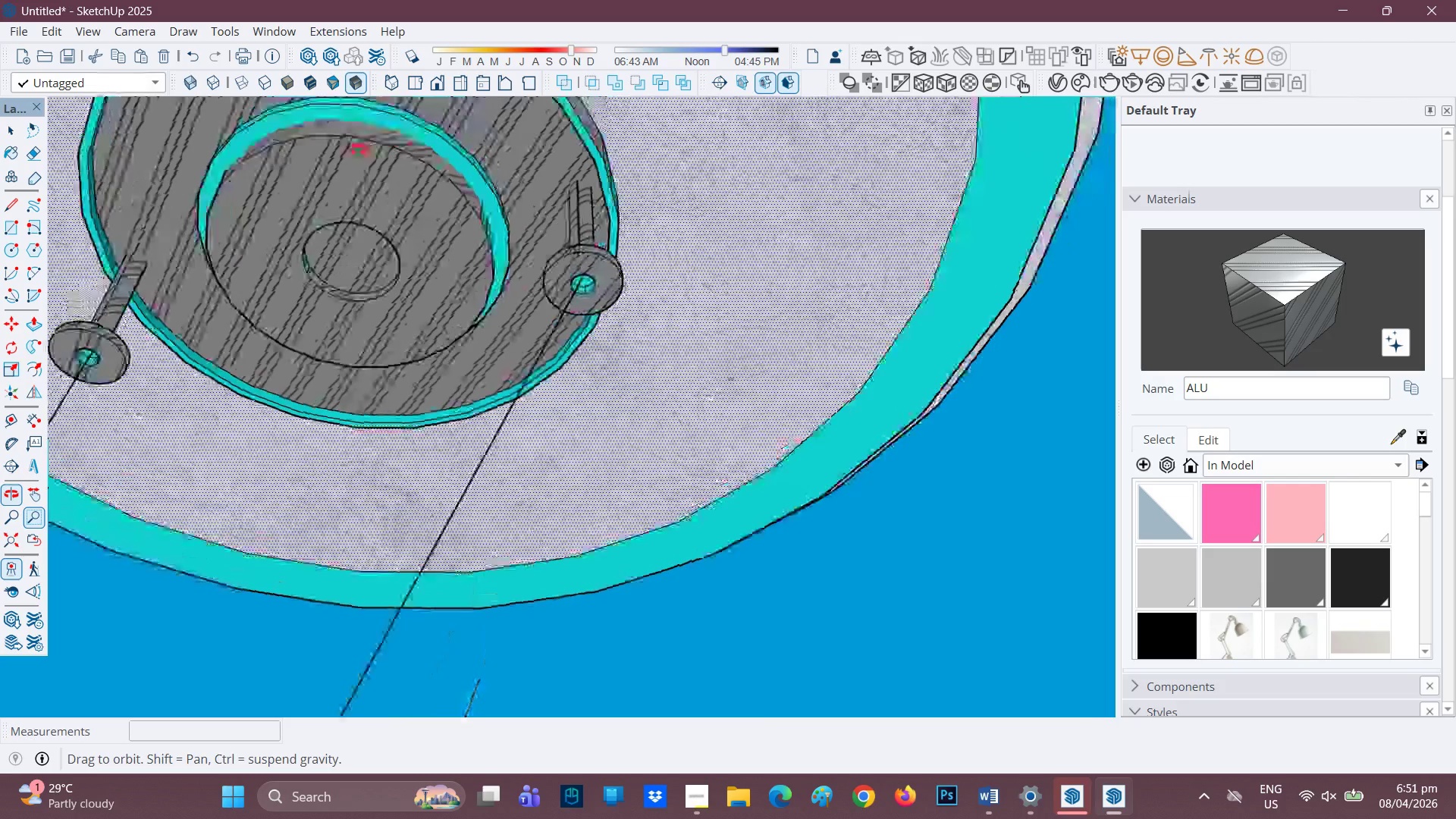 
left_click([554, 297])
 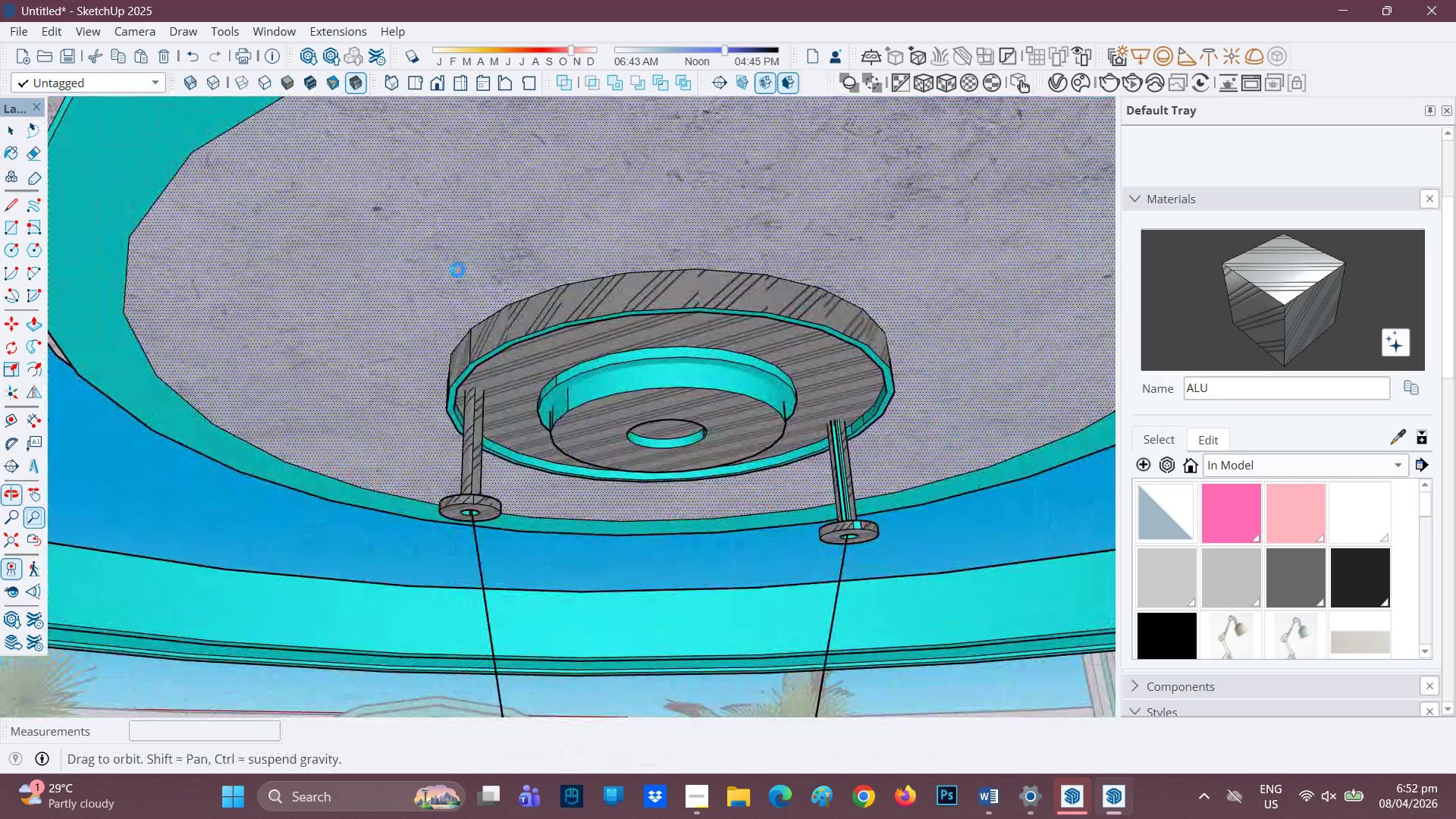 
scroll: coordinate [836, 491], scroll_direction: down, amount: 1.0
 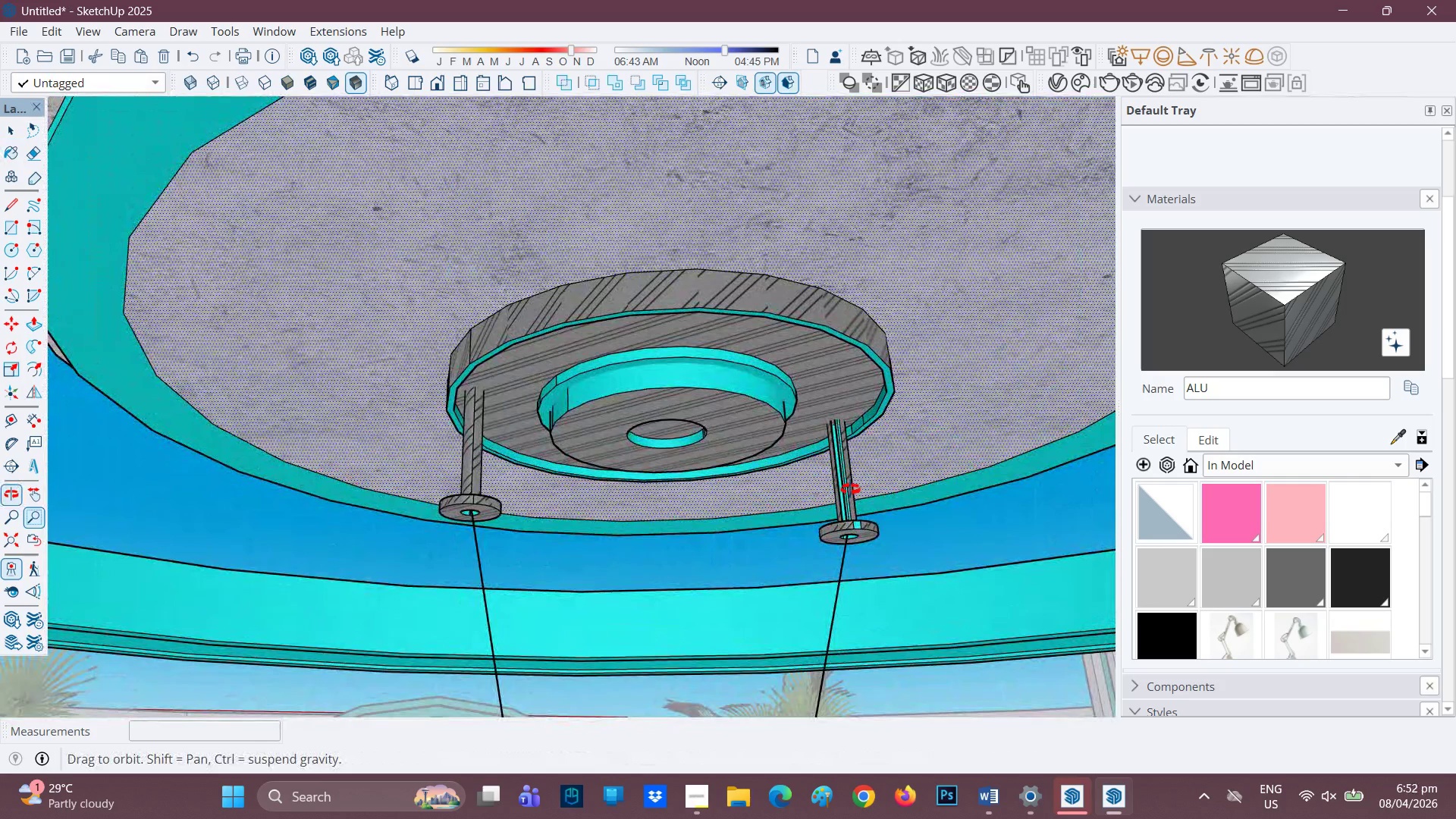 
scroll: coordinate [664, 398], scroll_direction: up, amount: 8.0
 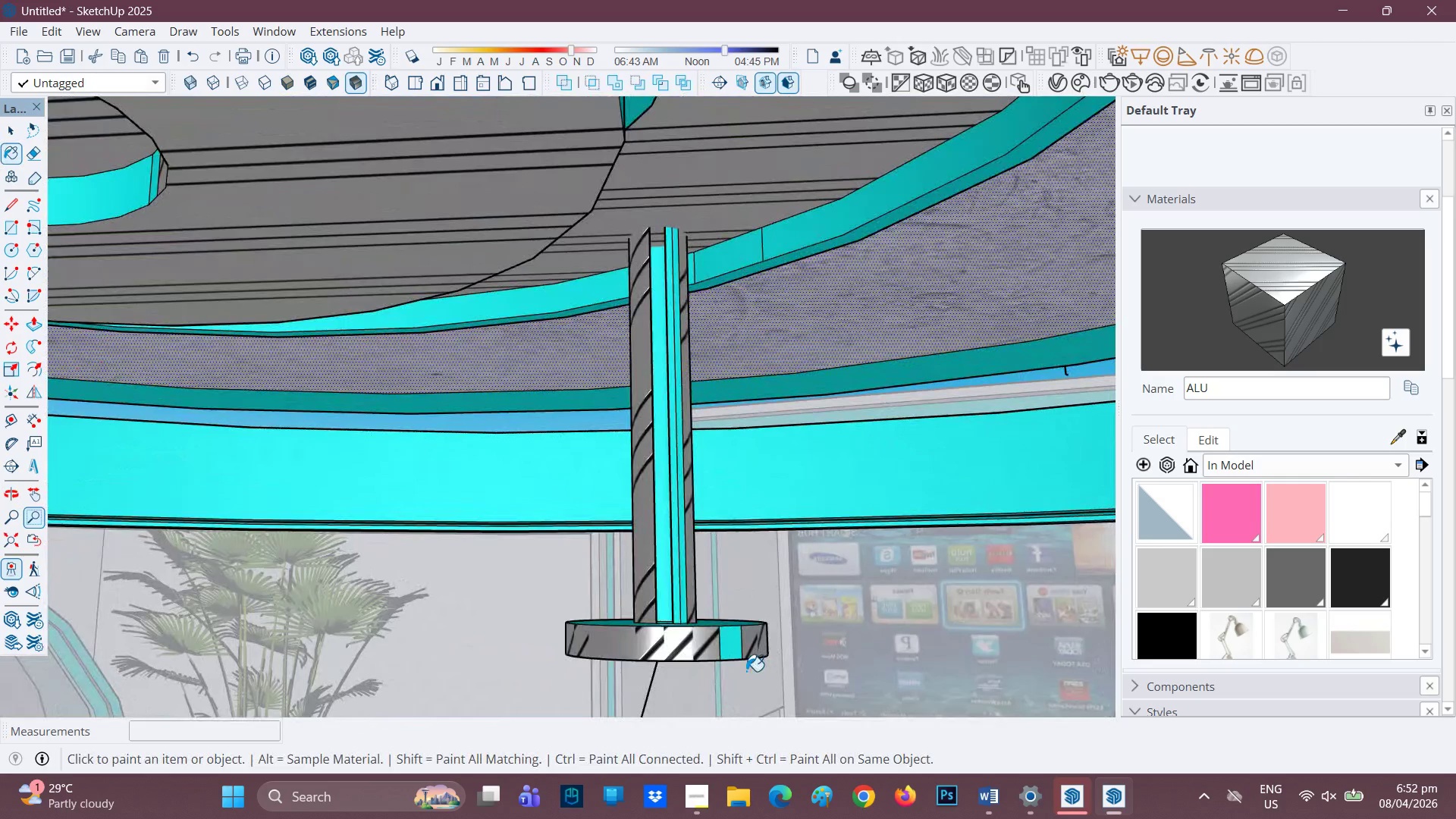 
left_click([733, 651])
 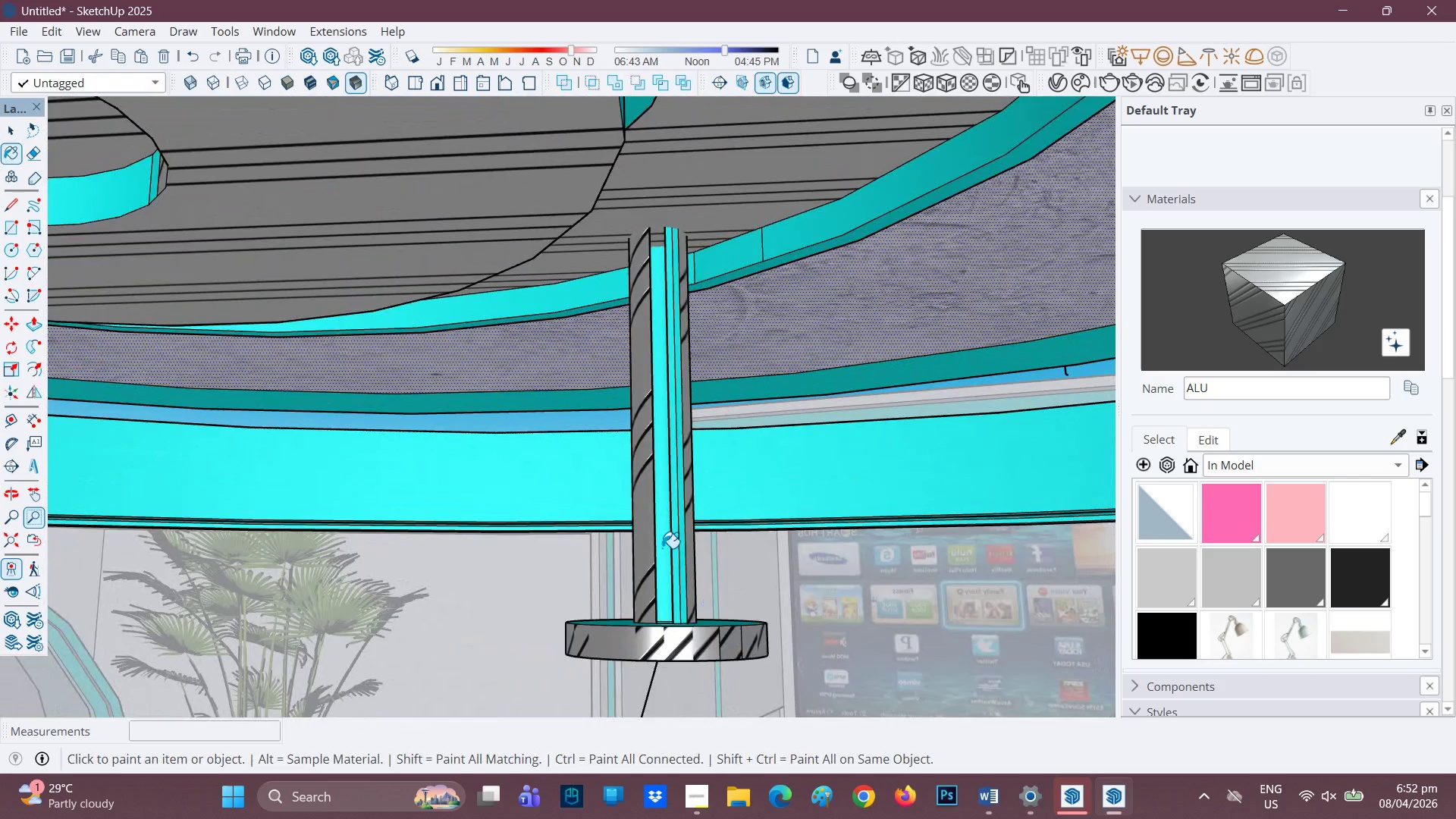 
scroll: coordinate [686, 505], scroll_direction: up, amount: 2.0
 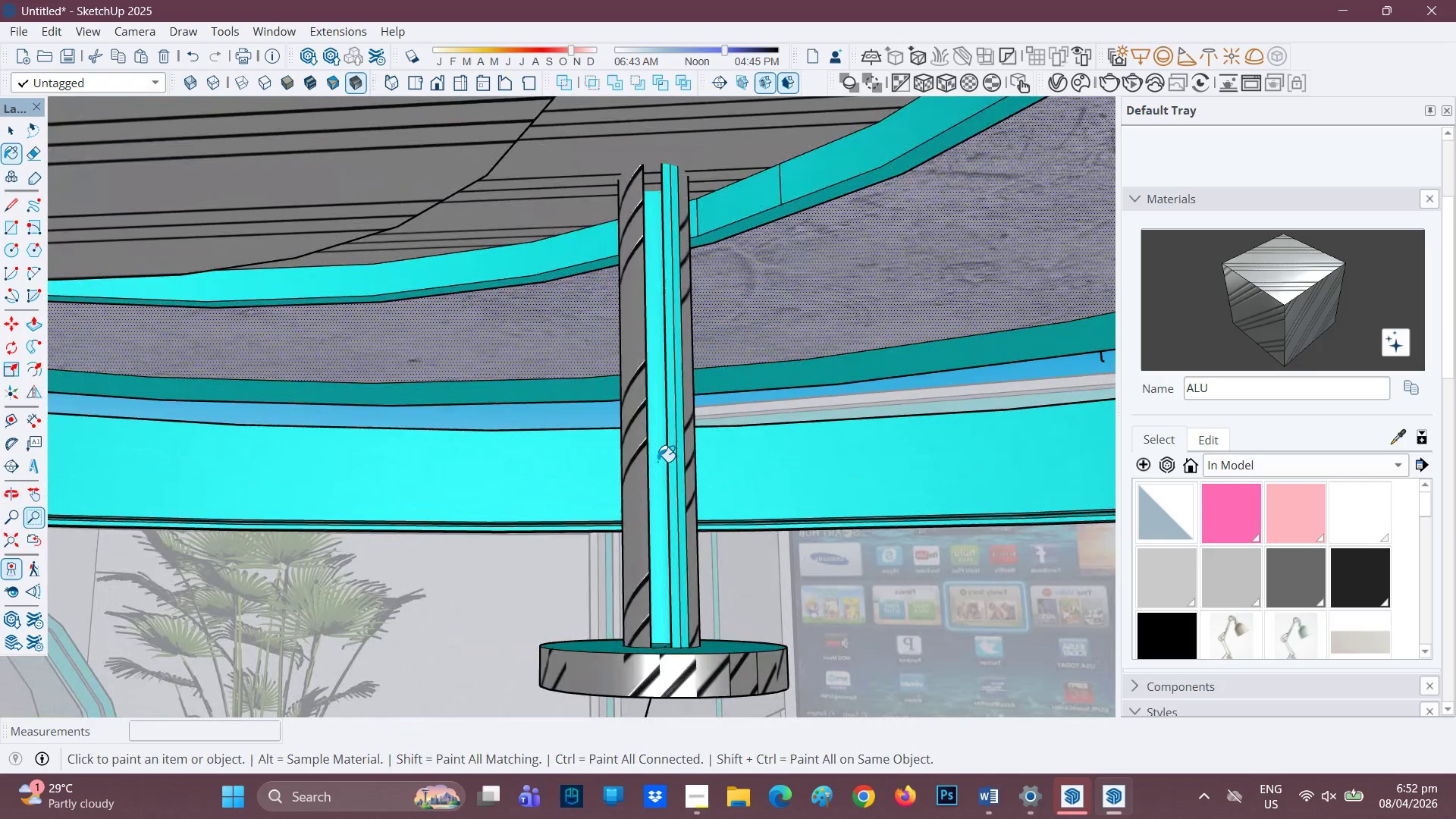 
left_click([657, 462])
 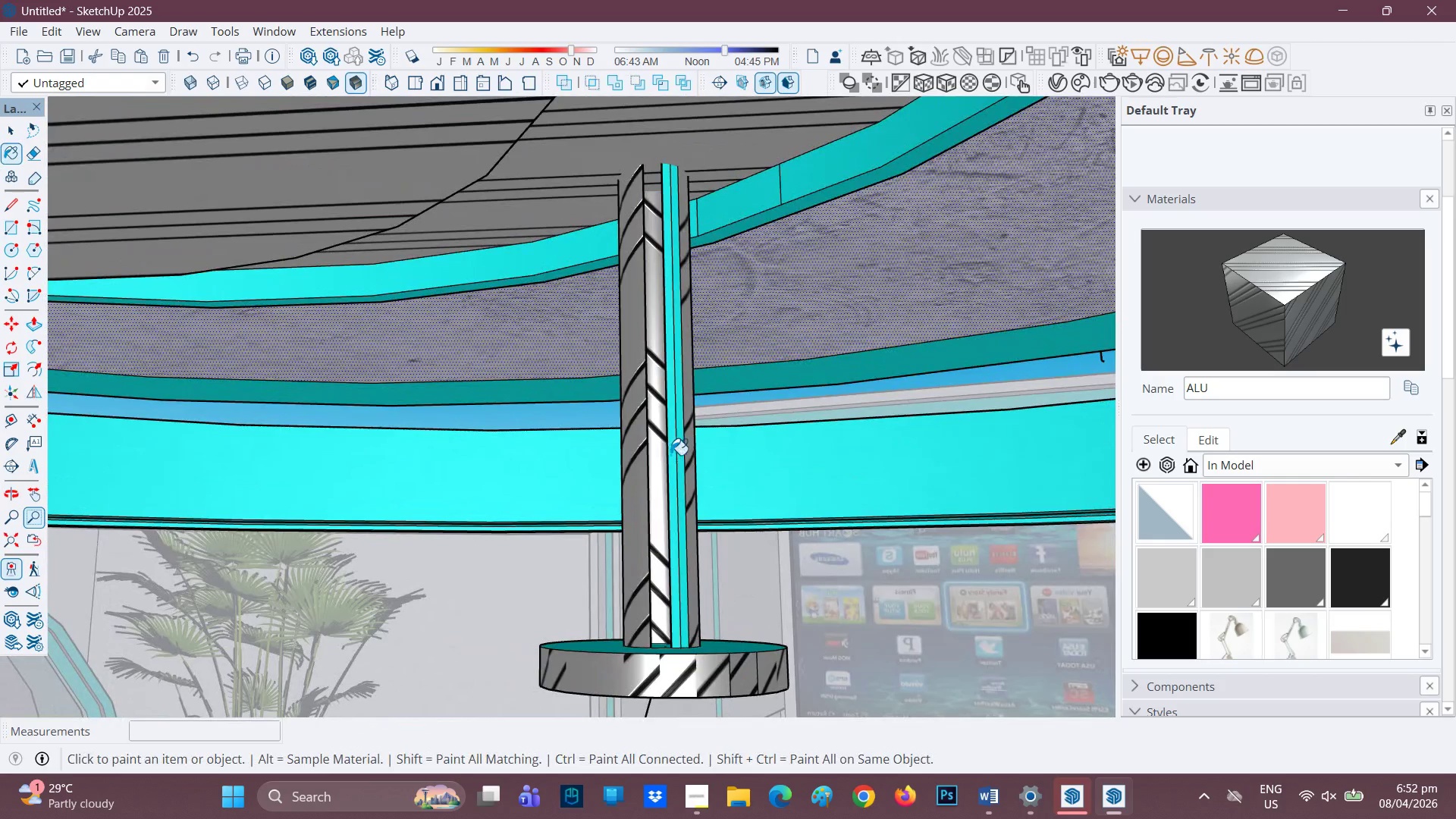 
left_click([670, 455])
 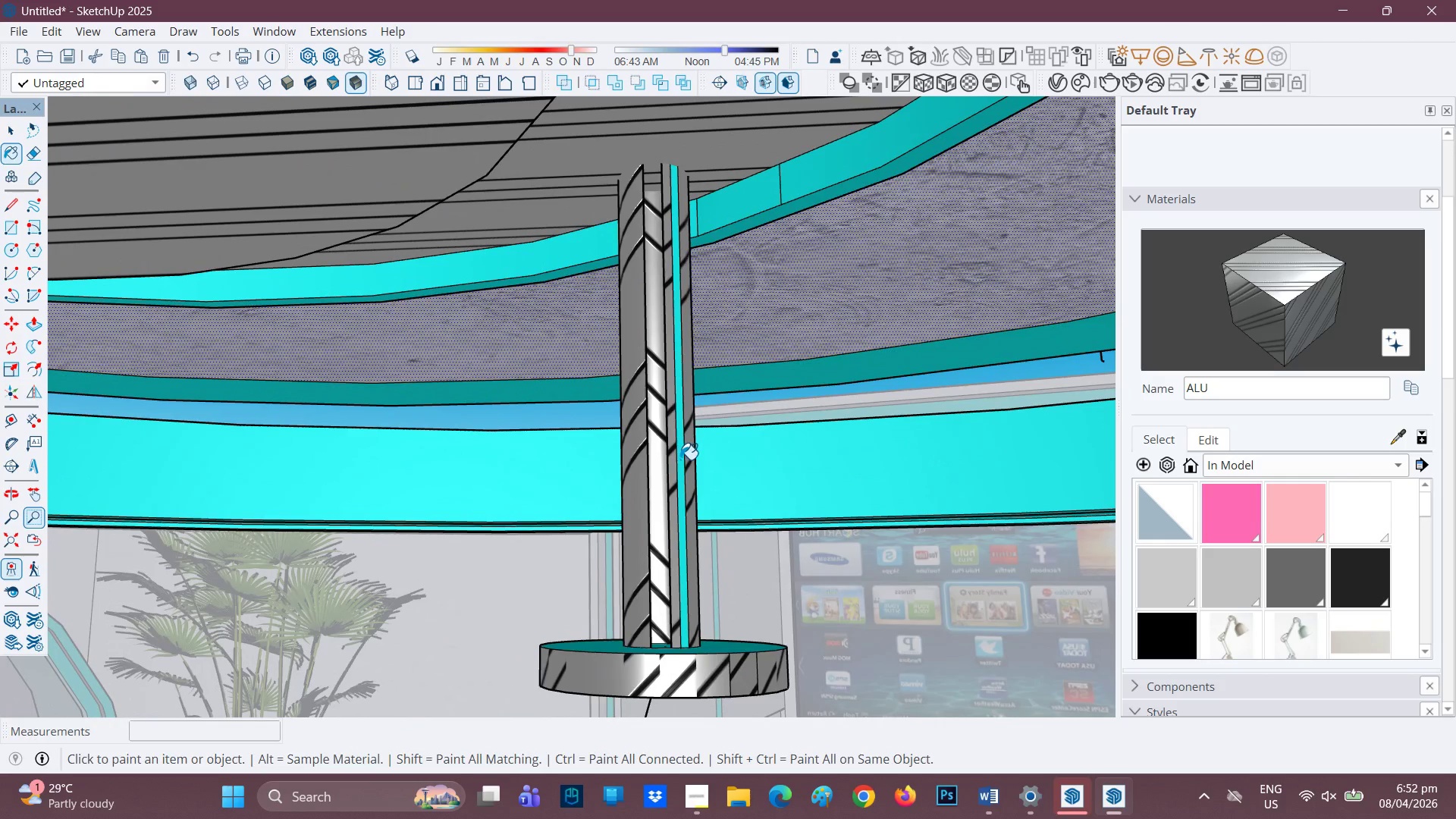 
left_click([682, 460])
 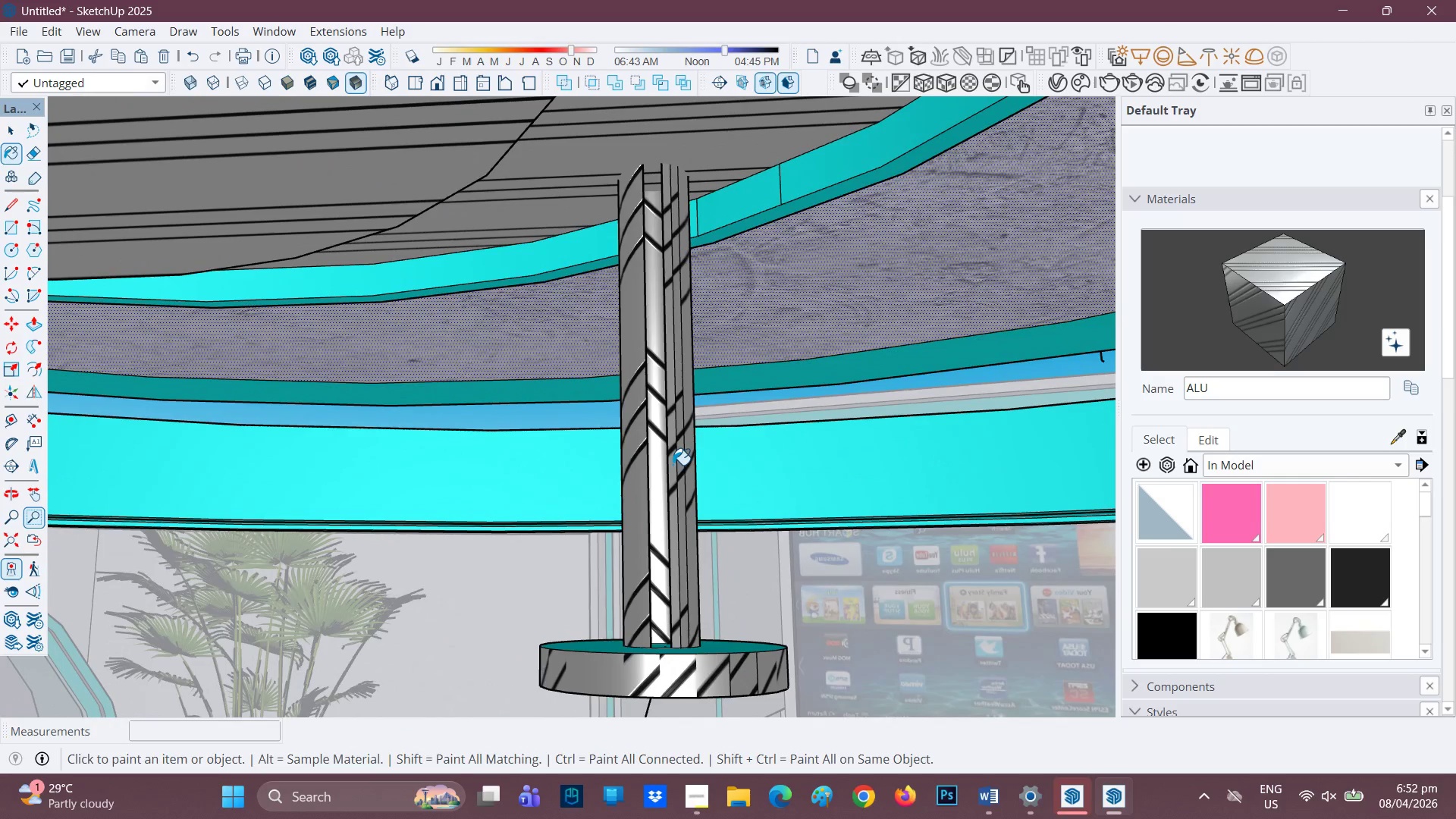 
scroll: coordinate [649, 522], scroll_direction: down, amount: 6.0
 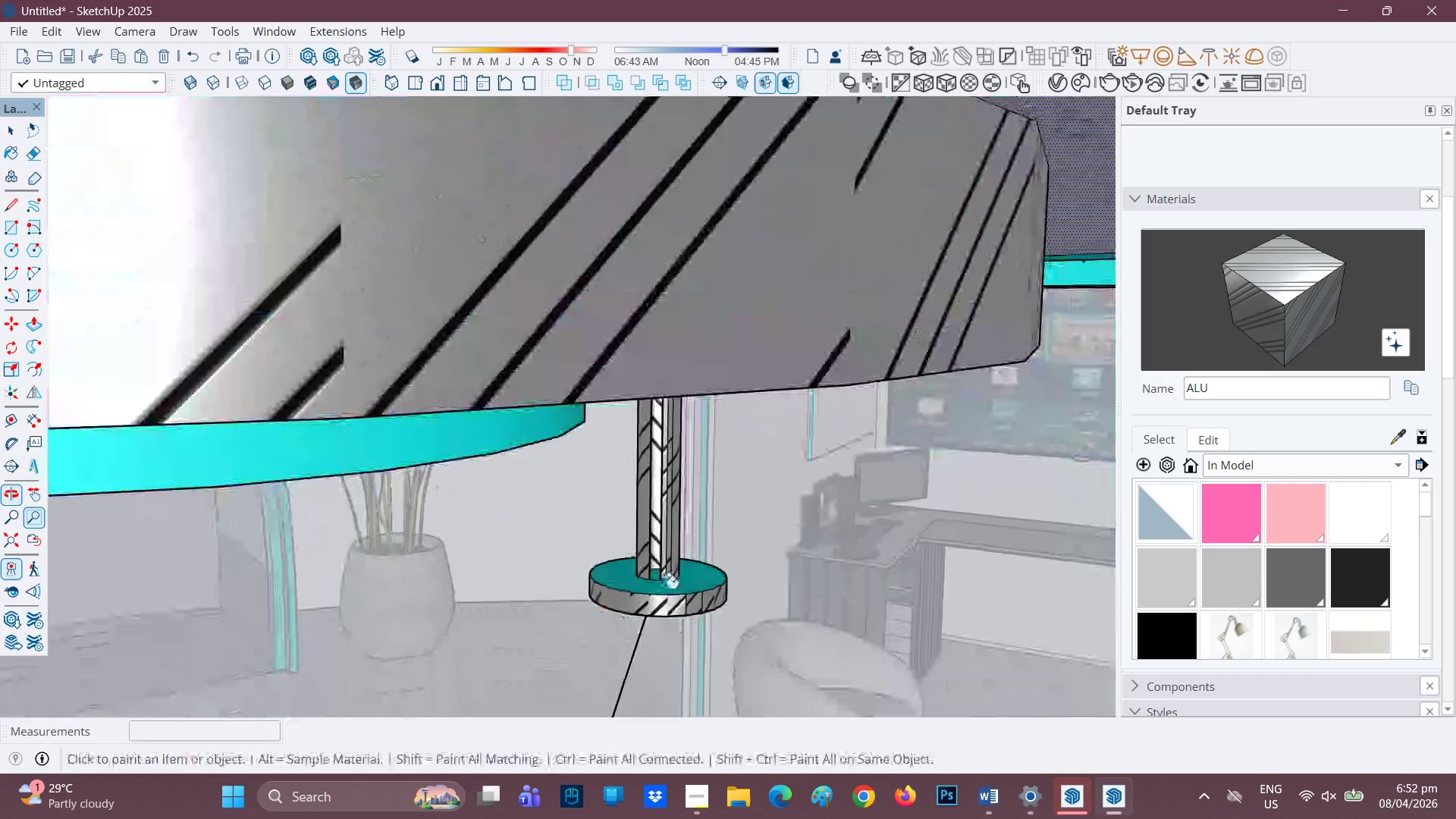 
left_click([661, 585])
 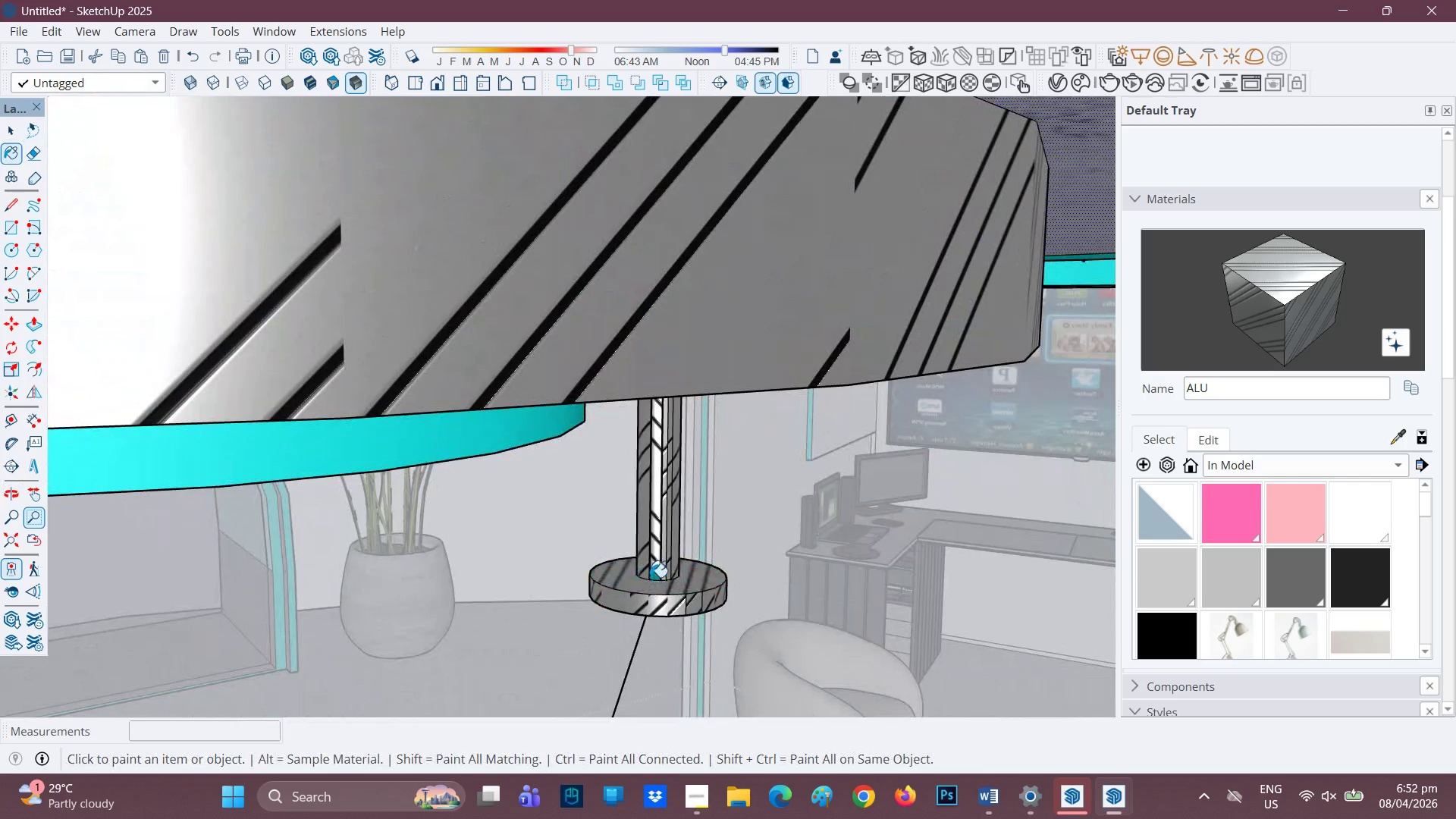 
left_click([659, 574])
 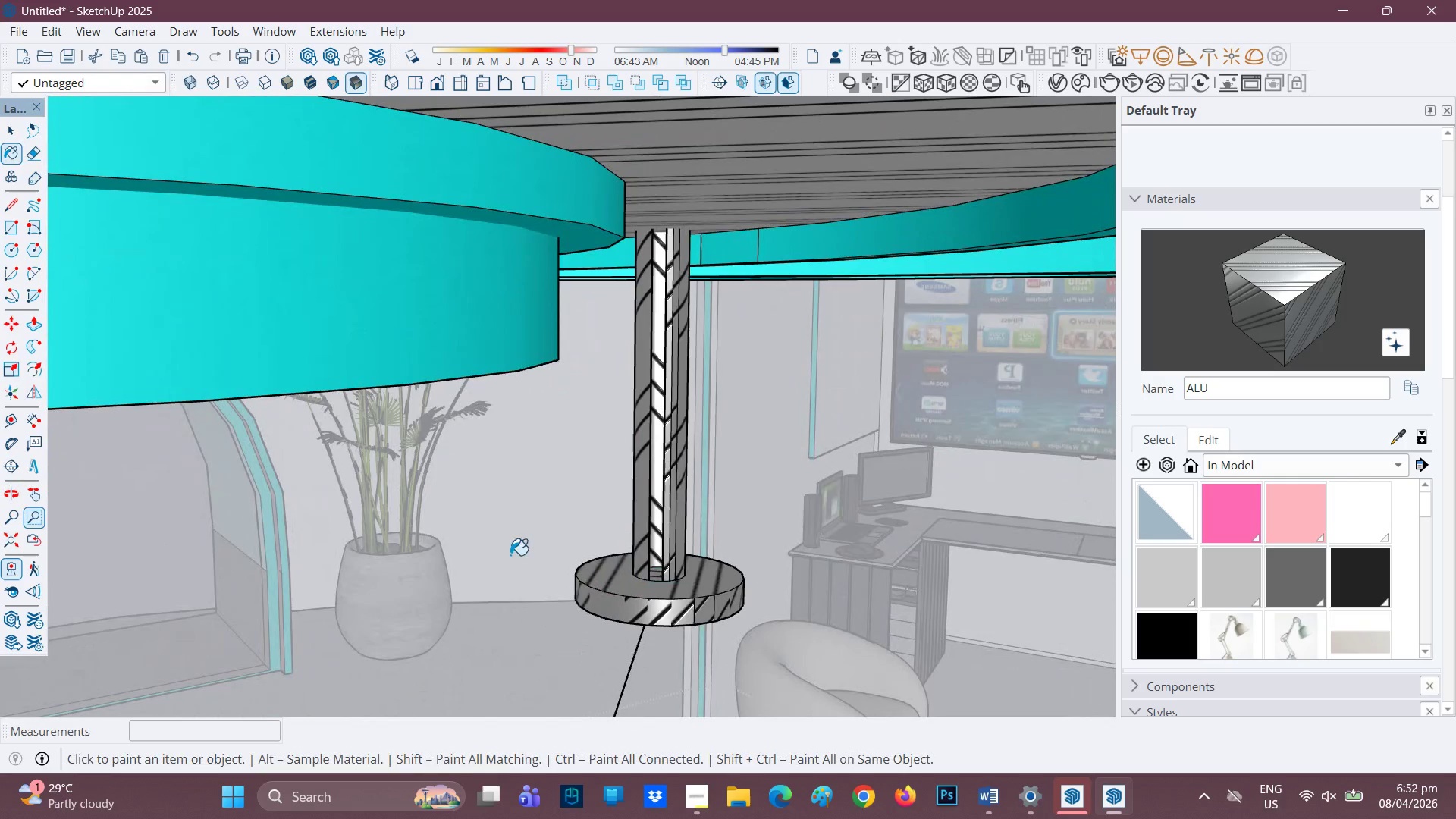 
scroll: coordinate [652, 577], scroll_direction: up, amount: 2.0
 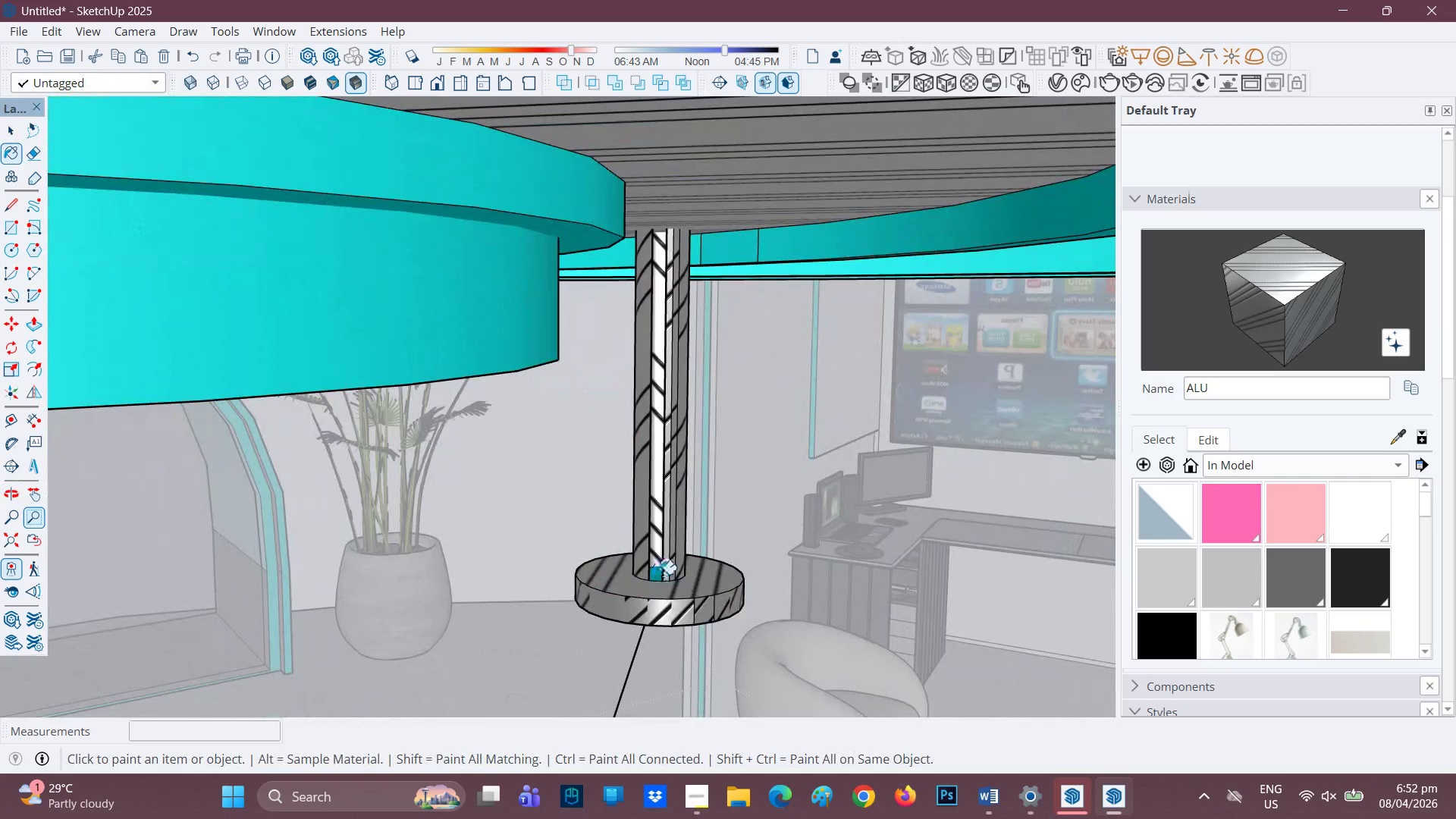 
key(H)
 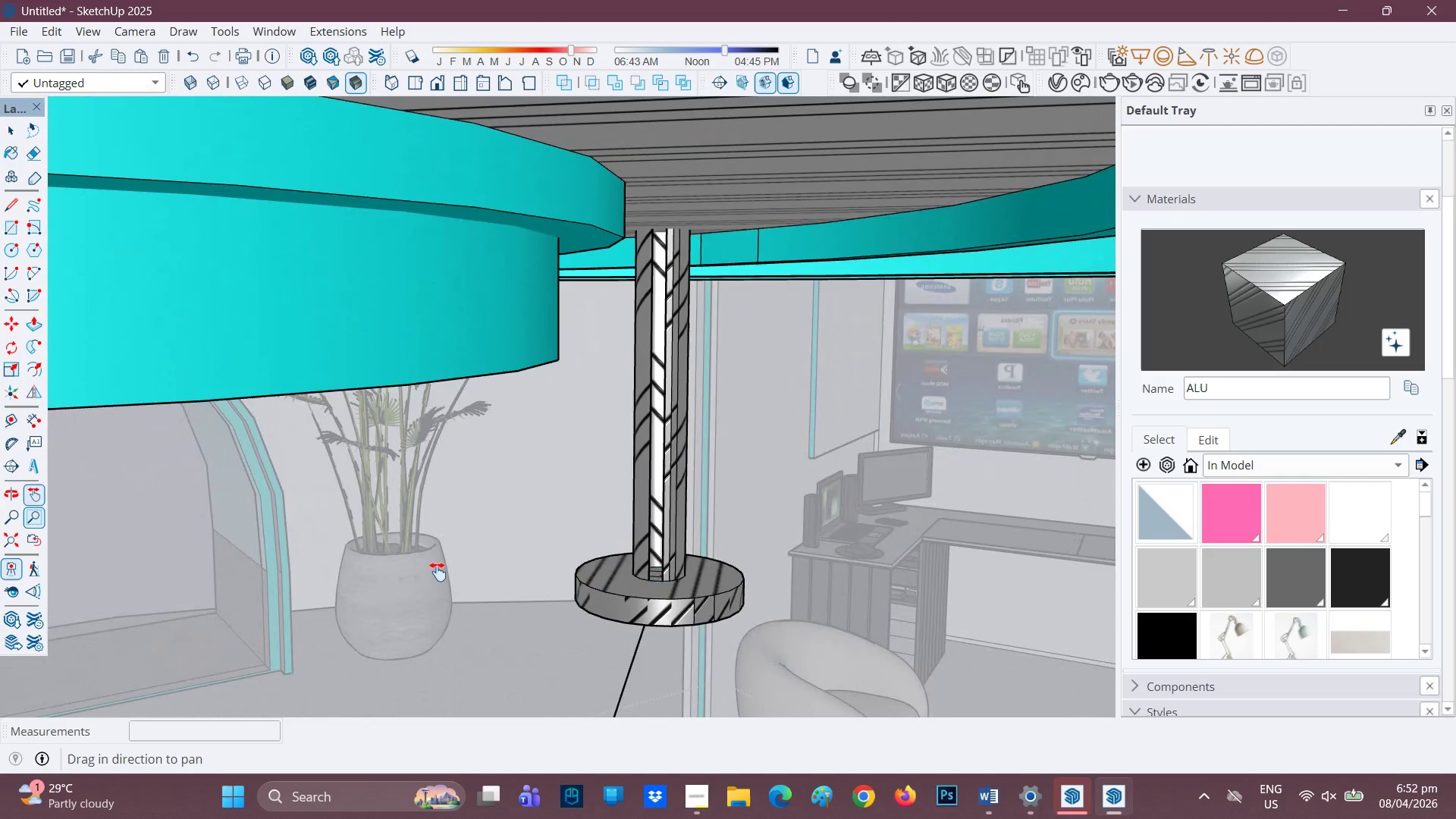 
left_click_drag(start_coordinate=[437, 572], to_coordinate=[543, 551])
 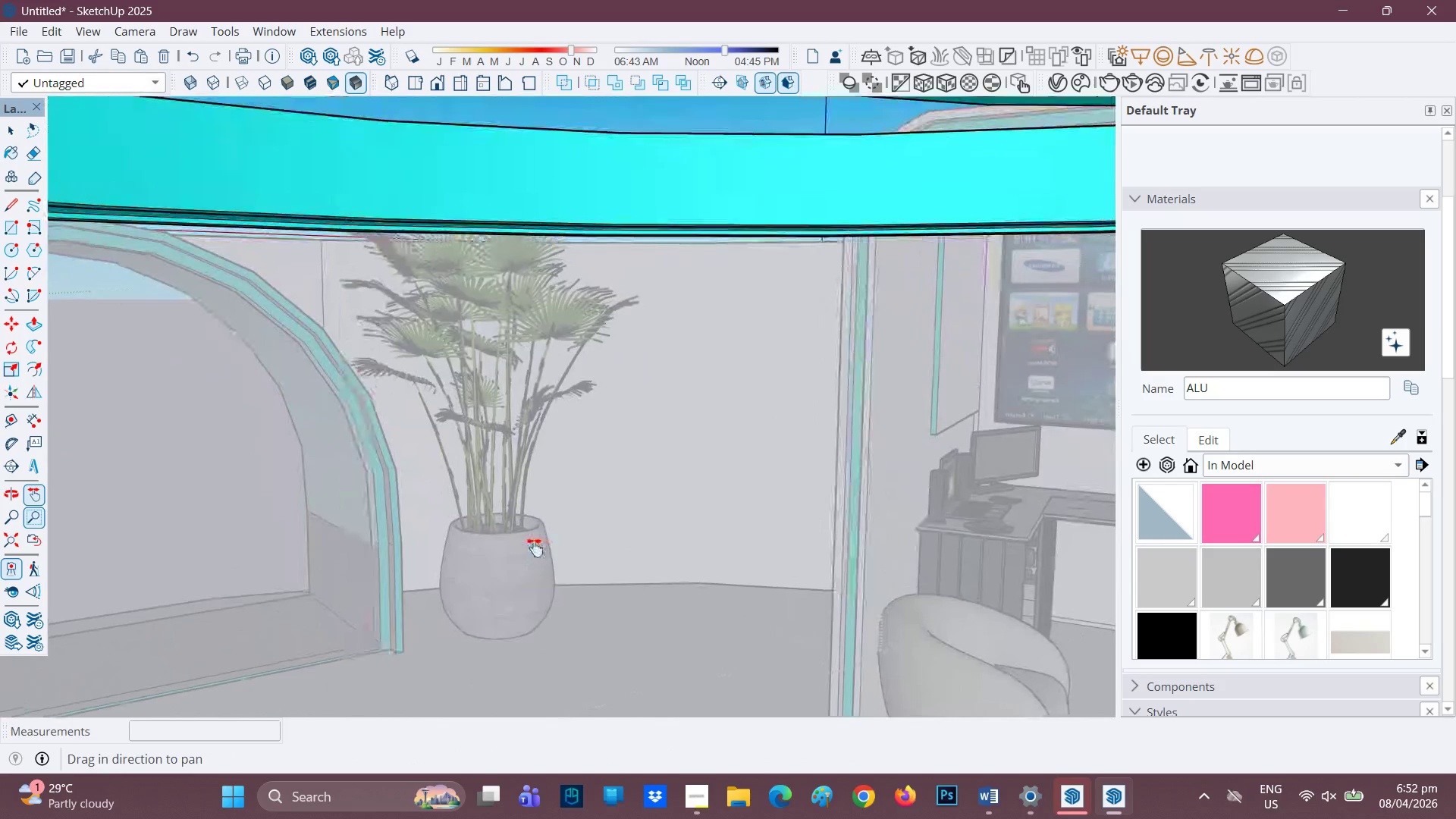 
scroll: coordinate [535, 548], scroll_direction: down, amount: 3.0
 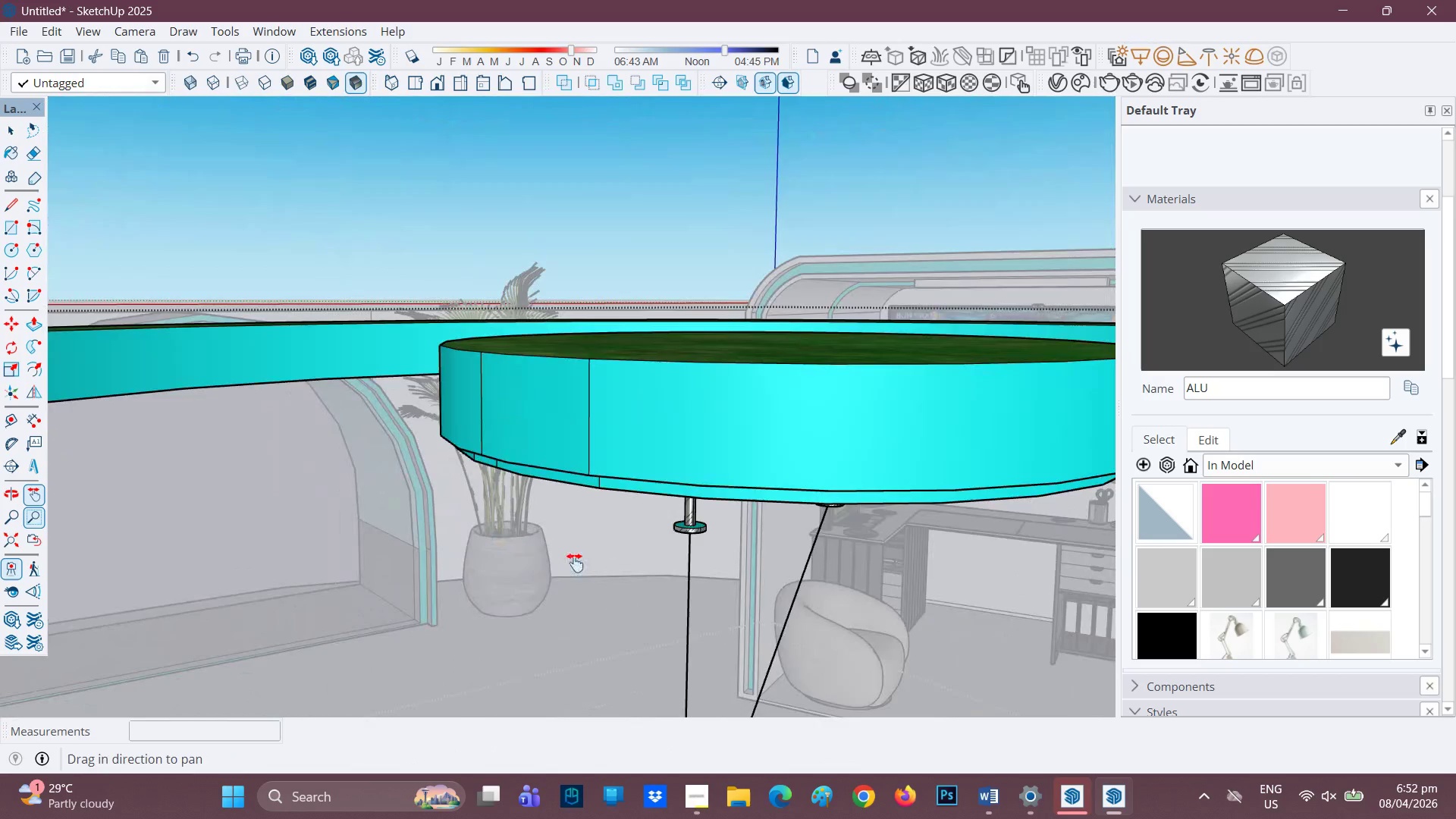 
scroll: coordinate [589, 550], scroll_direction: up, amount: 2.0
 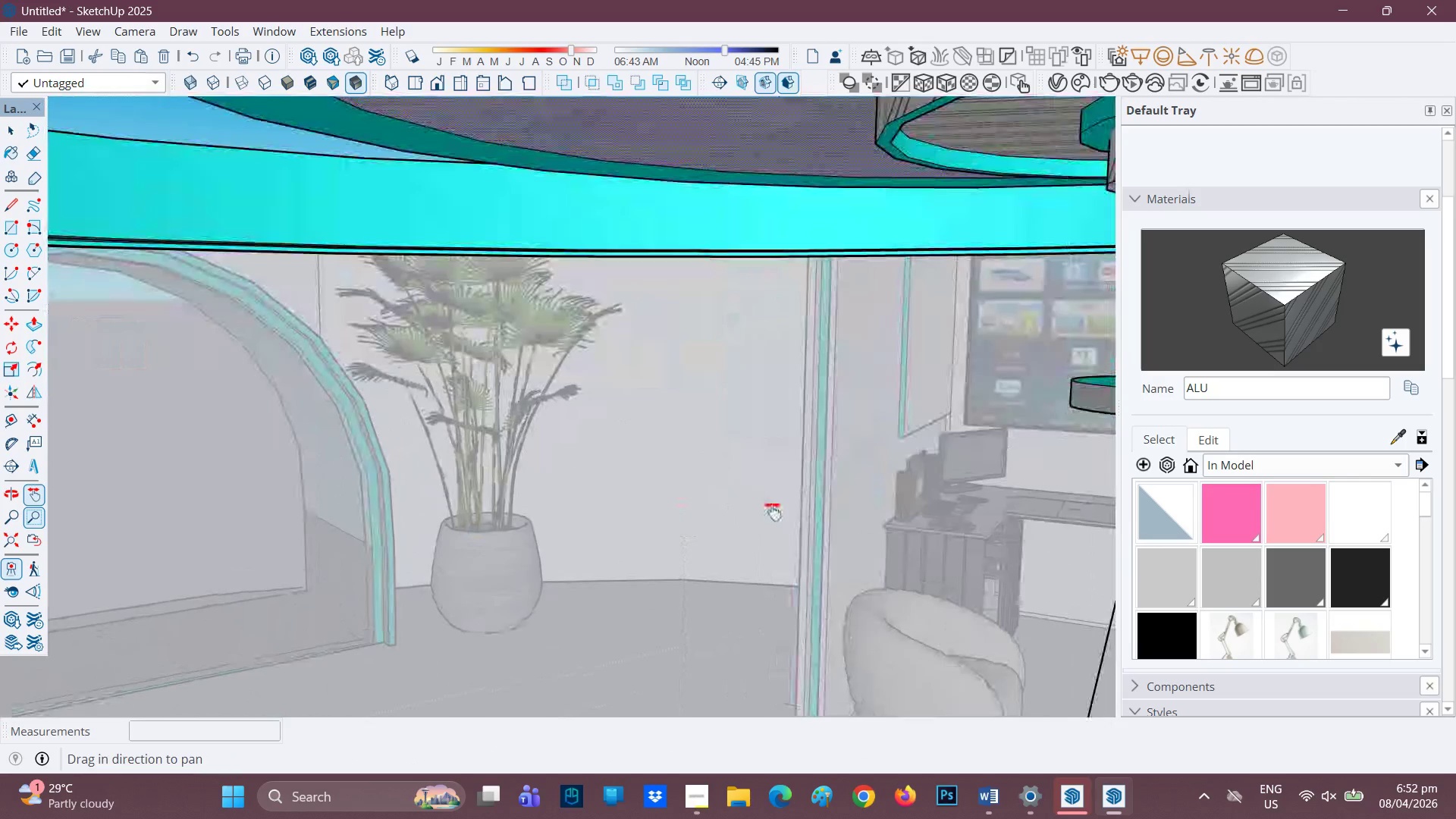 
scroll: coordinate [773, 511], scroll_direction: down, amount: 1.0
 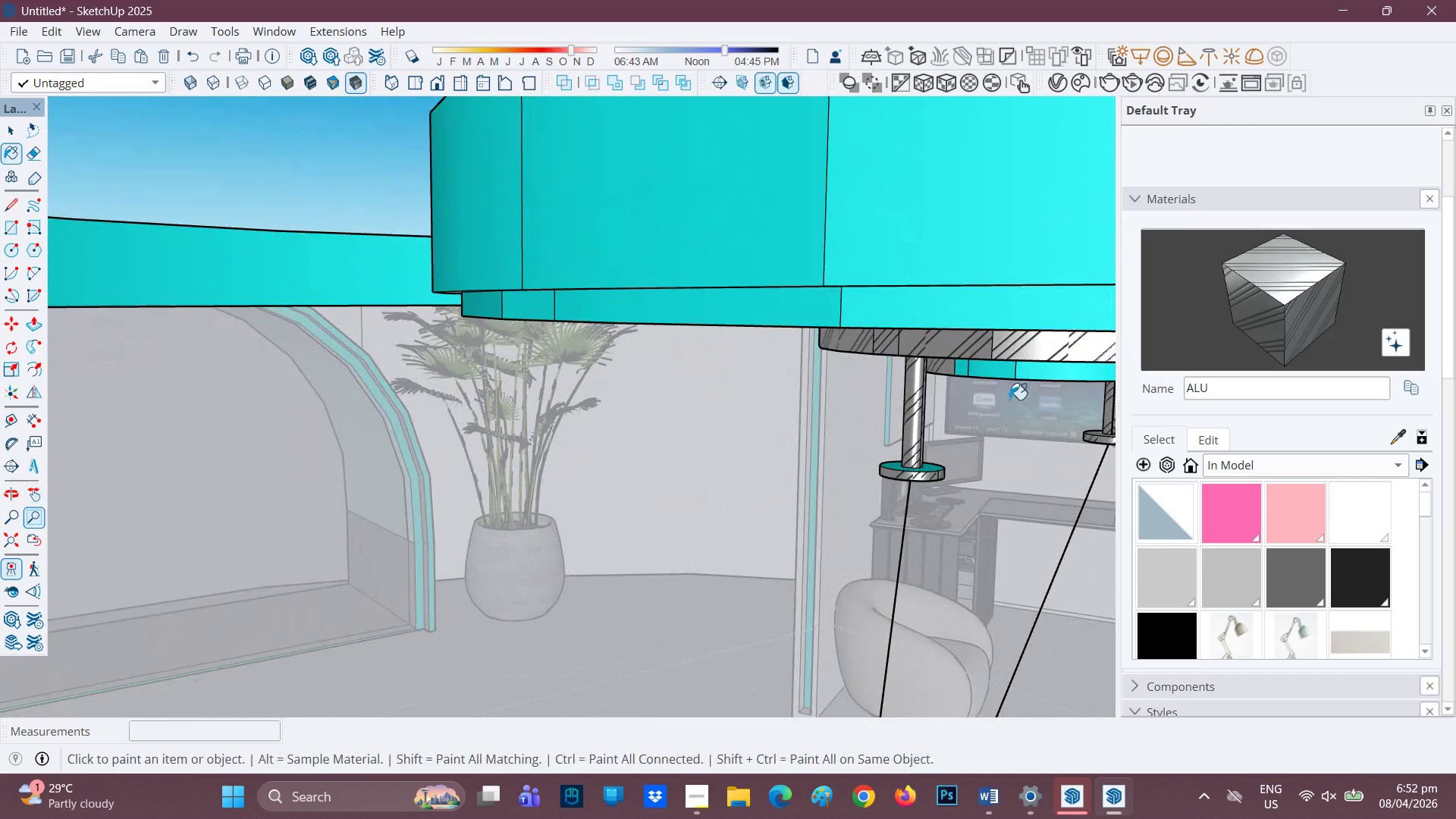 
scroll: coordinate [965, 478], scroll_direction: up, amount: 1.0
 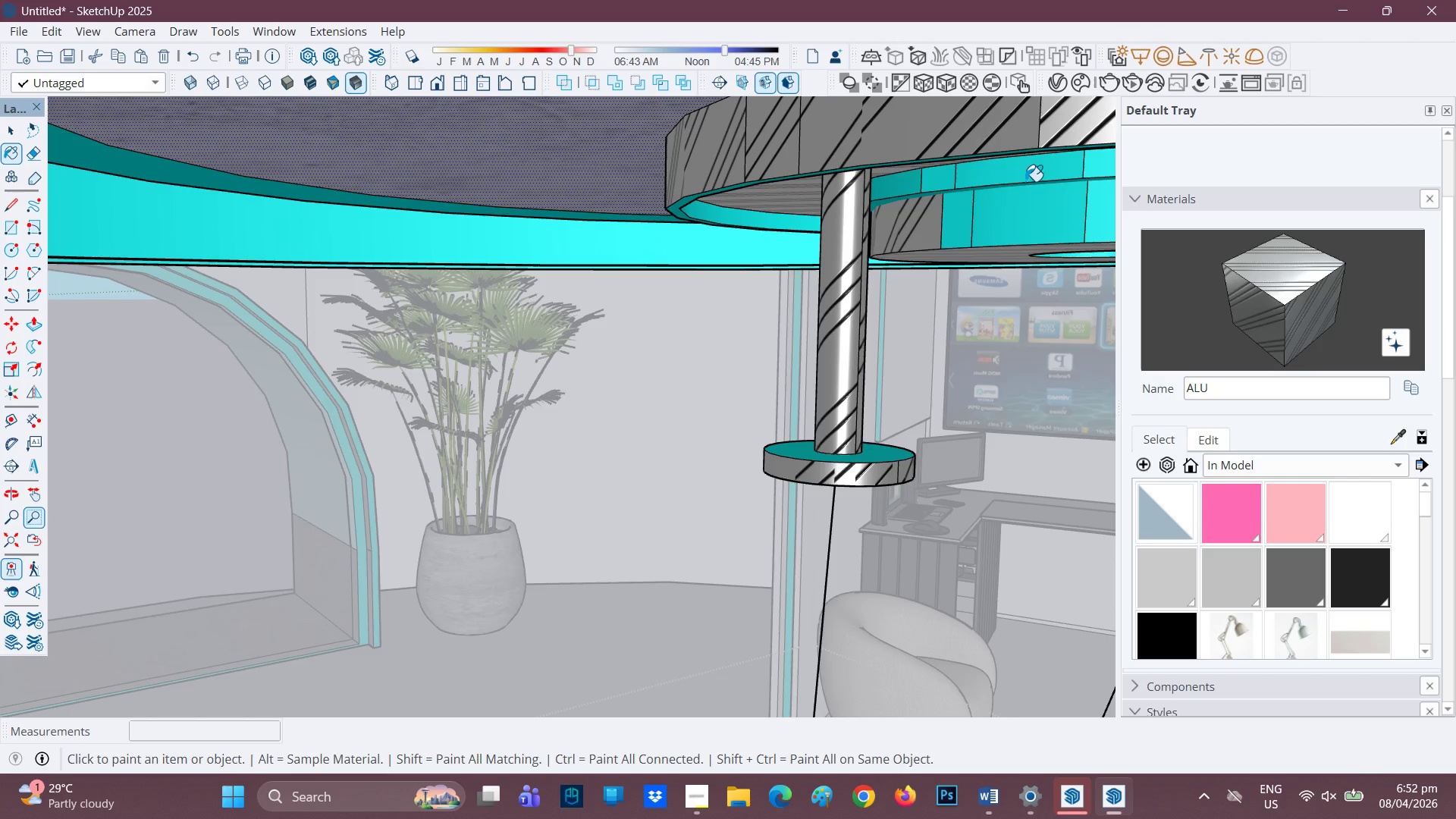 
left_click([993, 226])
 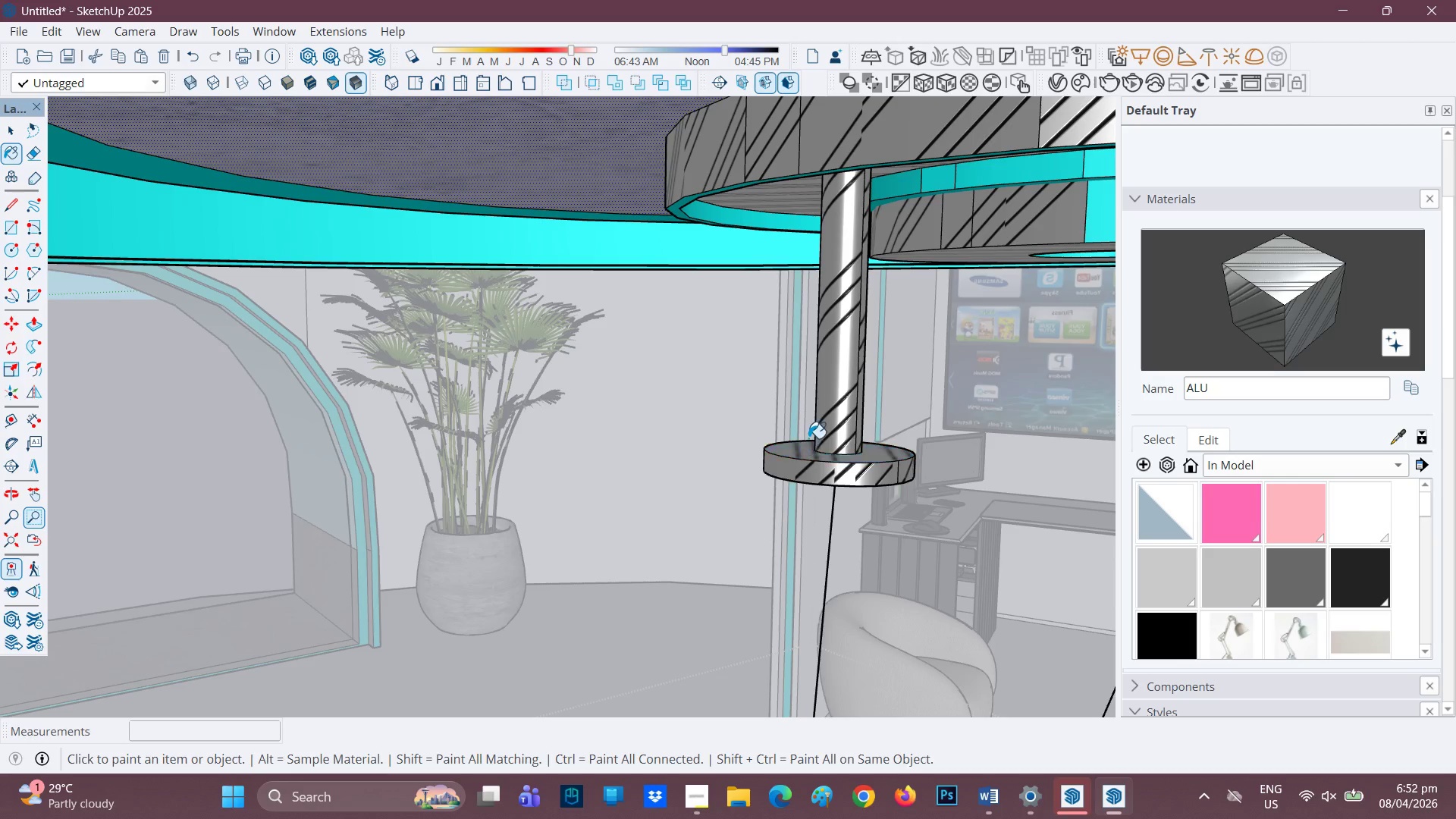 
key(H)
 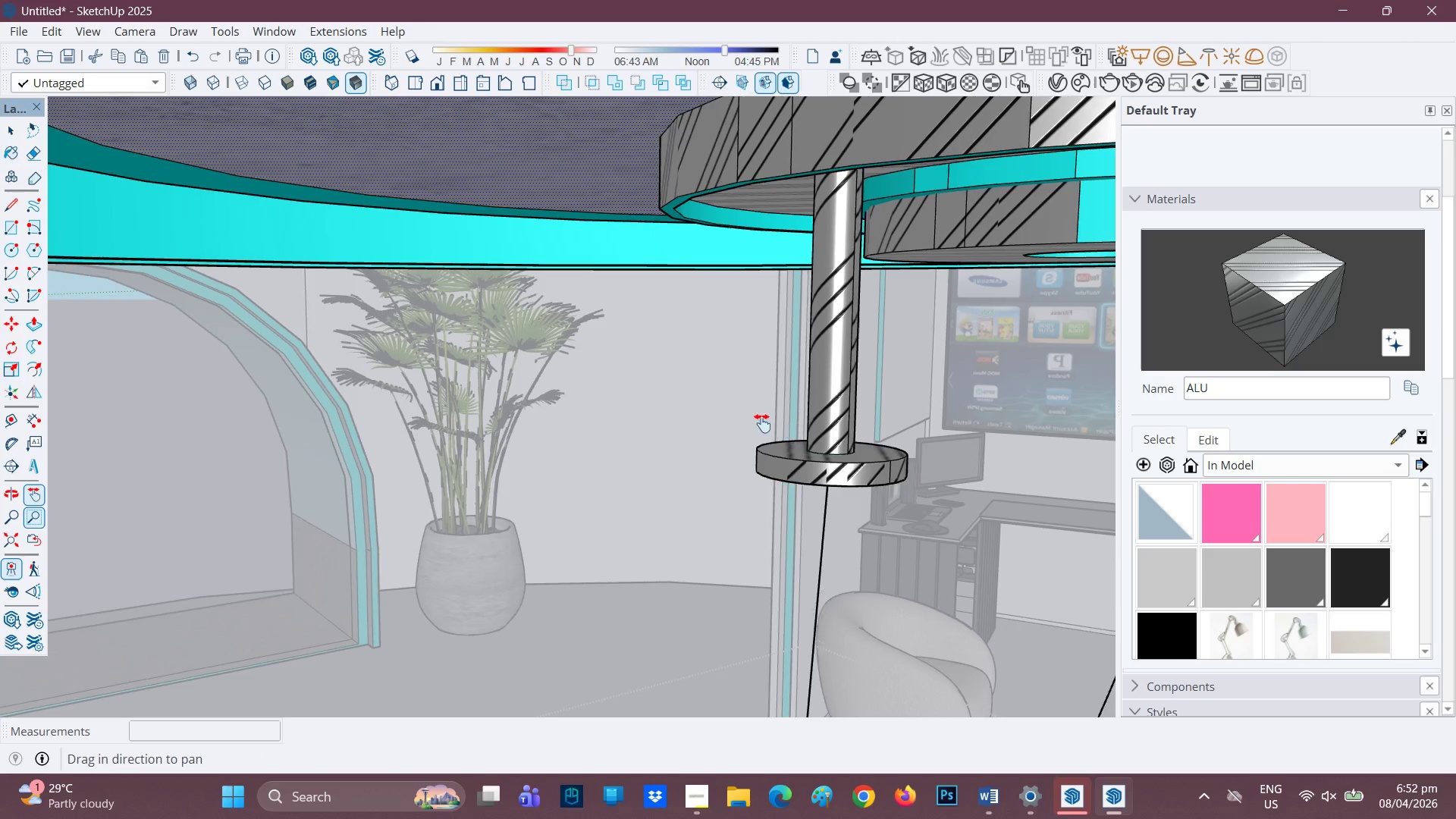 
left_click_drag(start_coordinate=[797, 432], to_coordinate=[714, 430])
 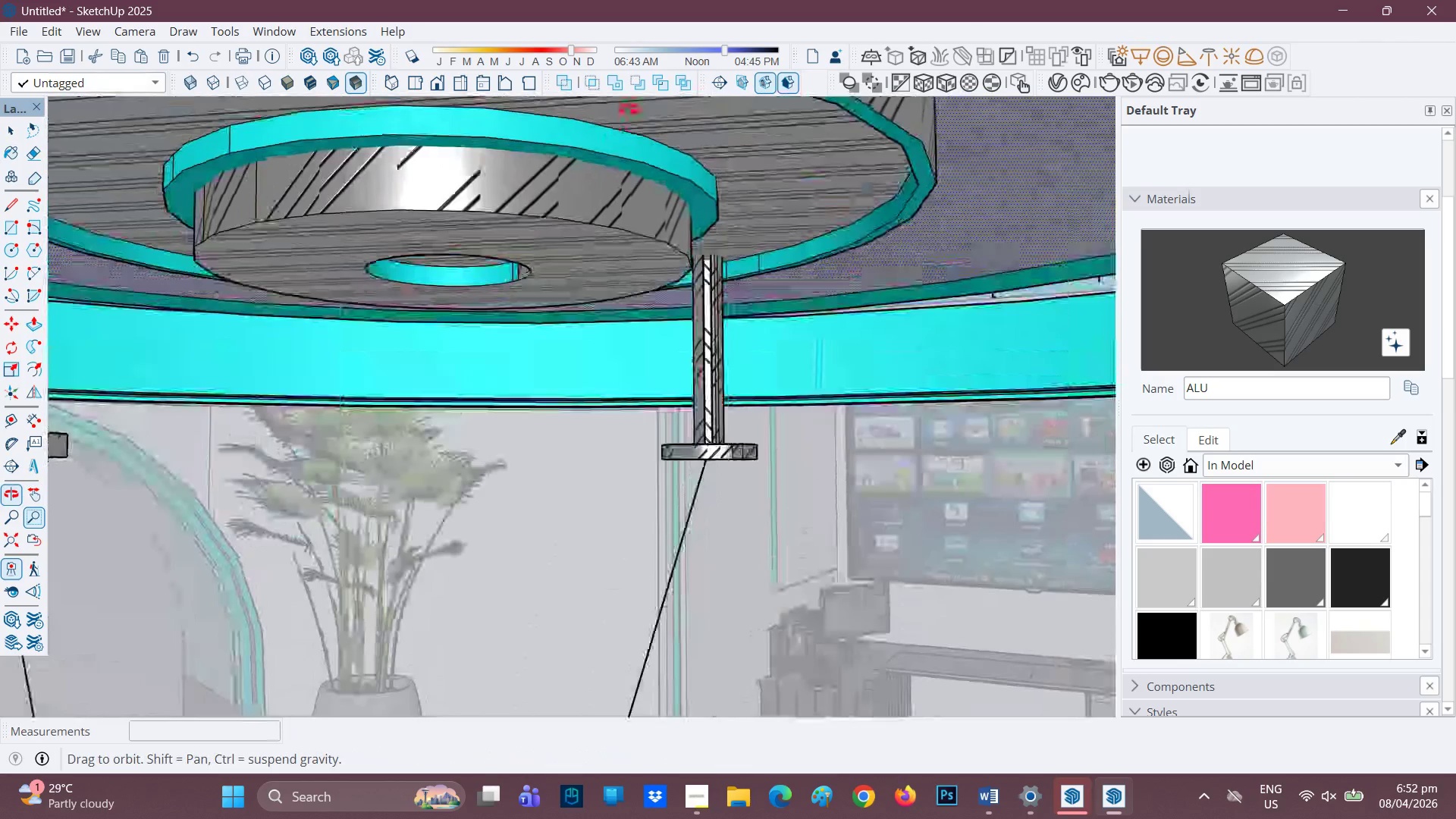 
wait(8.06)
 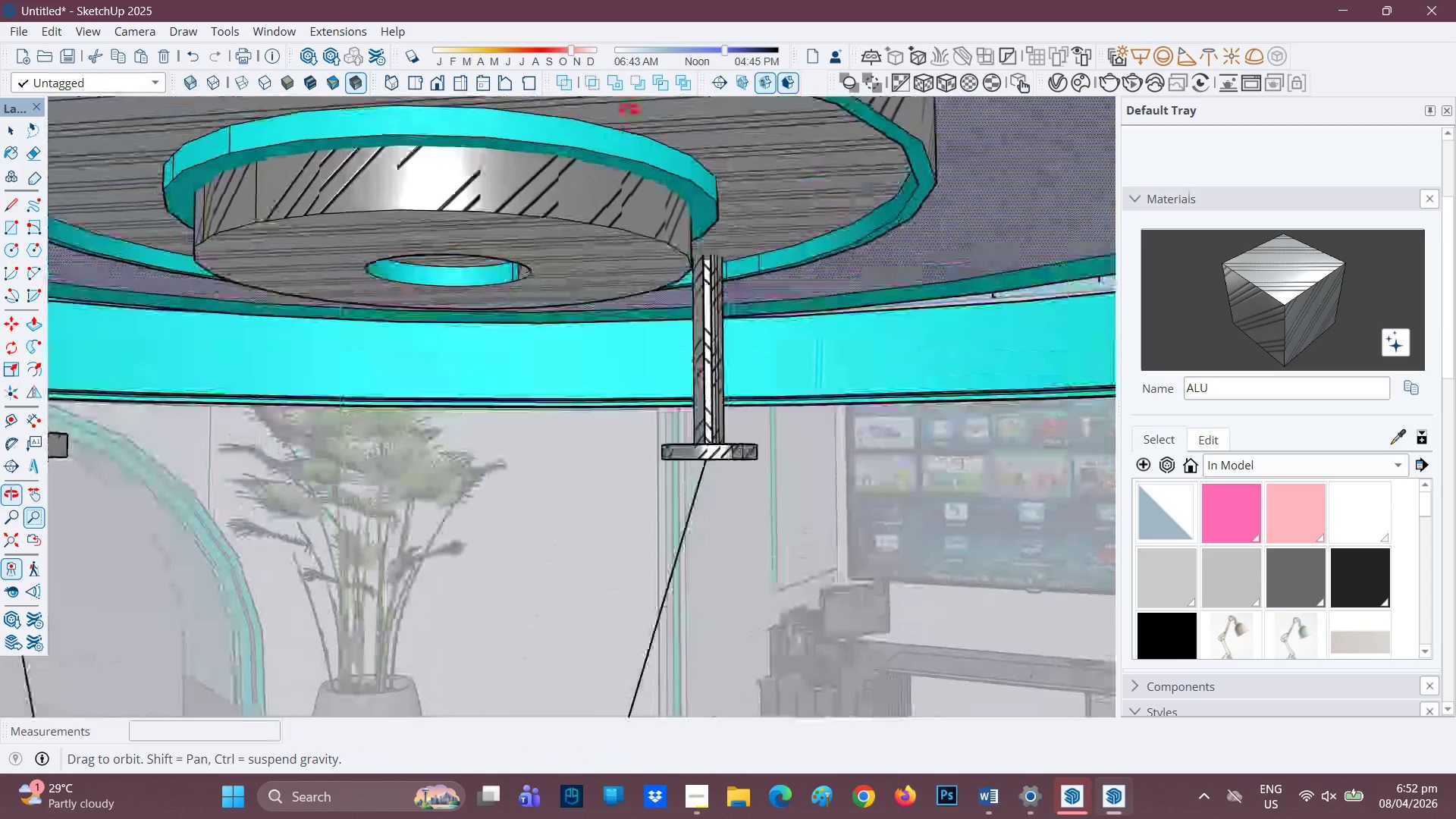 
scroll: coordinate [742, 263], scroll_direction: up, amount: 2.0
 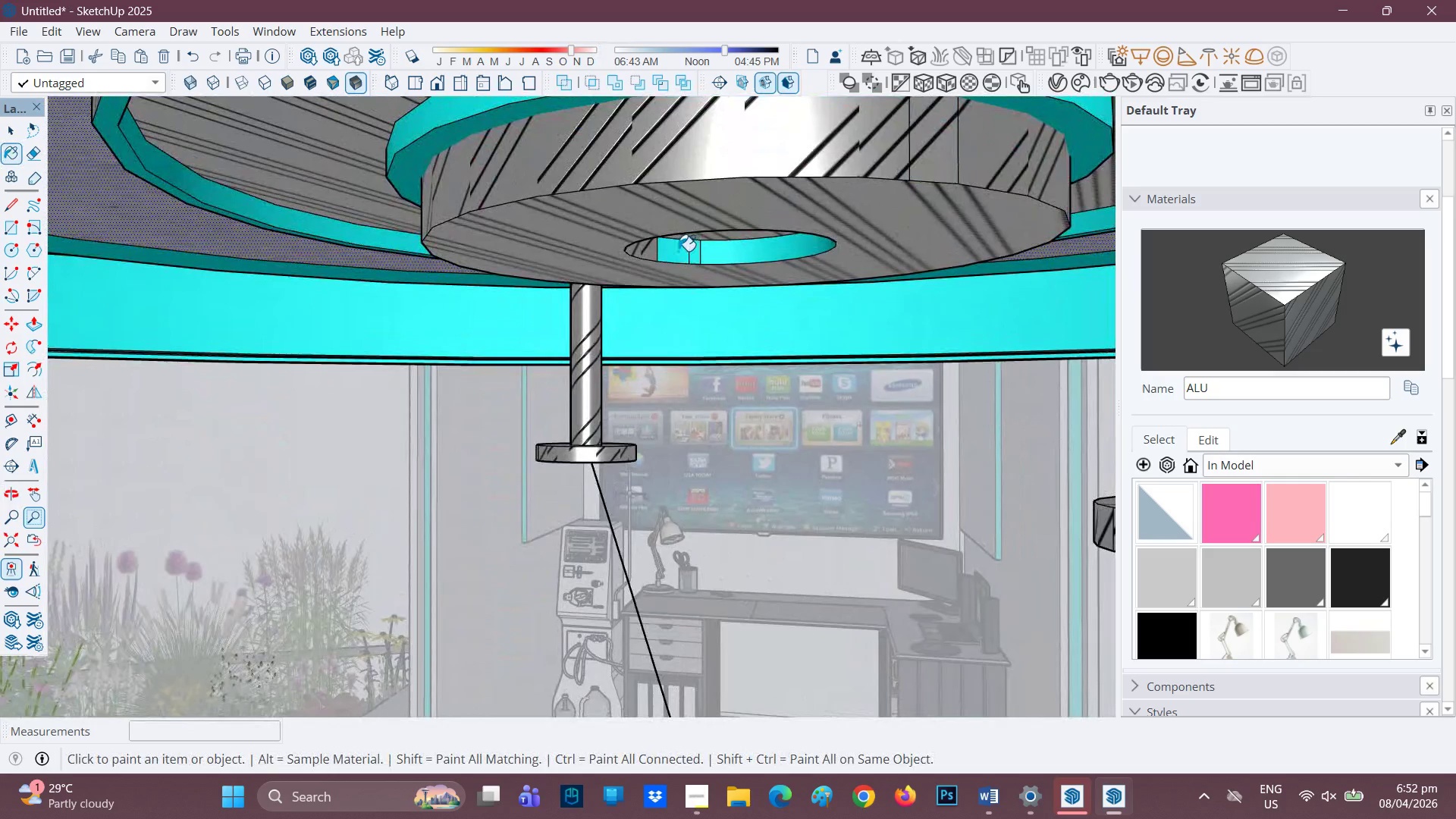 
left_click([675, 250])
 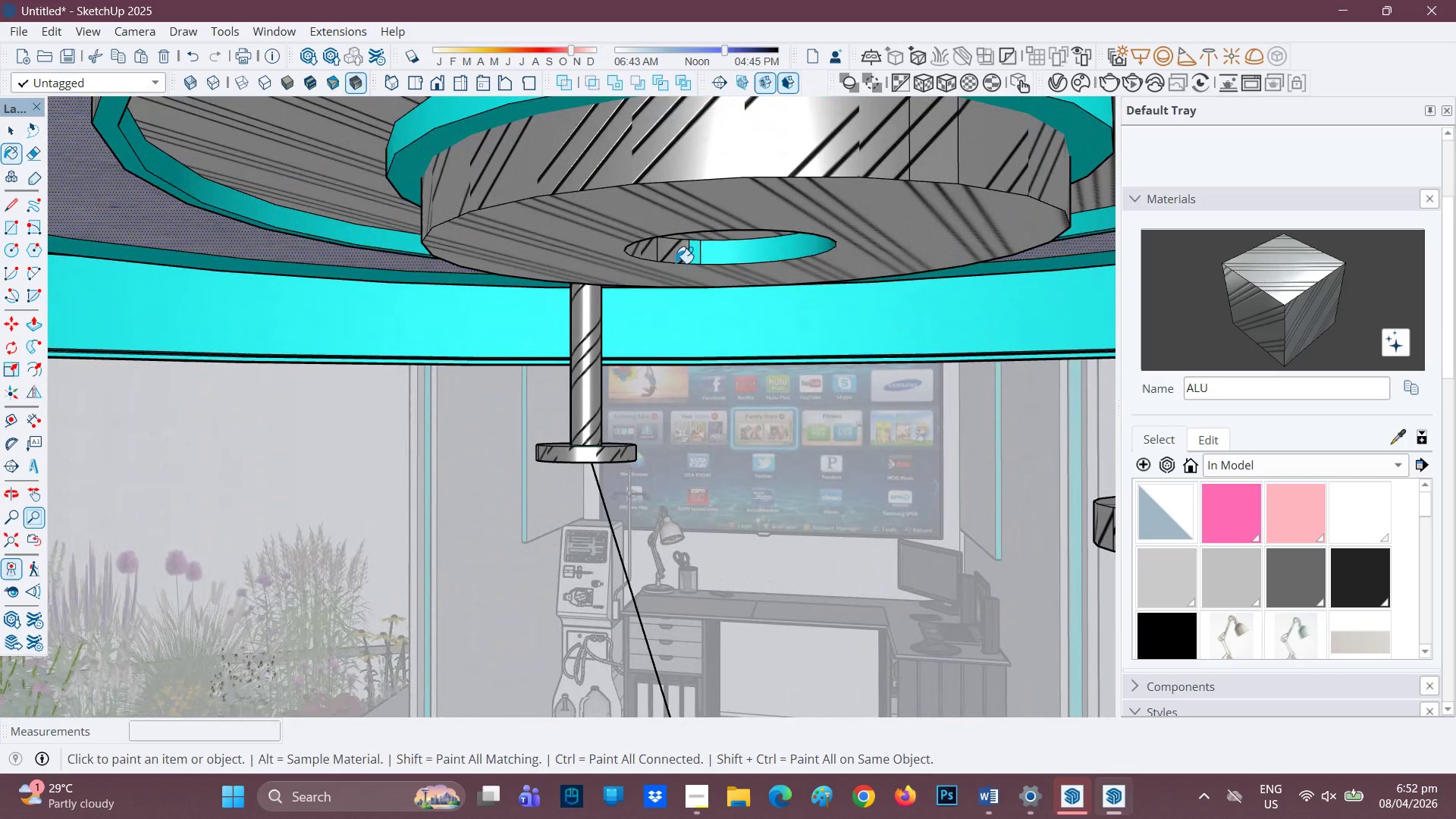 
scroll: coordinate [675, 262], scroll_direction: up, amount: 1.0
 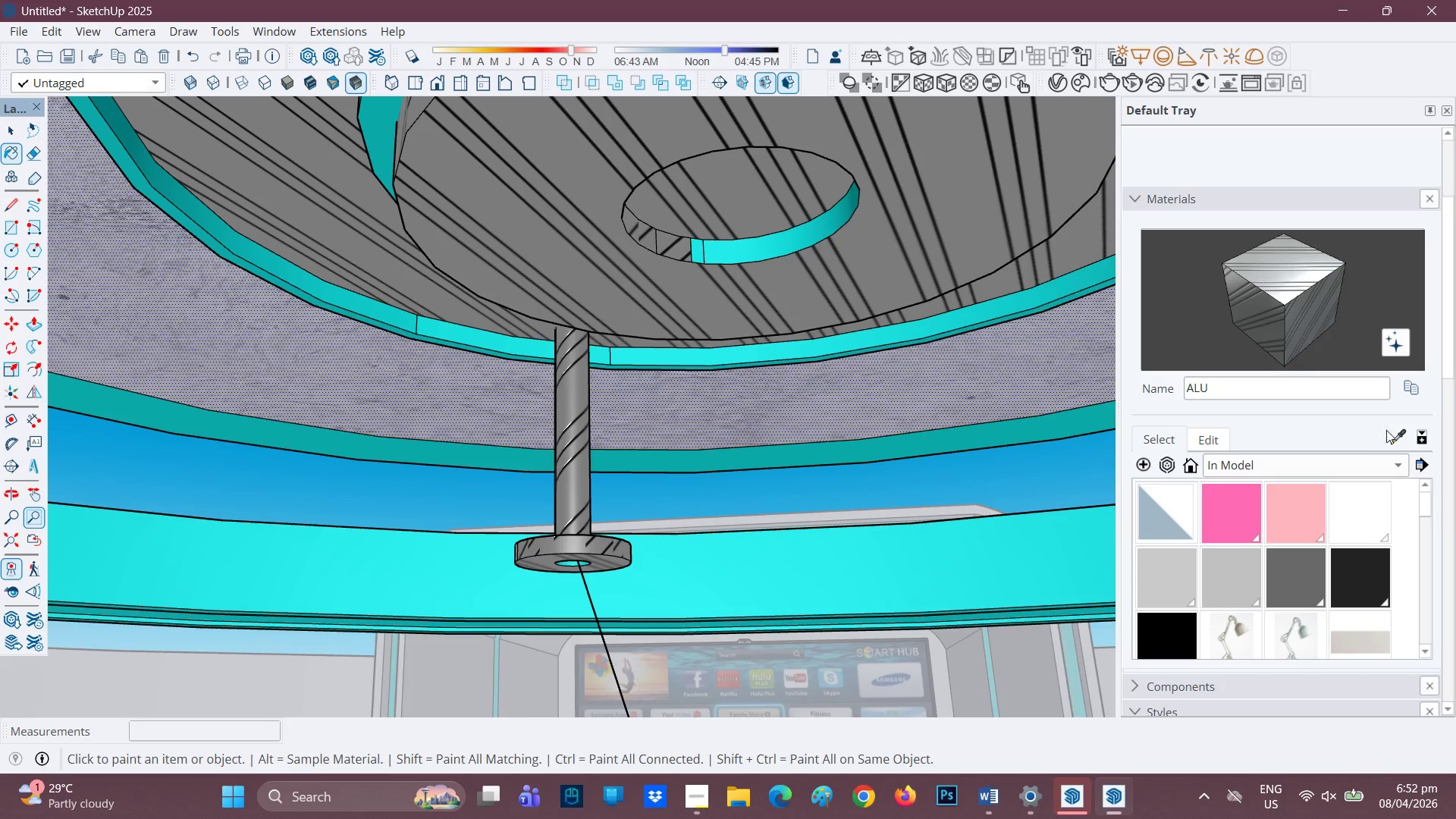 
left_click([1396, 438])
 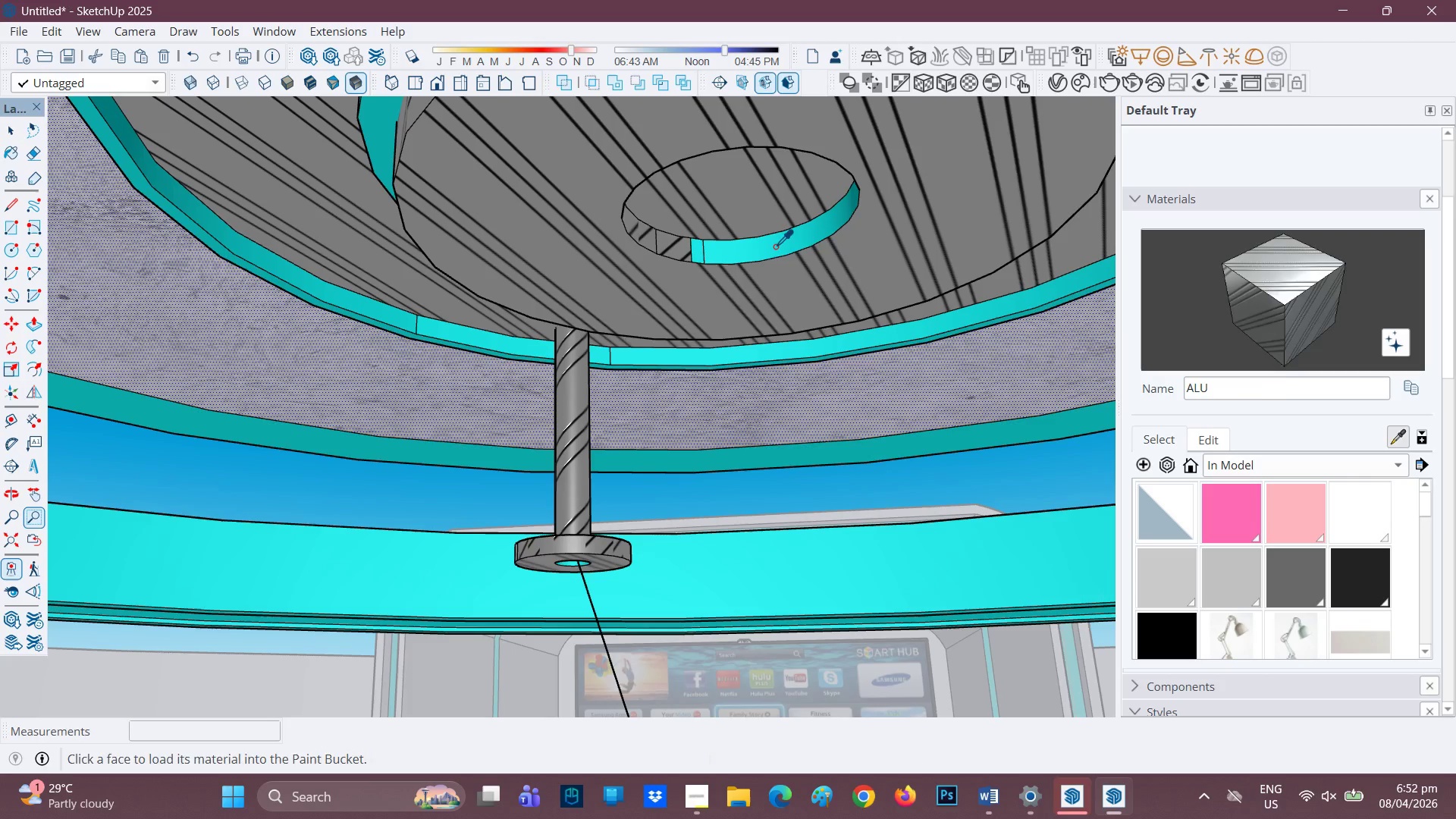 
double_click([754, 211])
 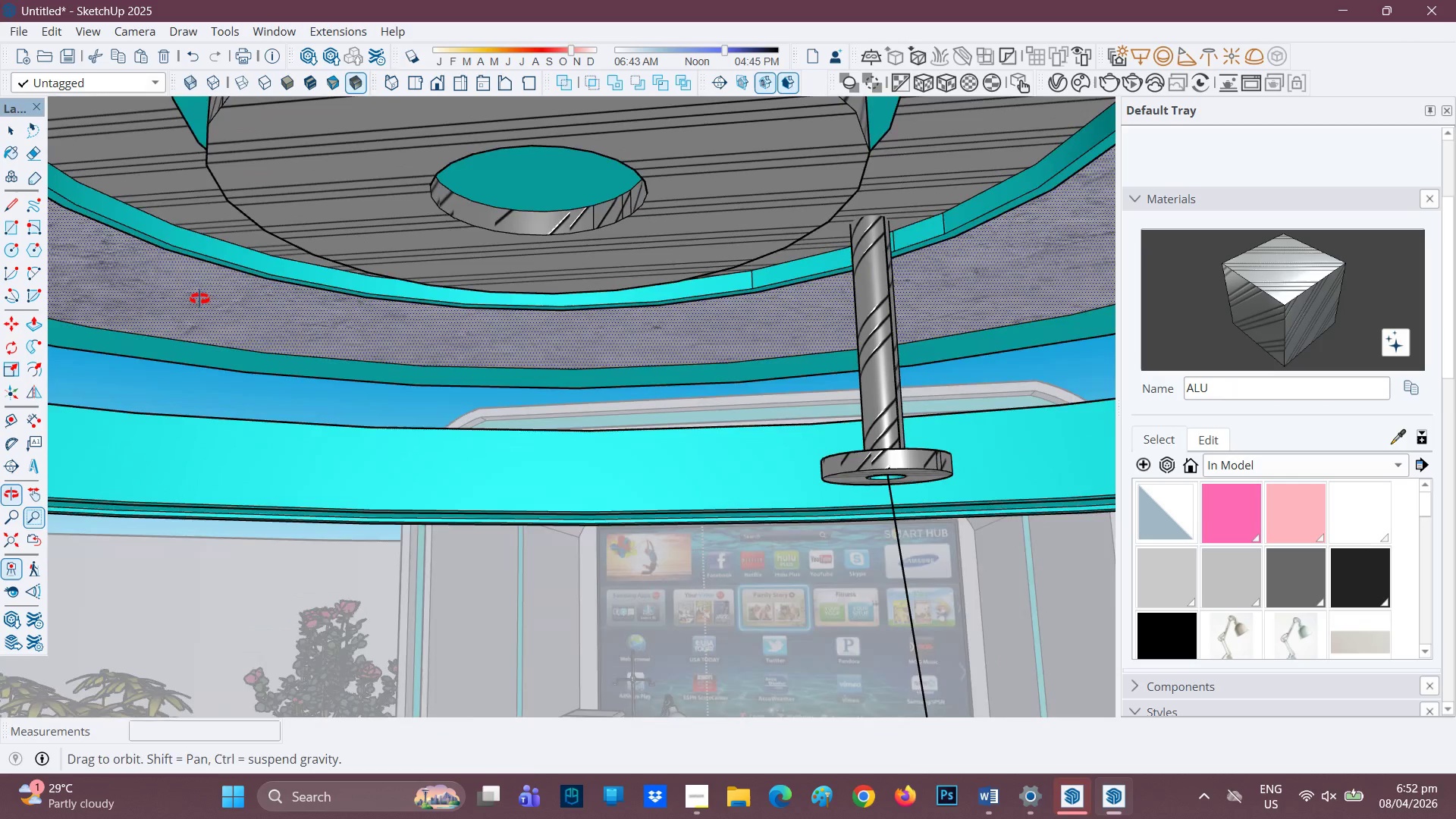 
wait(7.55)
 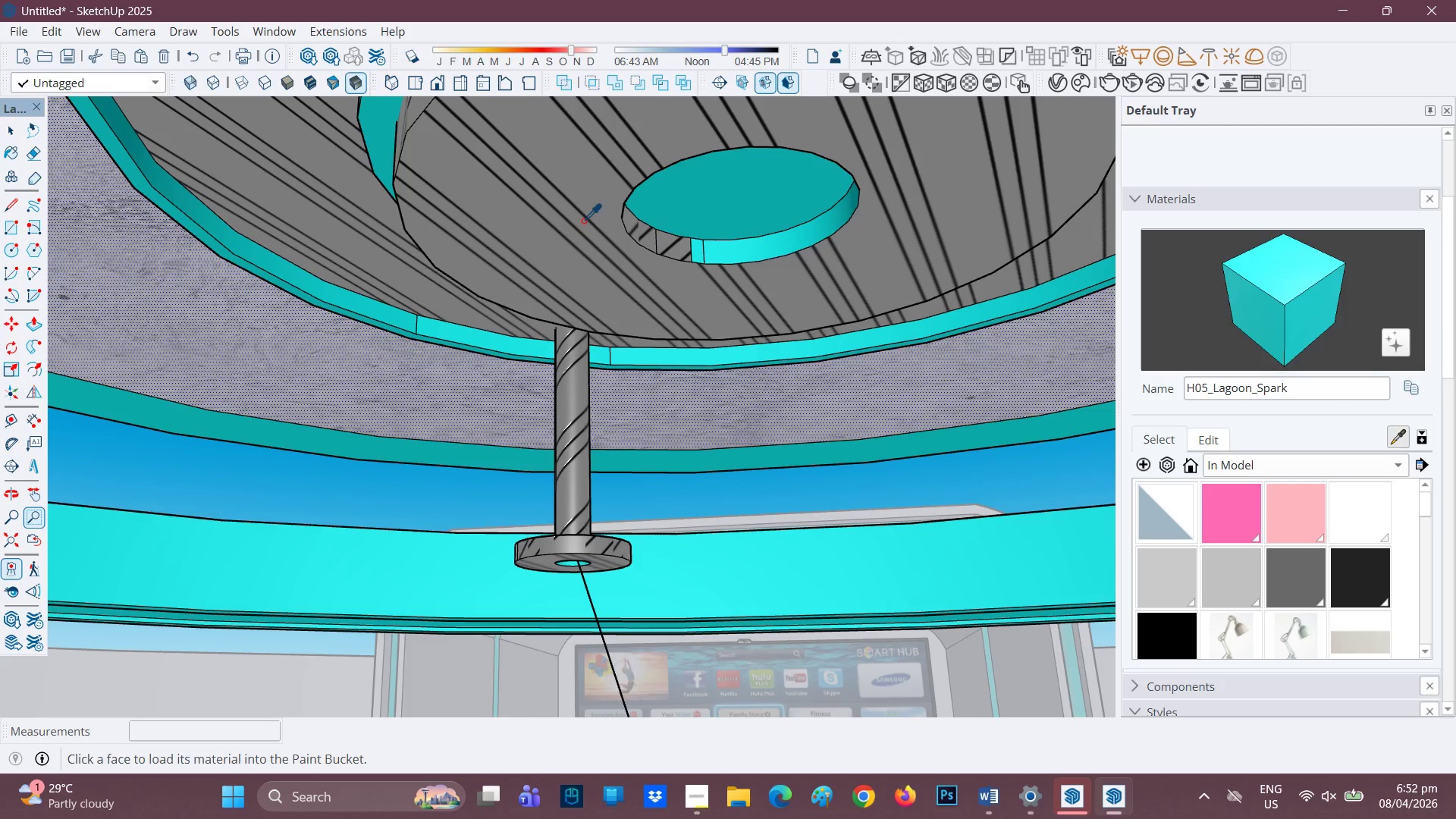 
scroll: coordinate [312, 249], scroll_direction: up, amount: 1.0
 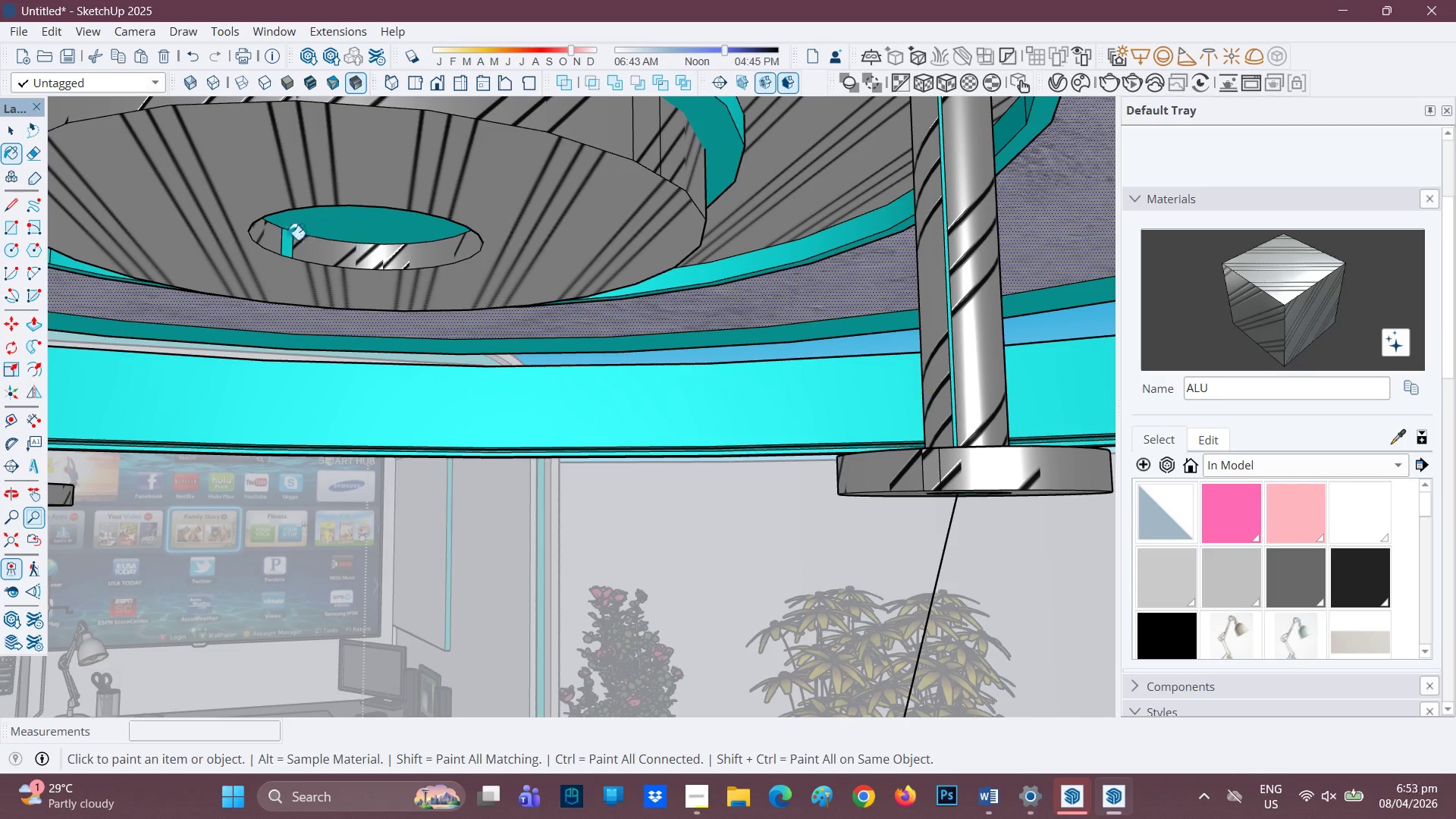 
left_click([287, 240])
 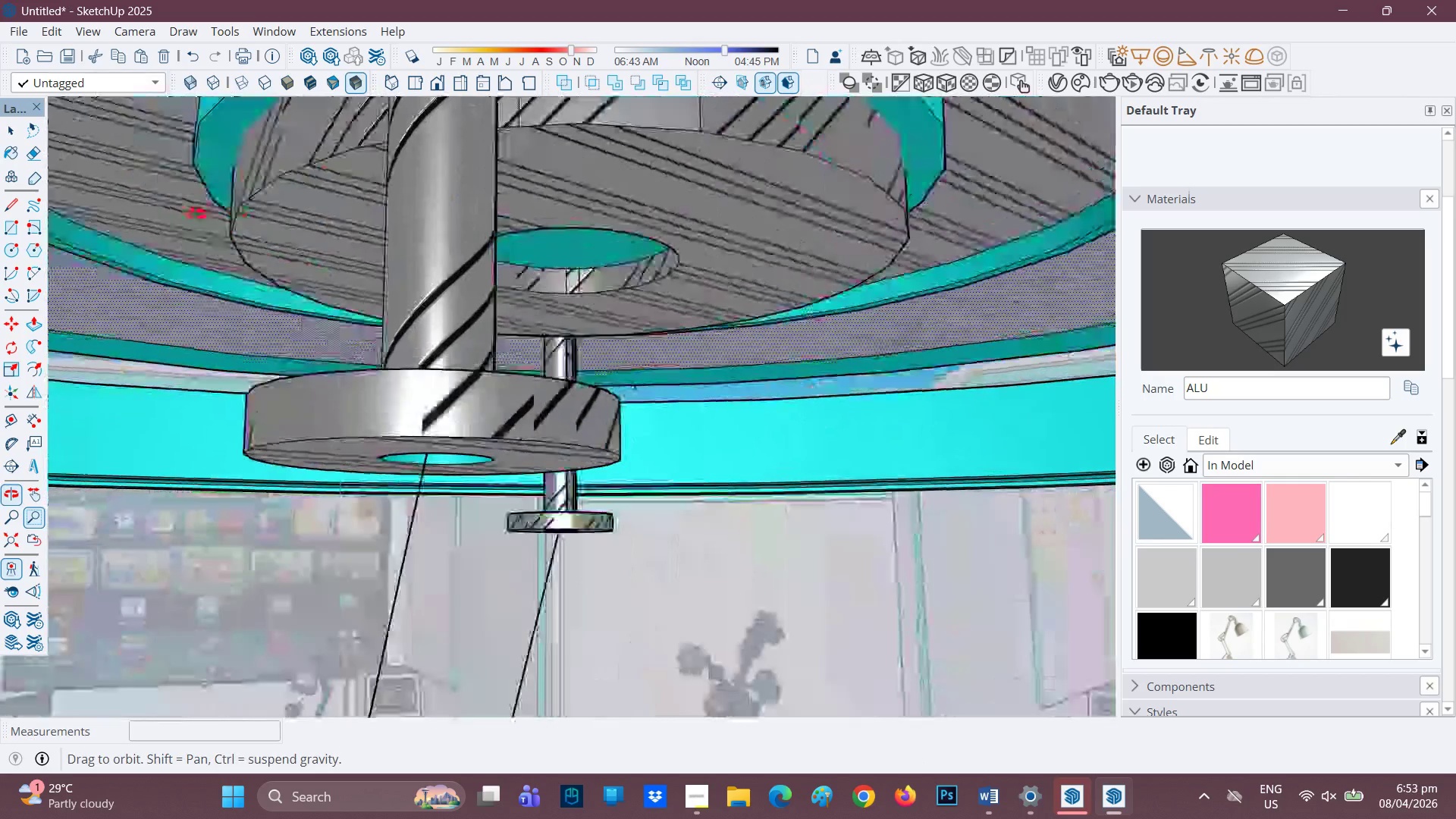 
scroll: coordinate [668, 388], scroll_direction: down, amount: 13.0
 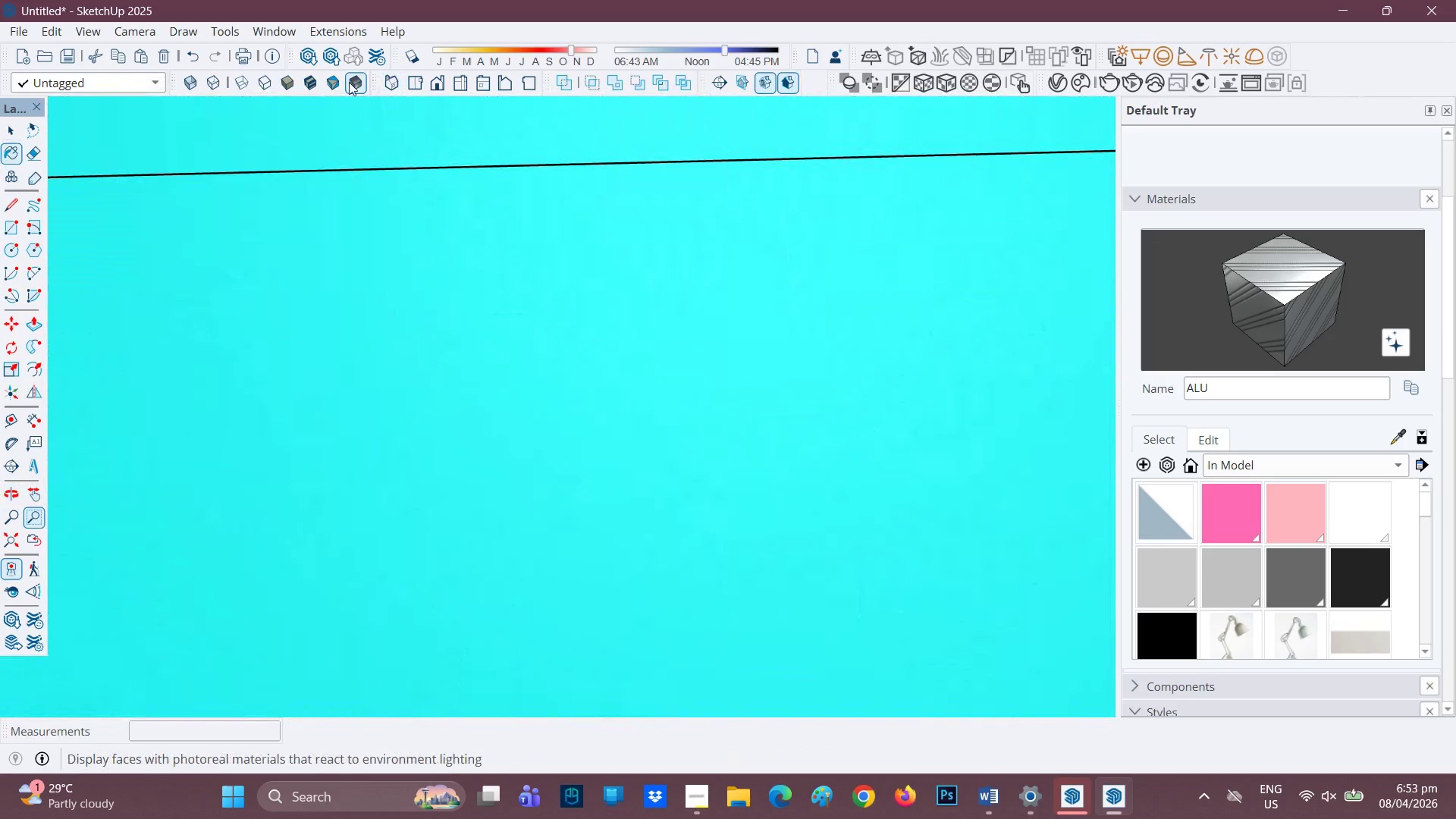 
left_click([419, 84])
 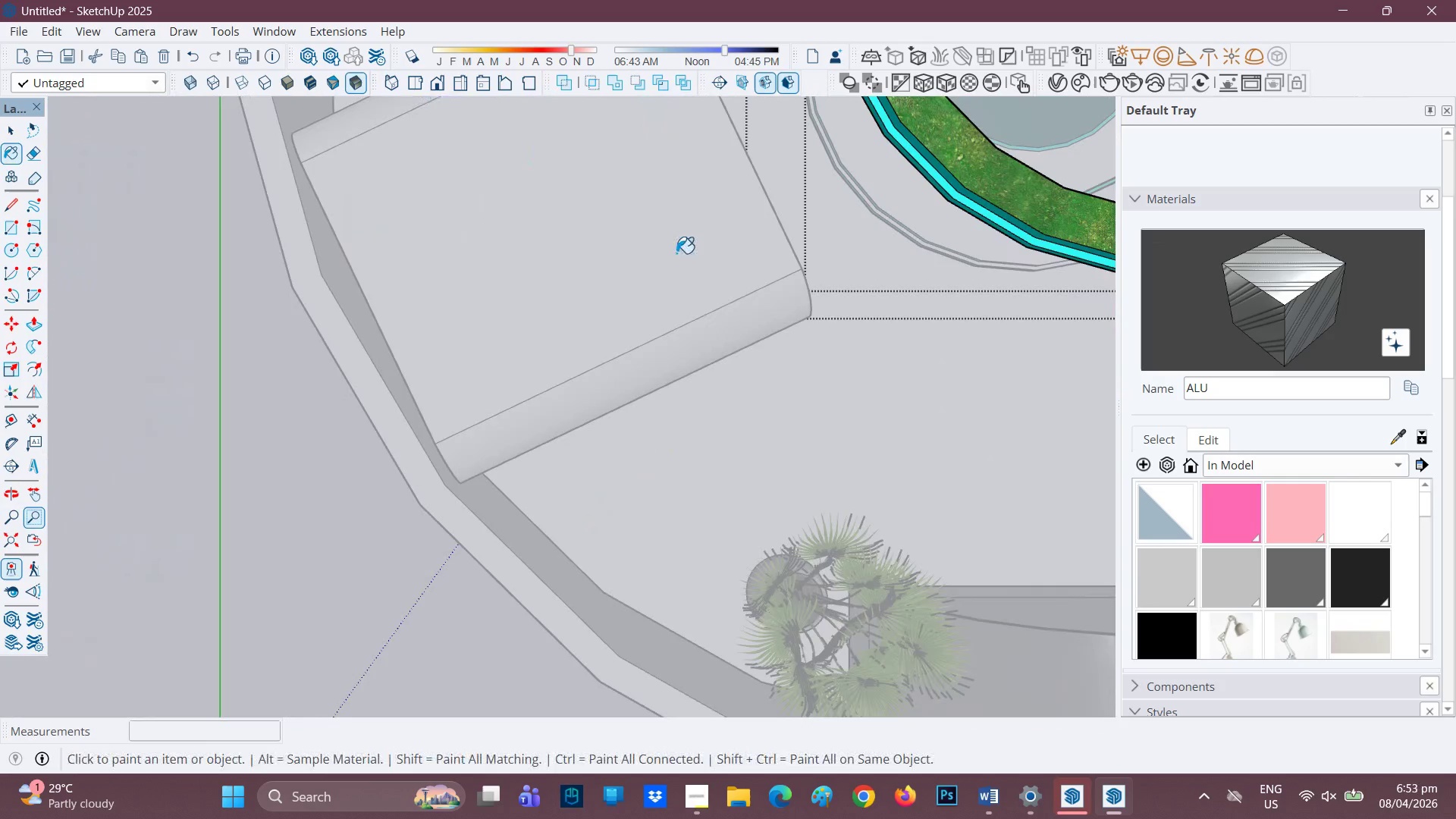 
scroll: coordinate [949, 265], scroll_direction: down, amount: 9.0
 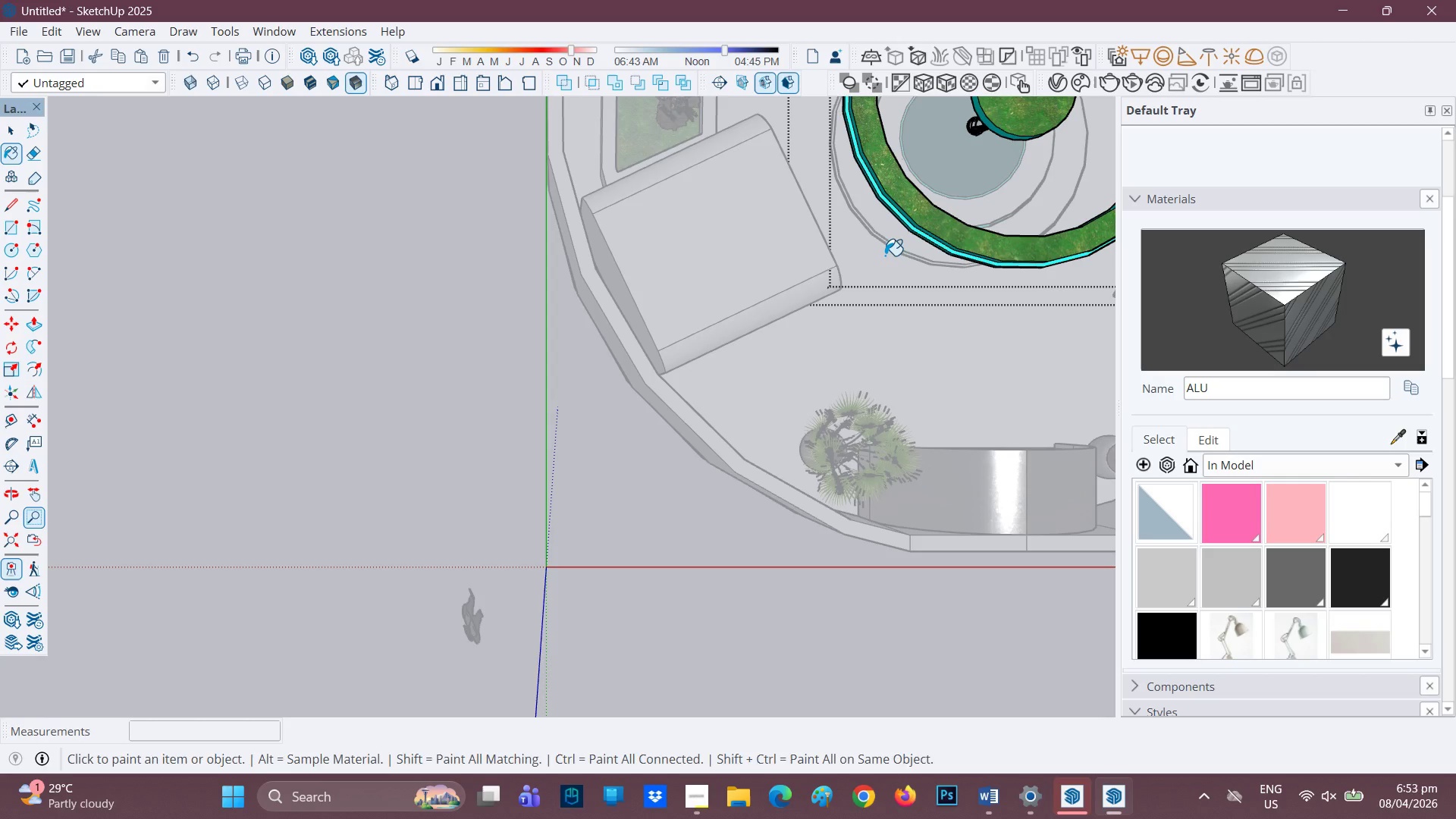 
key(H)
 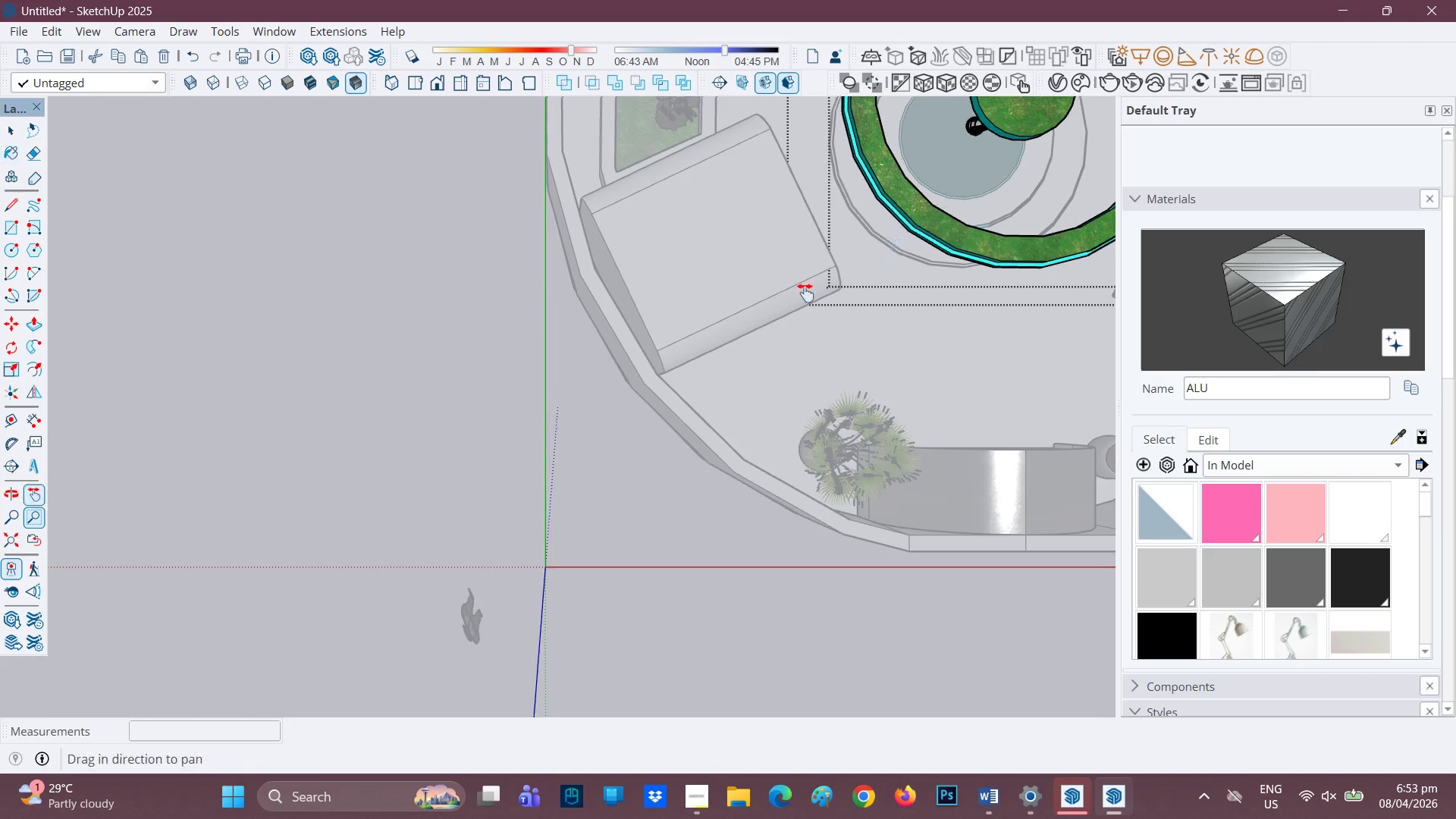 
left_click_drag(start_coordinate=[884, 254], to_coordinate=[598, 453])
 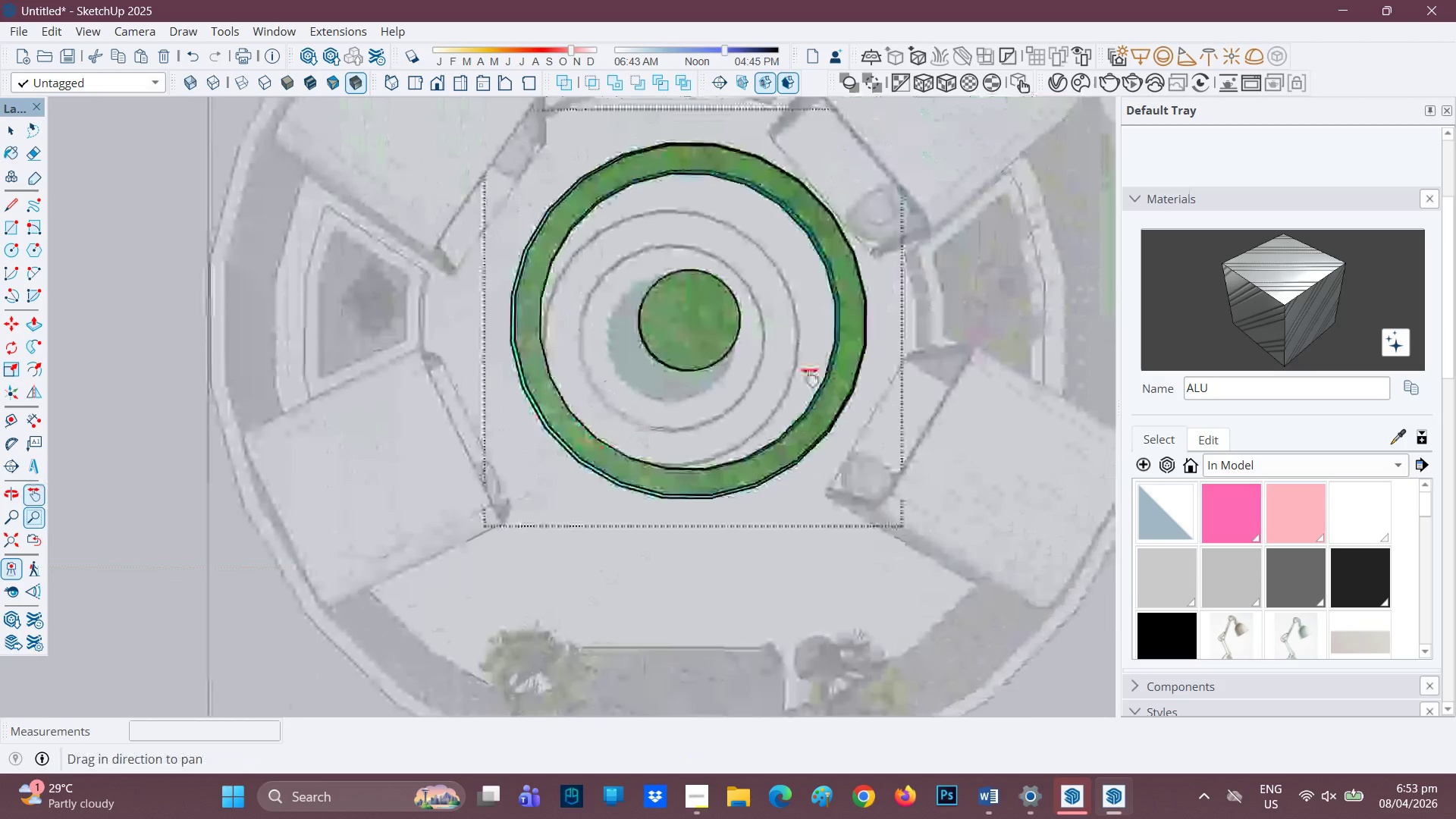 
scroll: coordinate [647, 246], scroll_direction: up, amount: 9.0
 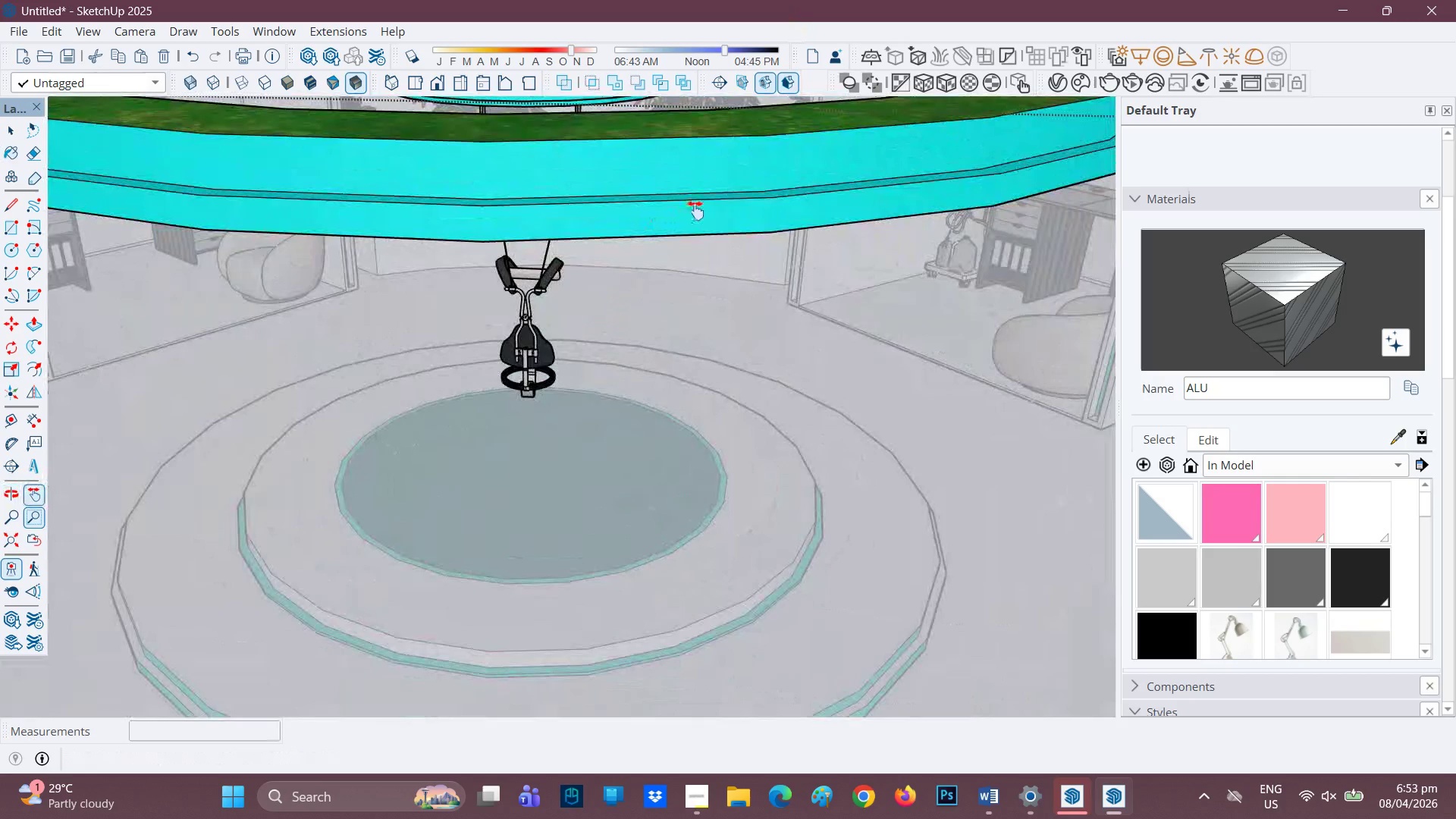 
scroll: coordinate [696, 210], scroll_direction: down, amount: 1.0
 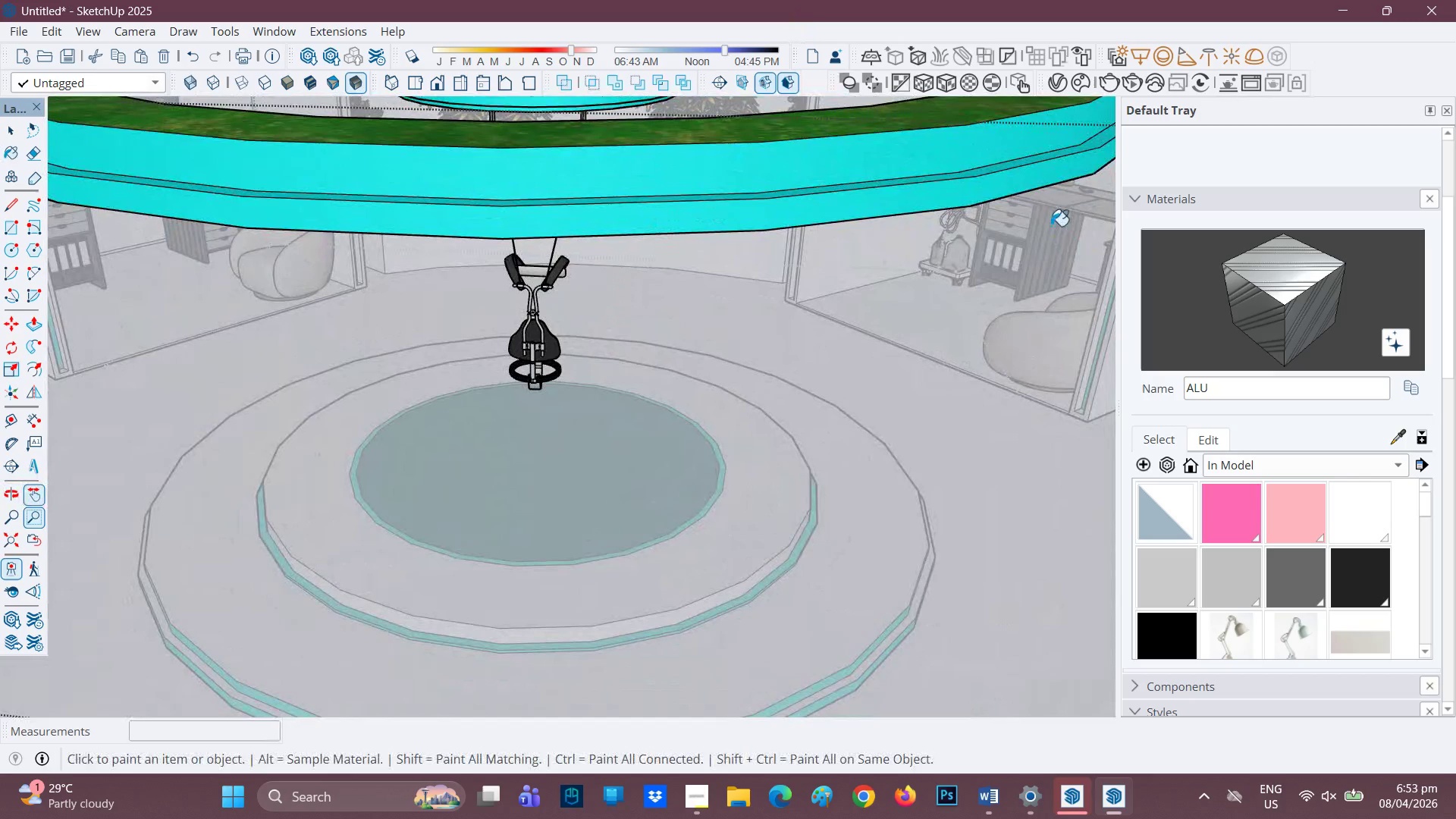 
left_click([891, 154])
 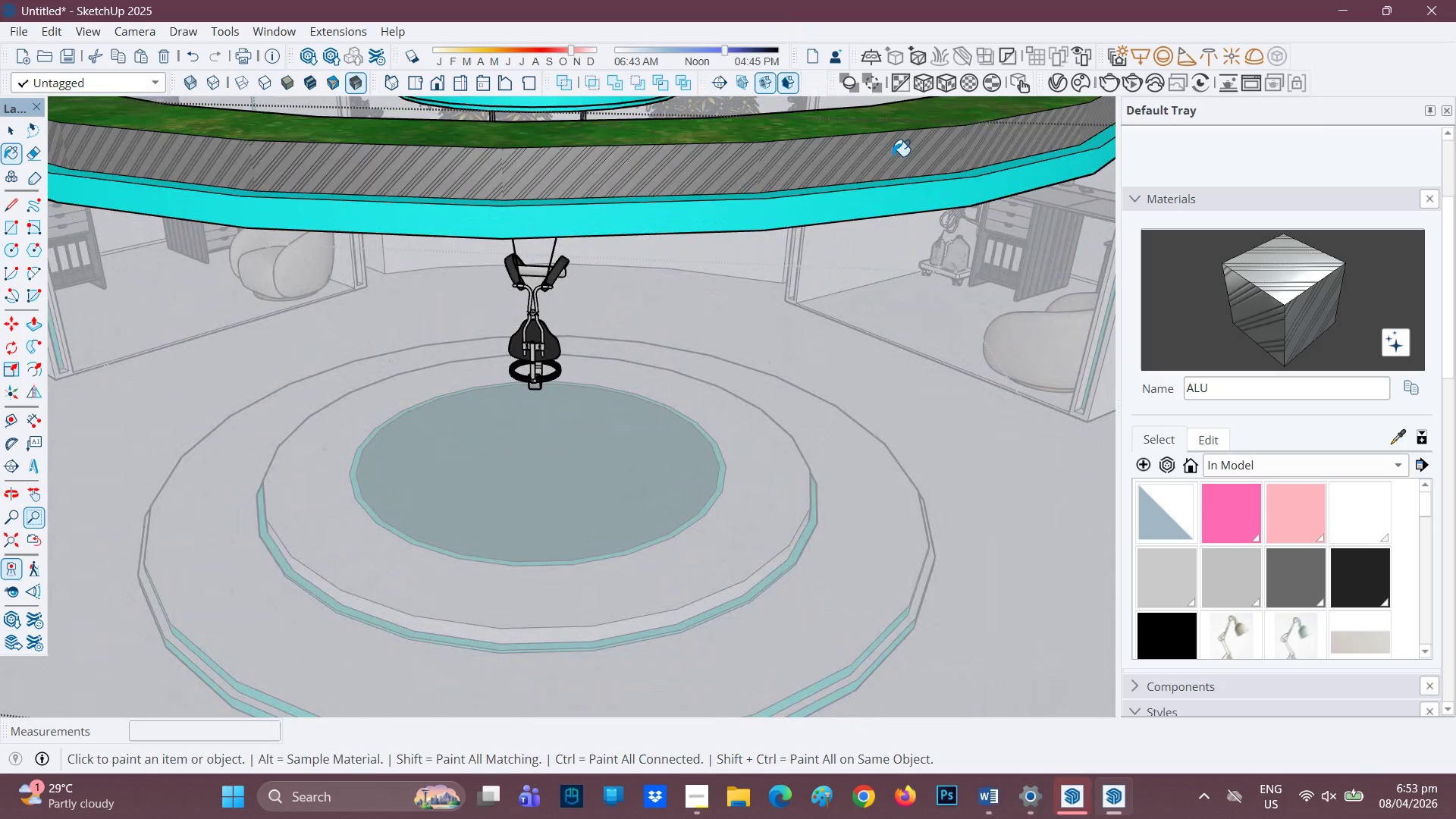 
scroll: coordinate [777, 165], scroll_direction: down, amount: 1.0
 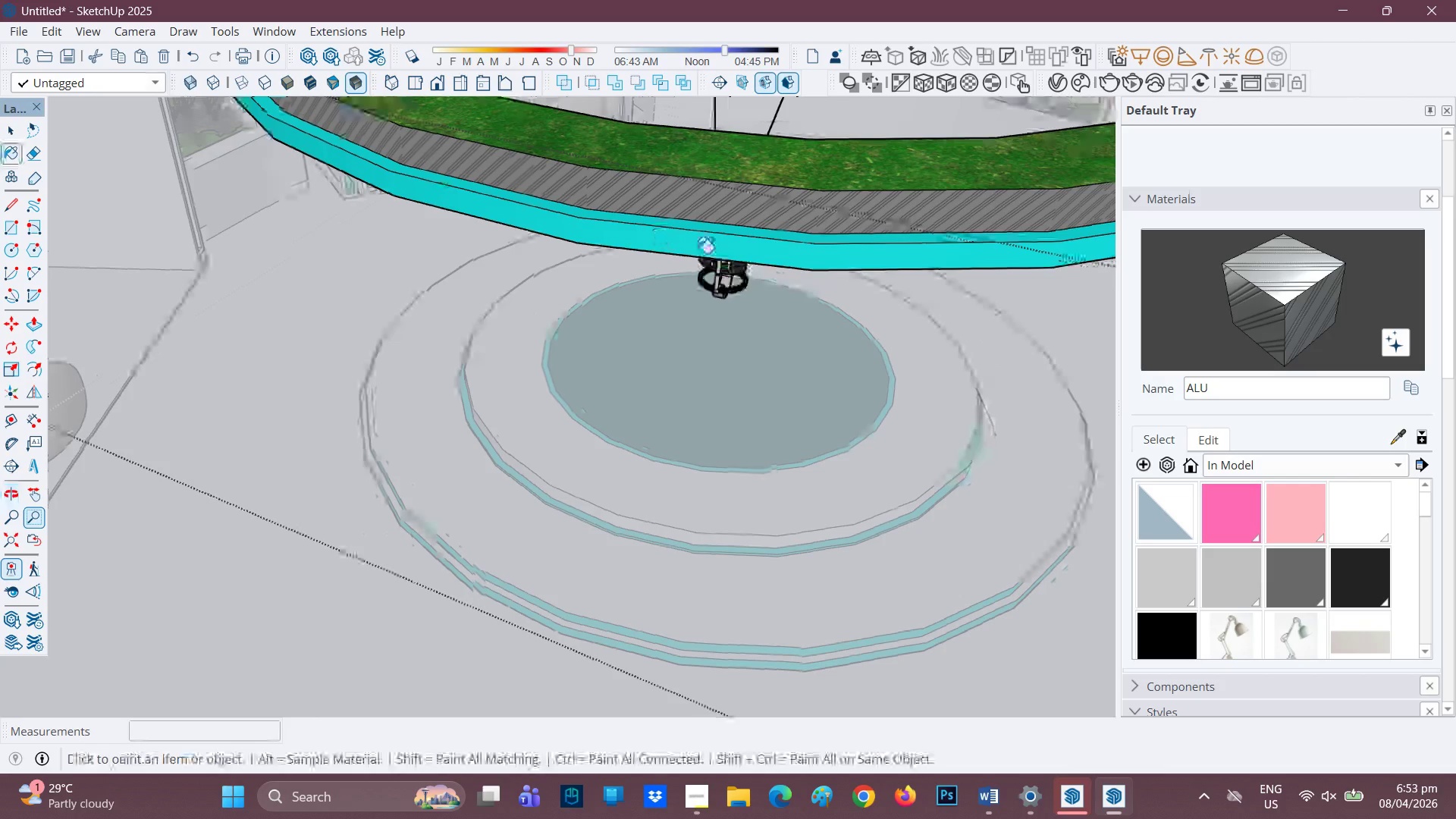 
key(H)
 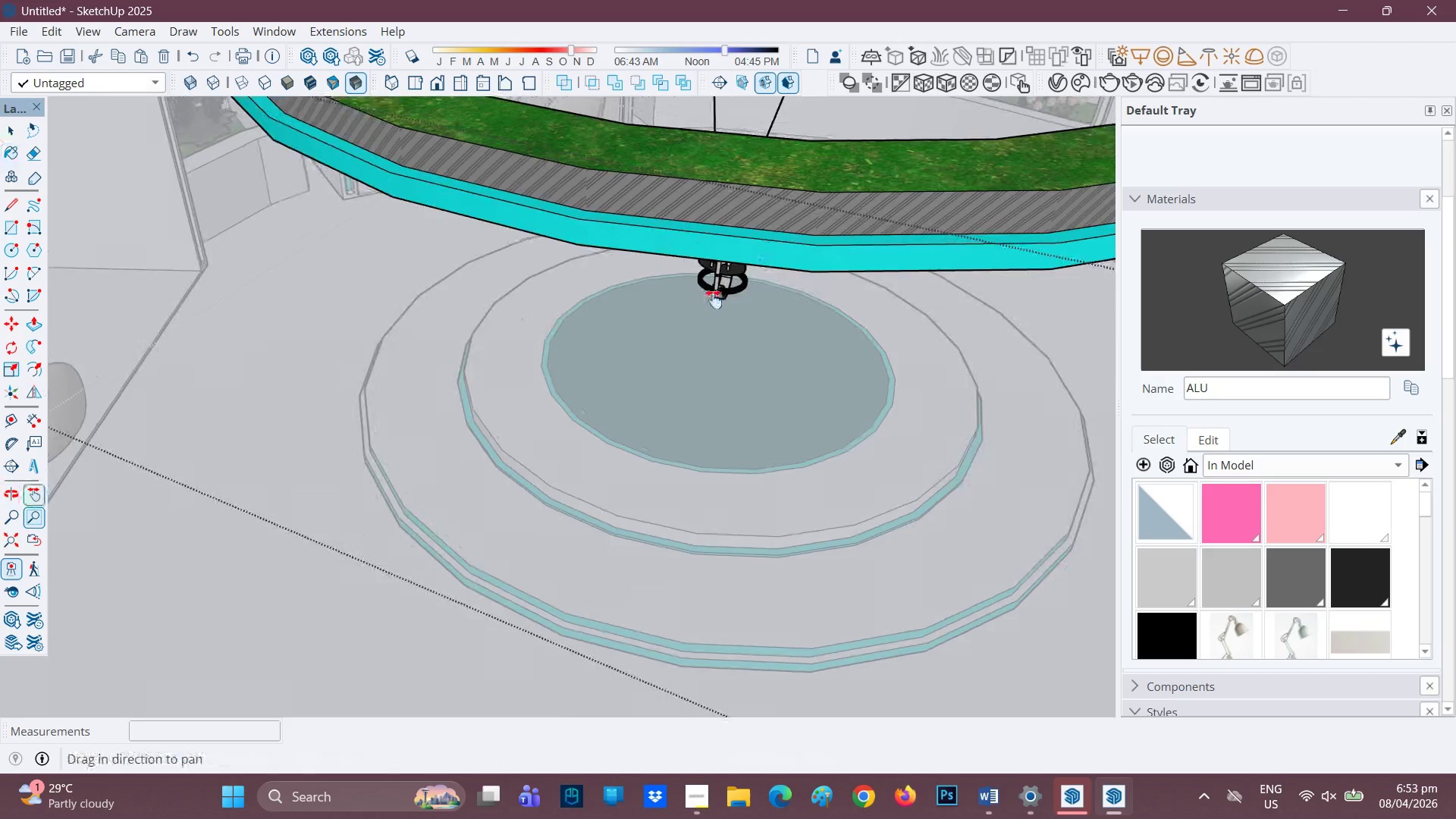 
left_click_drag(start_coordinate=[764, 255], to_coordinate=[361, 557])
 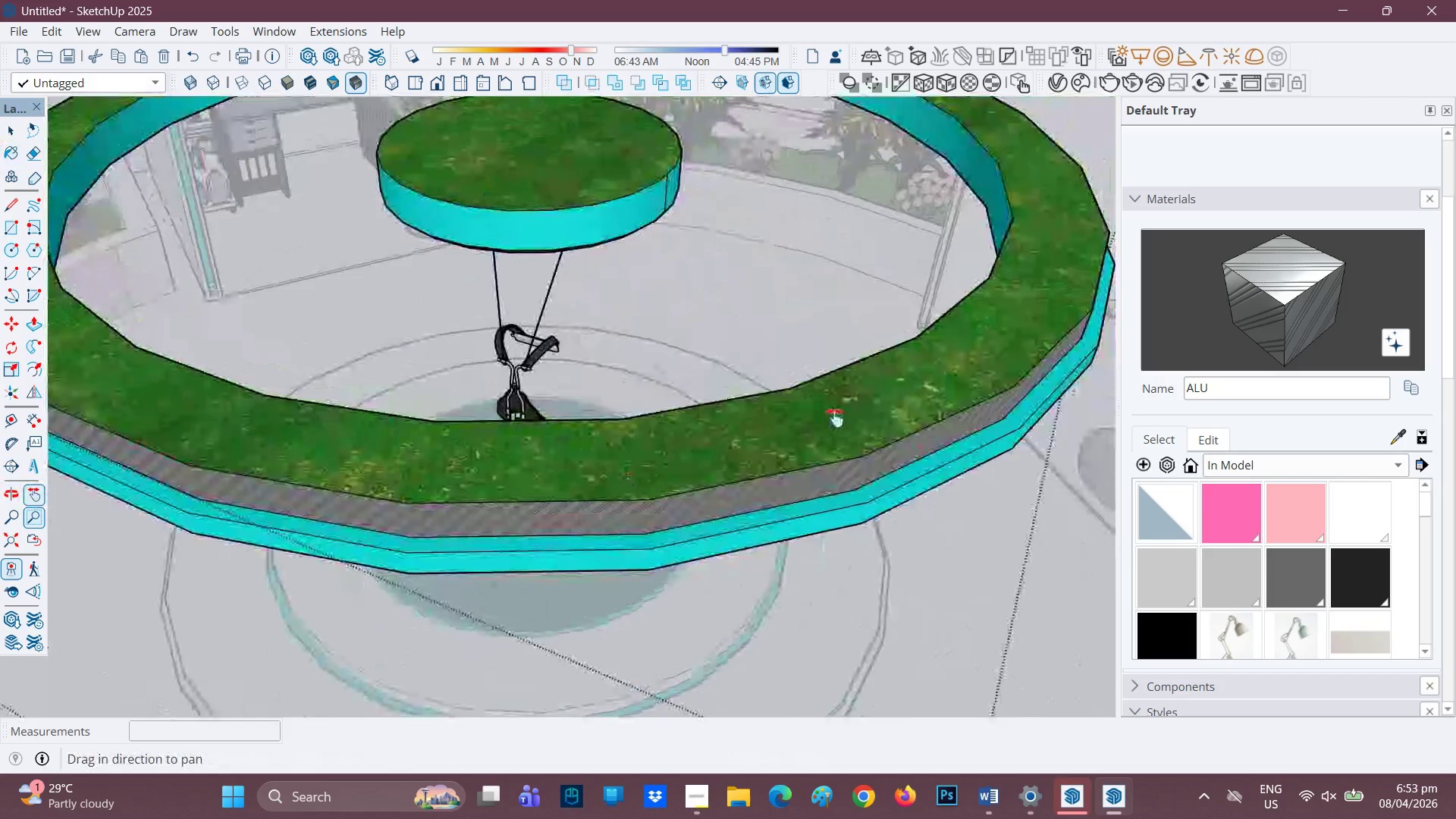 
scroll: coordinate [908, 291], scroll_direction: down, amount: 1.0
 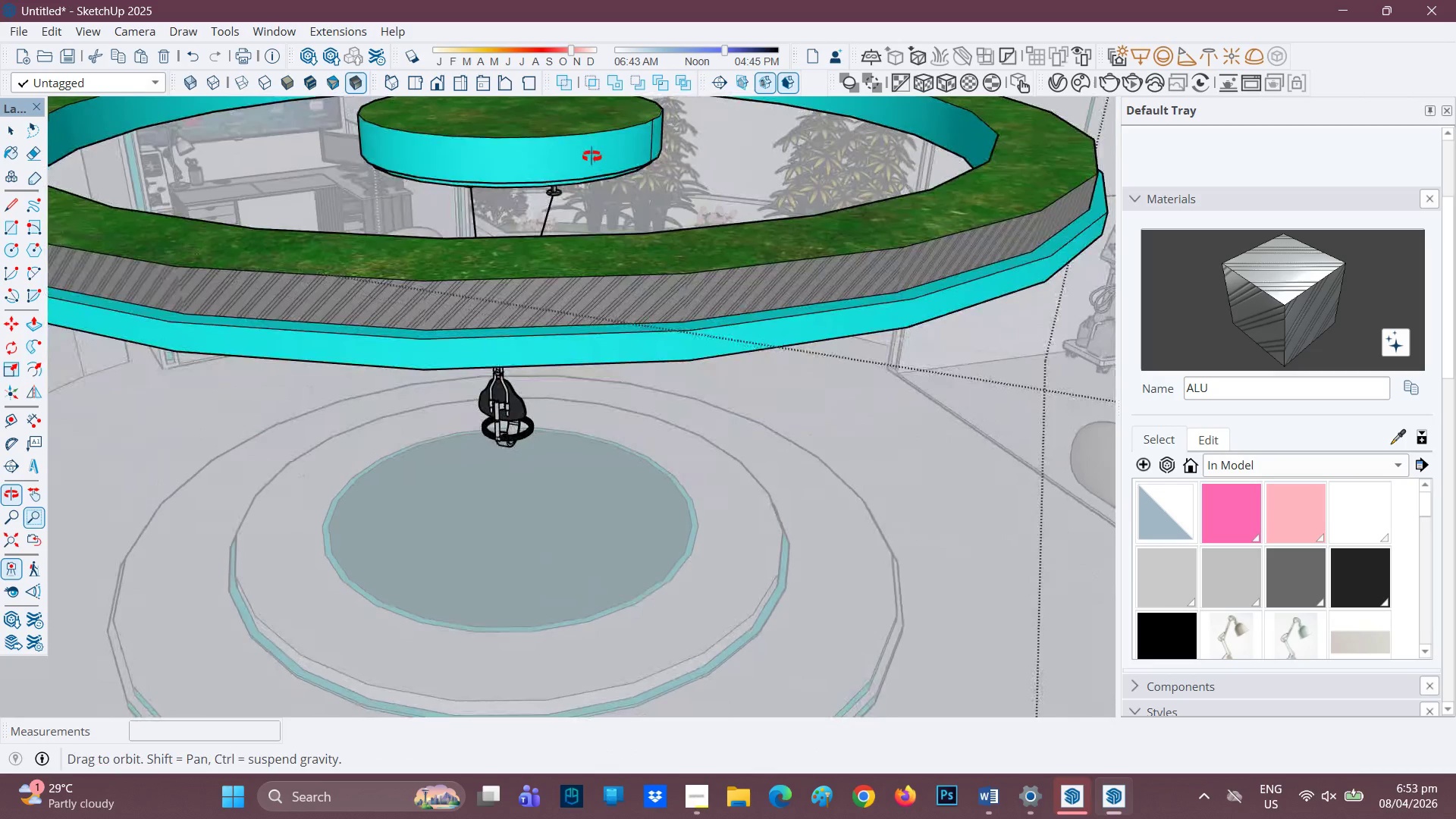 
wait(6.28)
 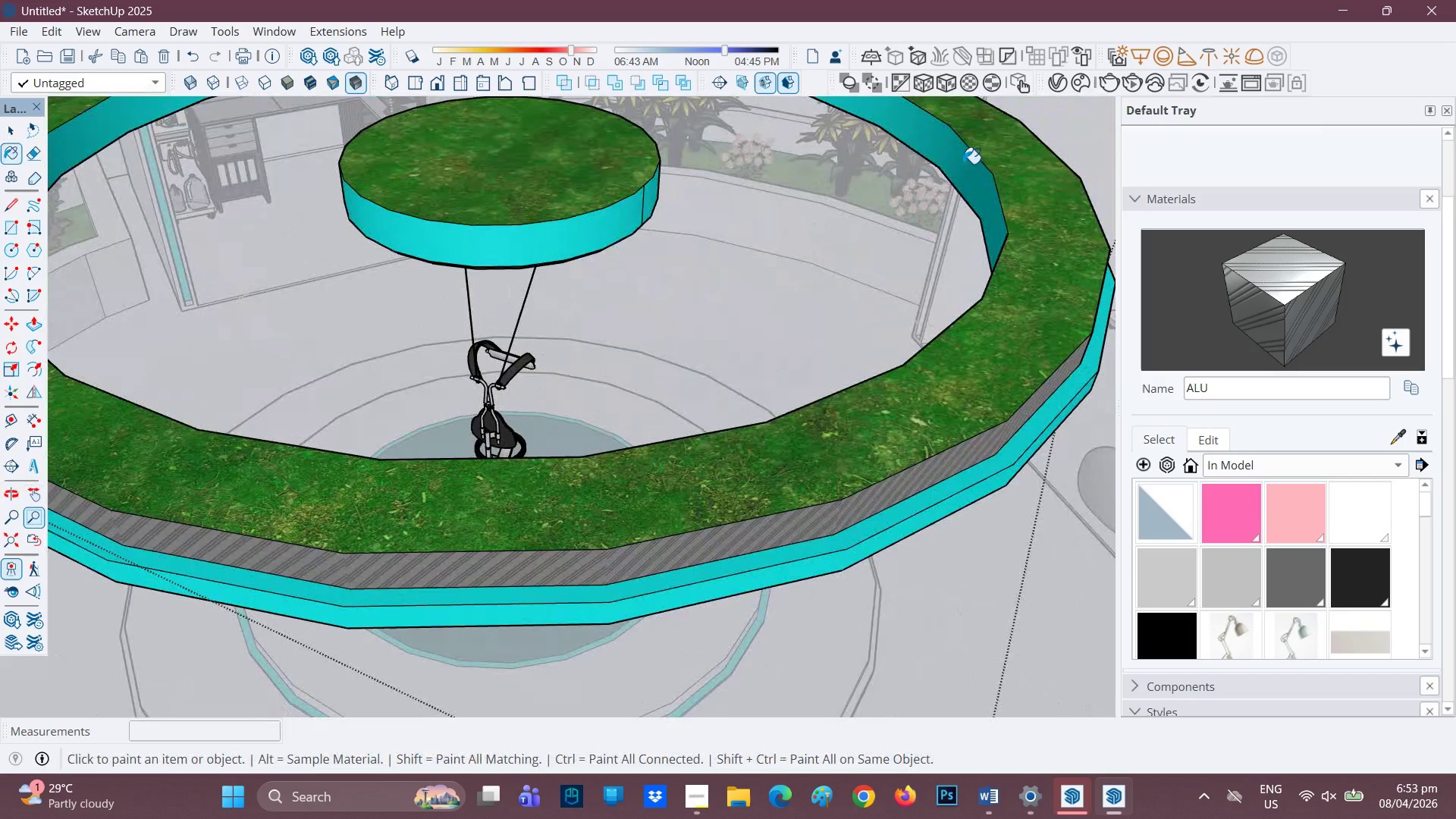 
scroll: coordinate [563, 148], scroll_direction: up, amount: 1.0
 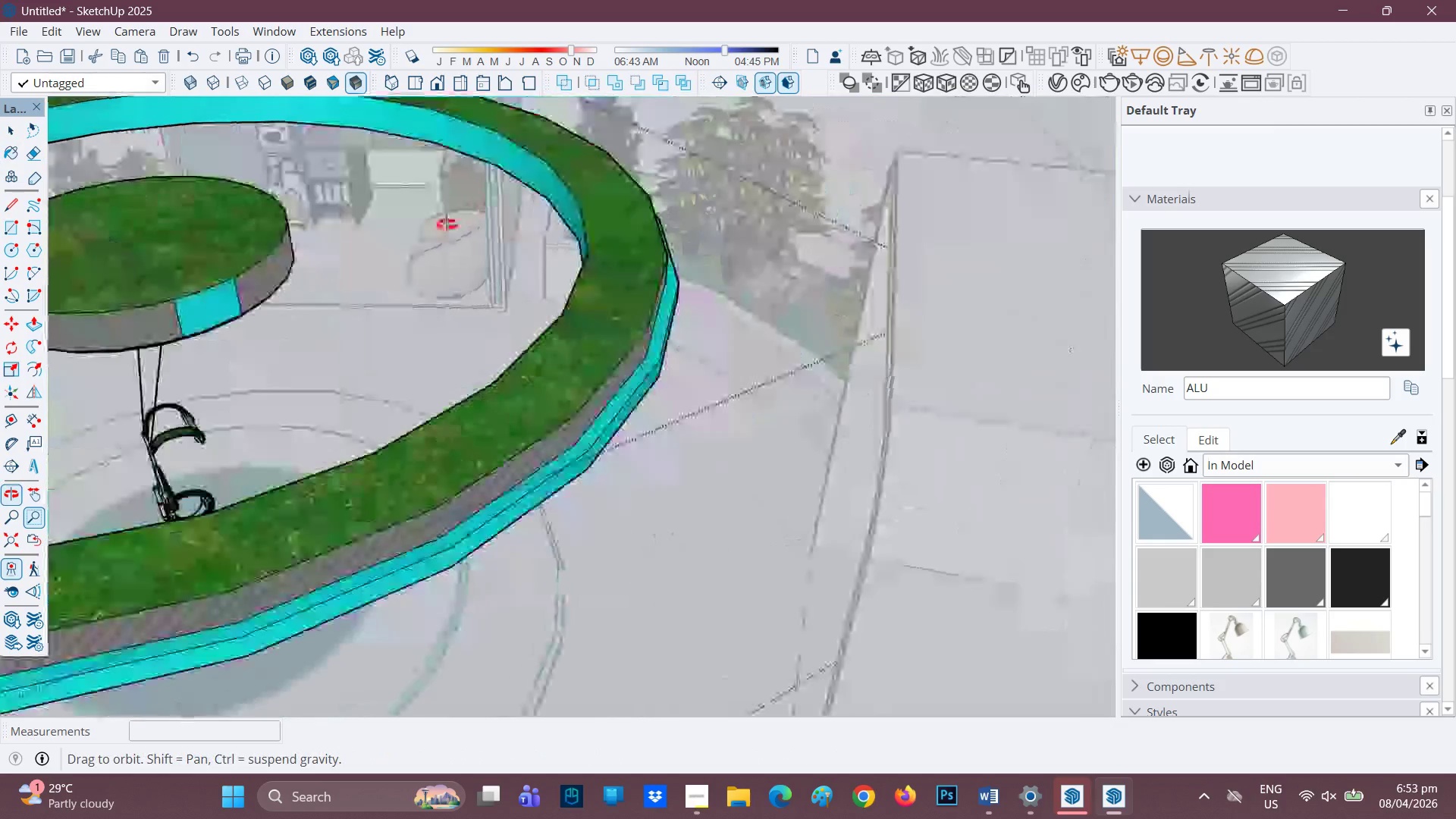 
scroll: coordinate [397, 258], scroll_direction: down, amount: 1.0
 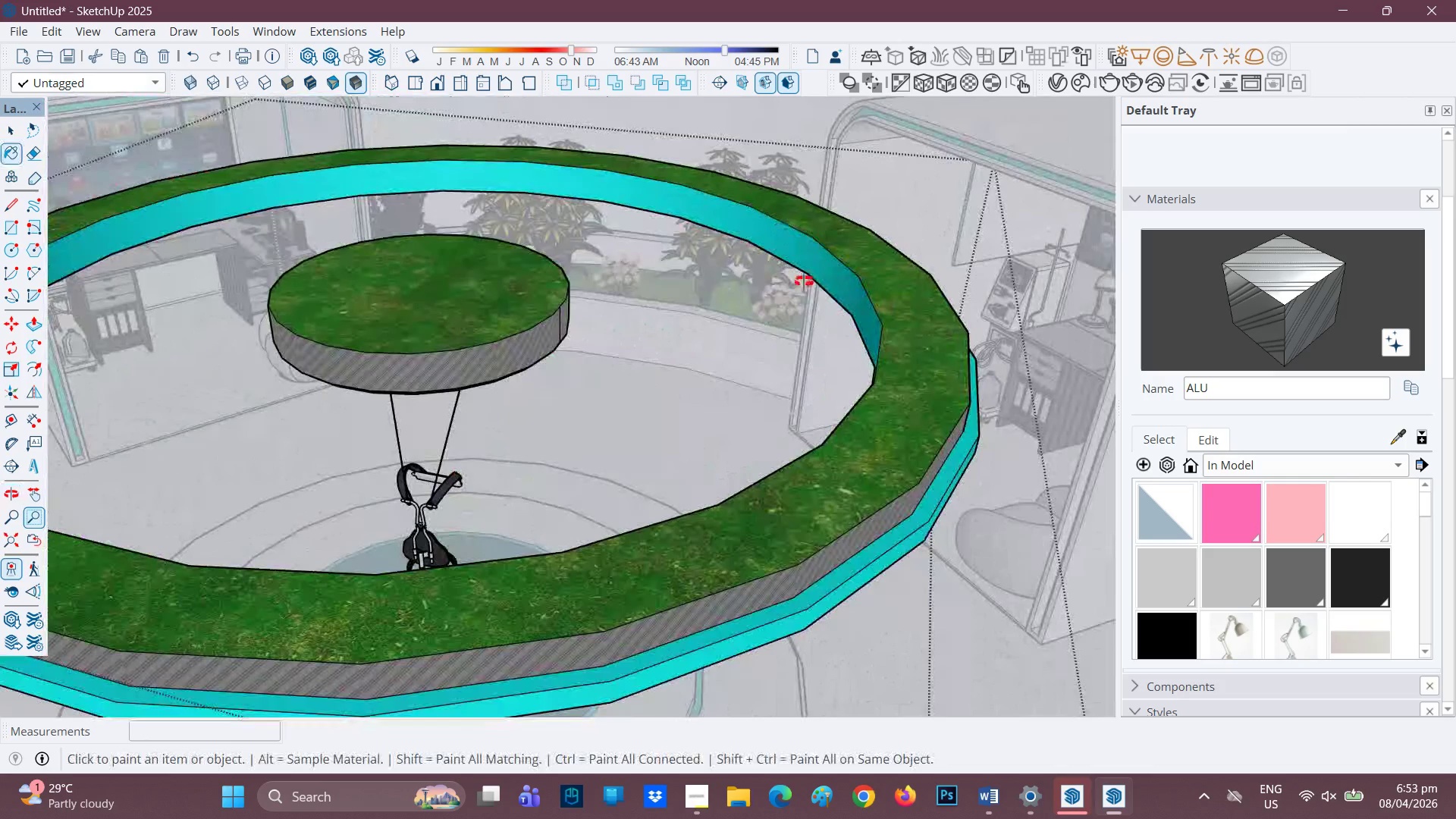 
wait(9.91)
 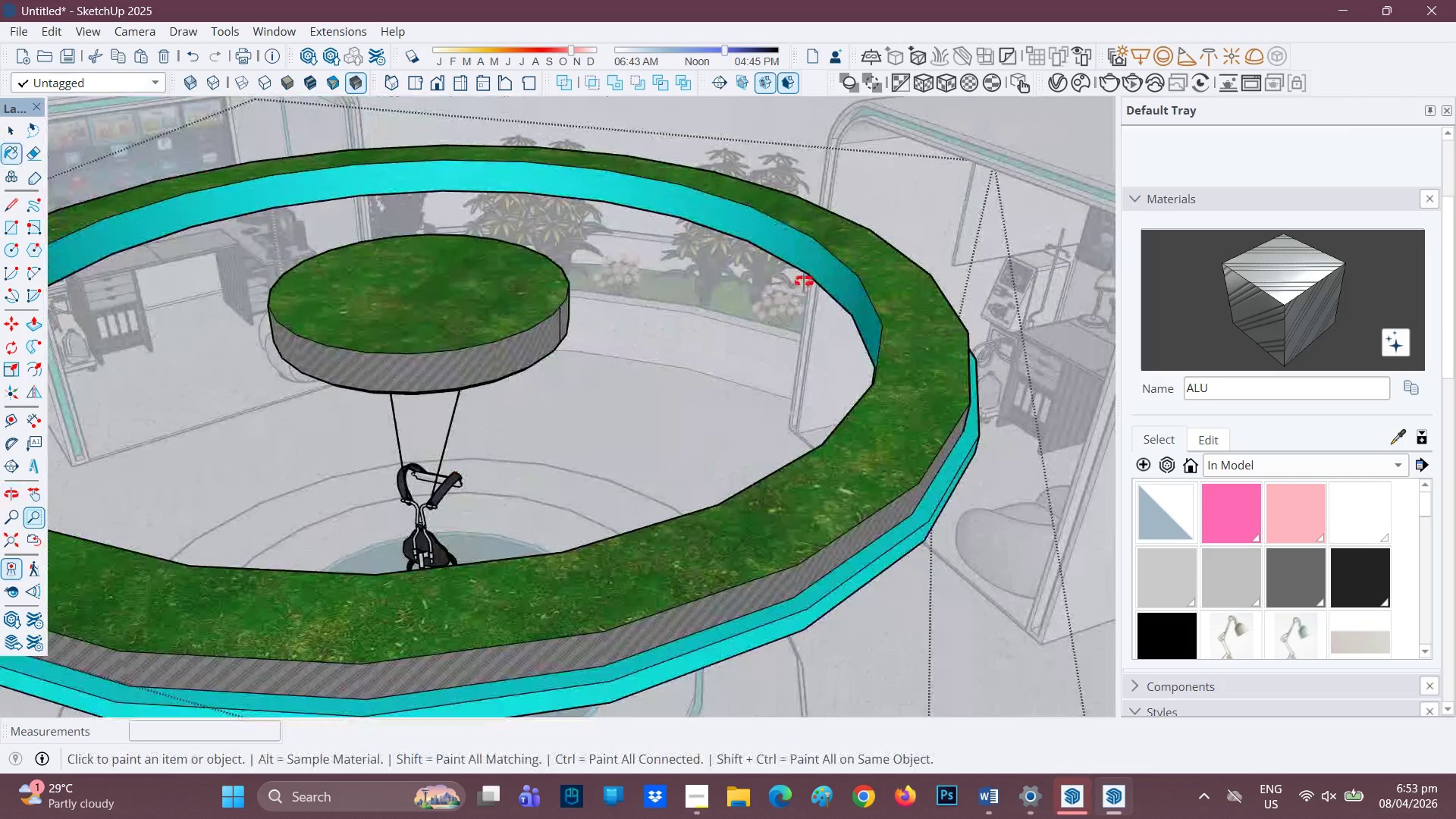 
scroll: coordinate [842, 200], scroll_direction: up, amount: 3.0
 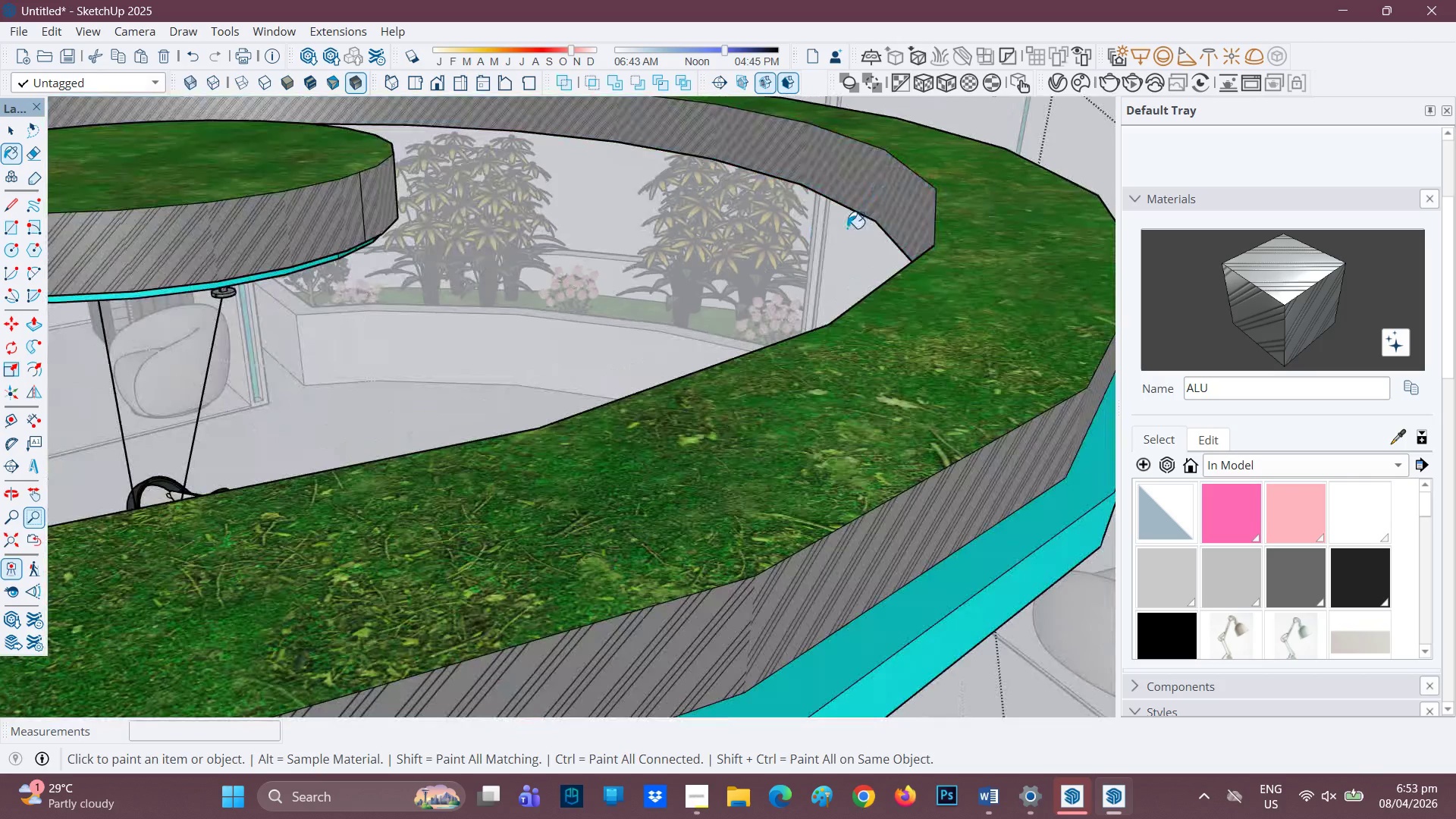 
scroll: coordinate [805, 280], scroll_direction: down, amount: 3.0
 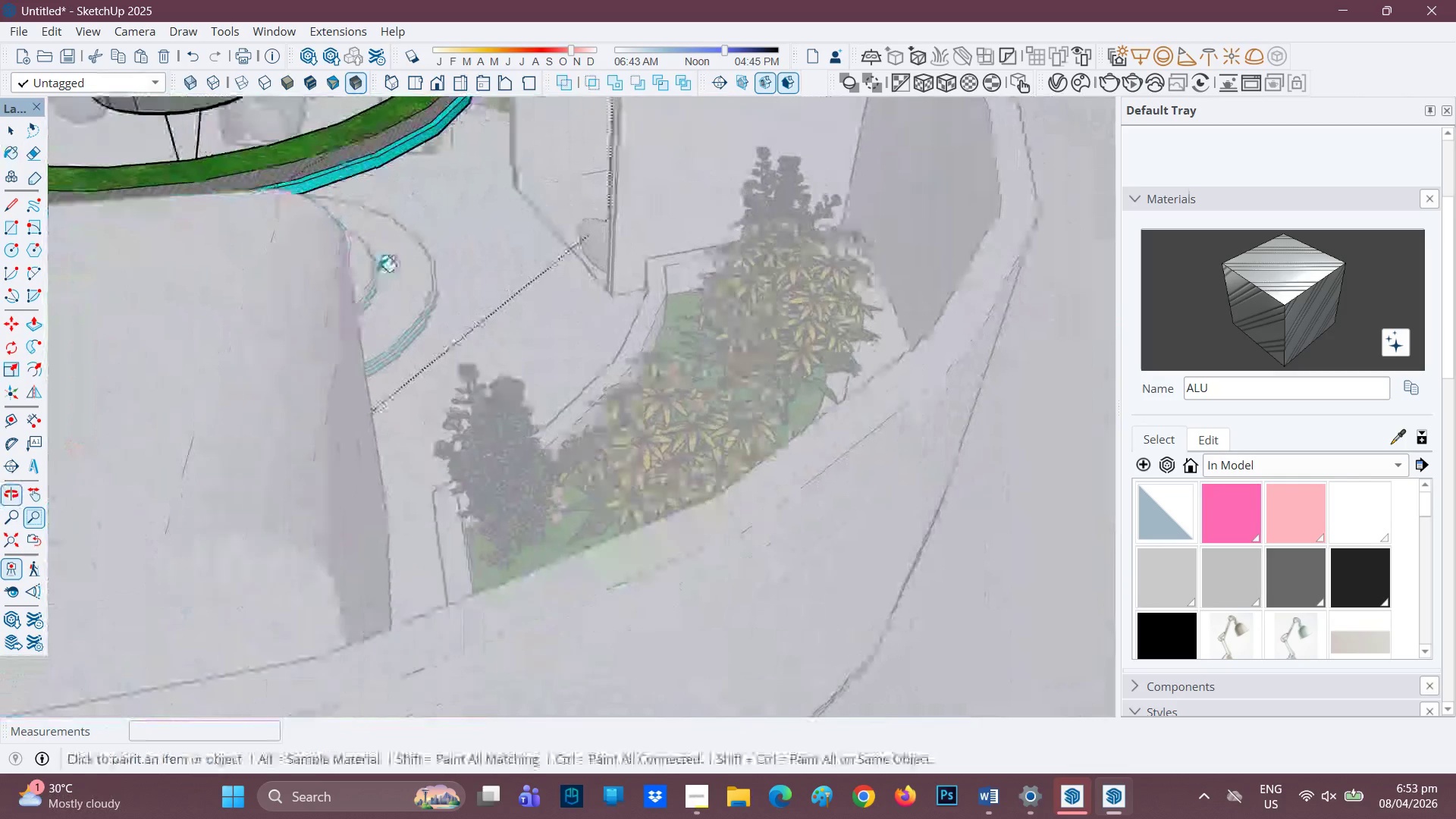 
key(H)
 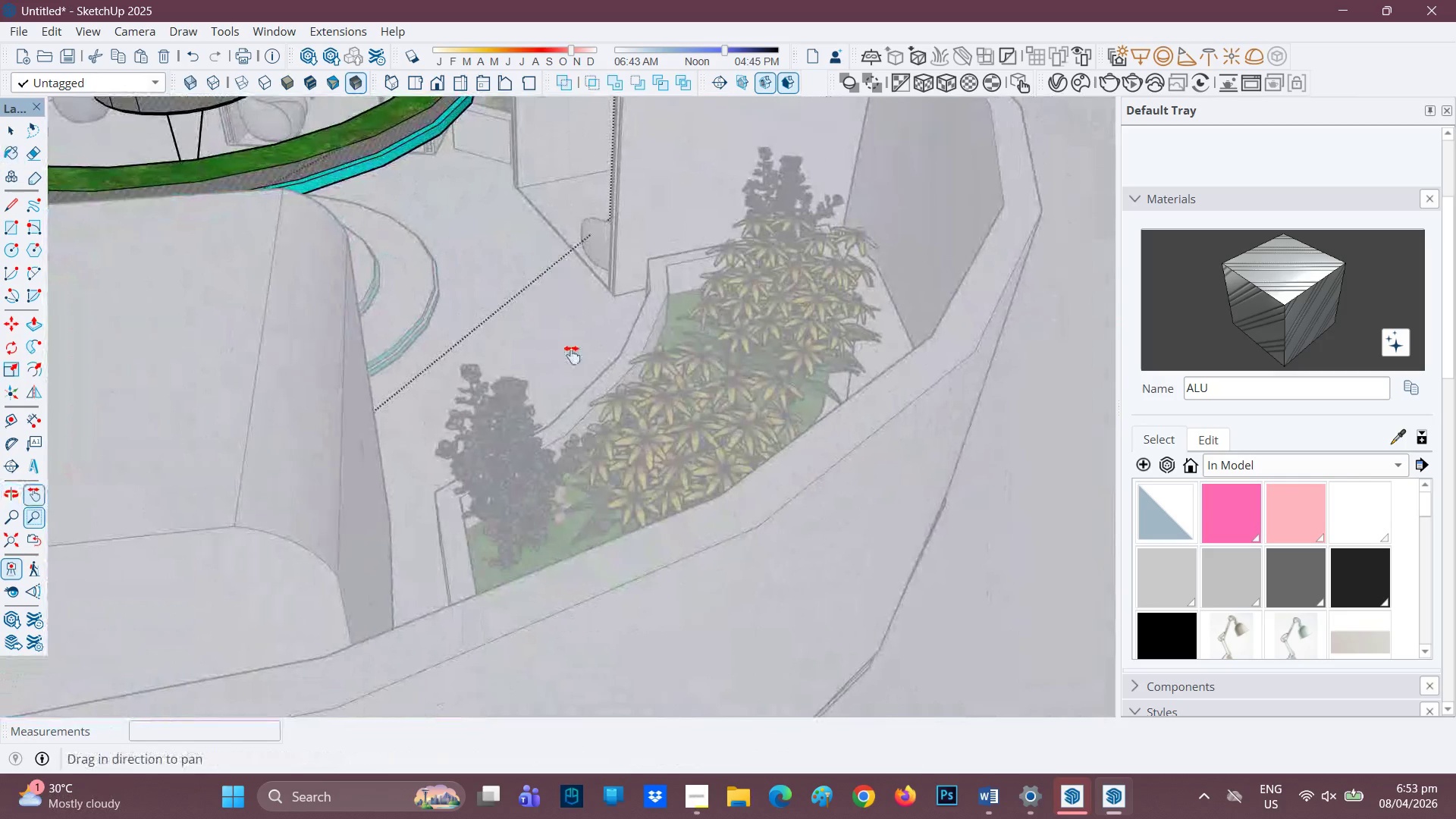 
left_click_drag(start_coordinate=[545, 262], to_coordinate=[674, 550])
 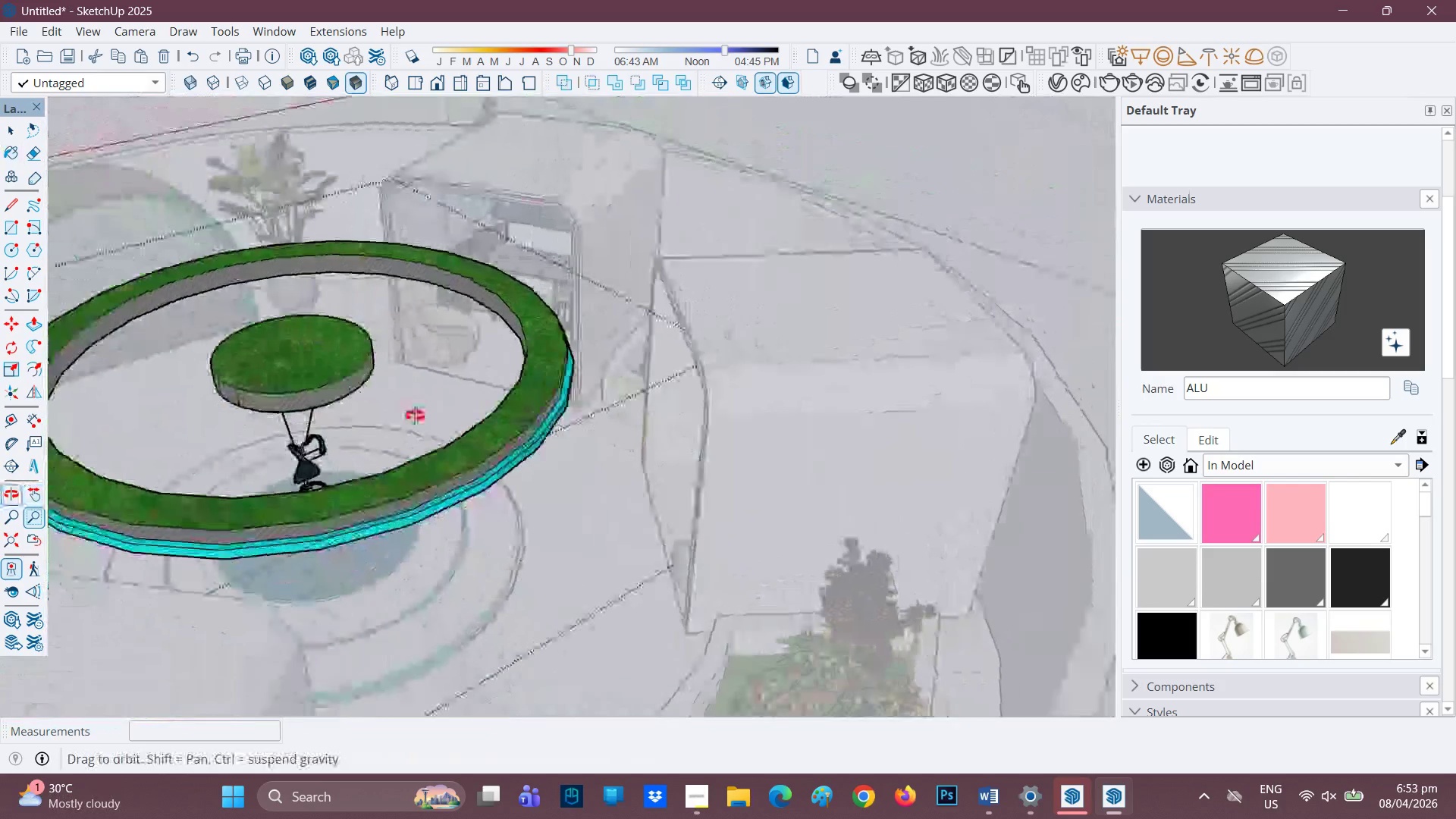 
scroll: coordinate [428, 472], scroll_direction: up, amount: 7.0
 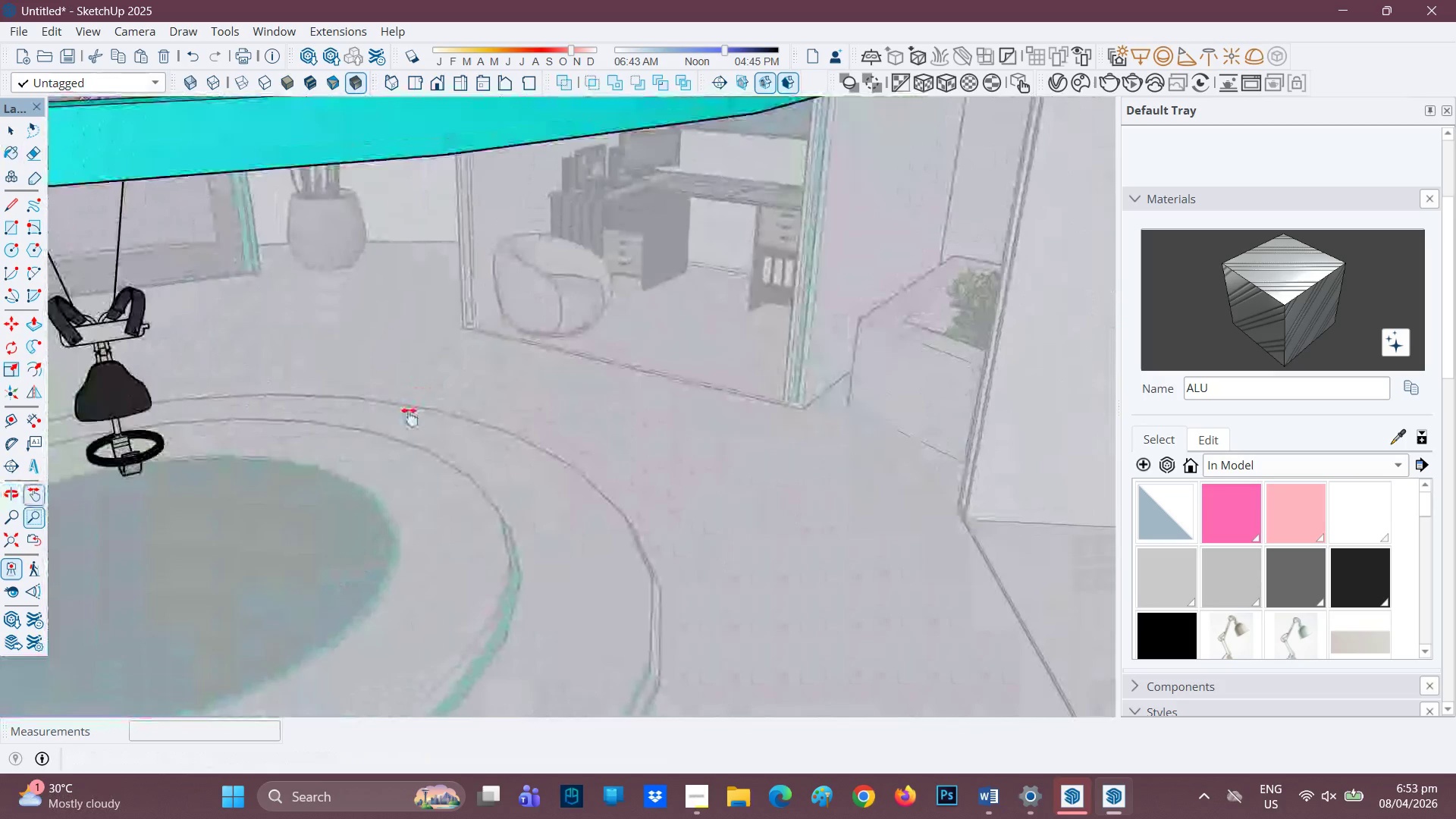 
key(H)
 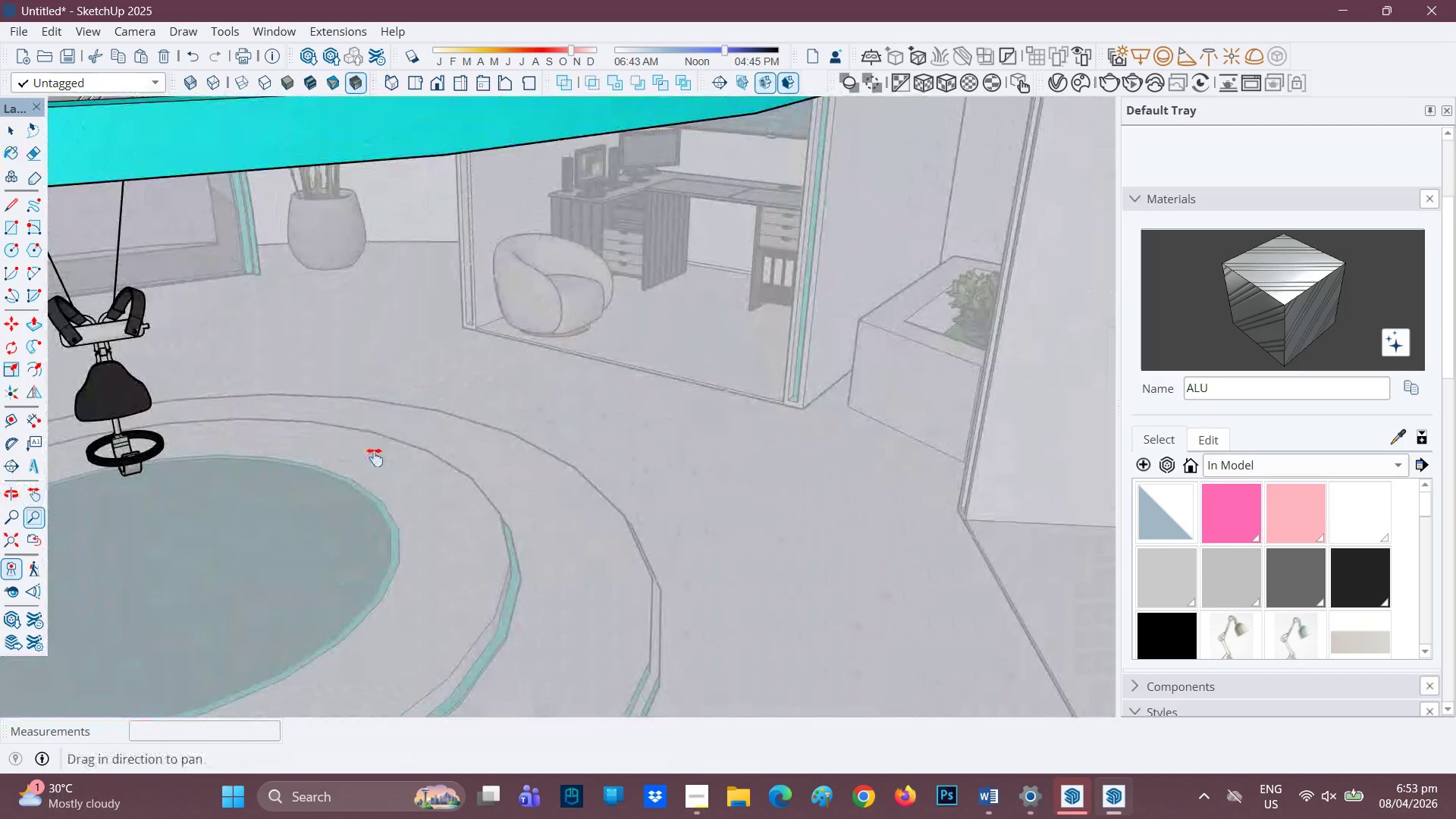 
left_click_drag(start_coordinate=[382, 413], to_coordinate=[394, 553])
 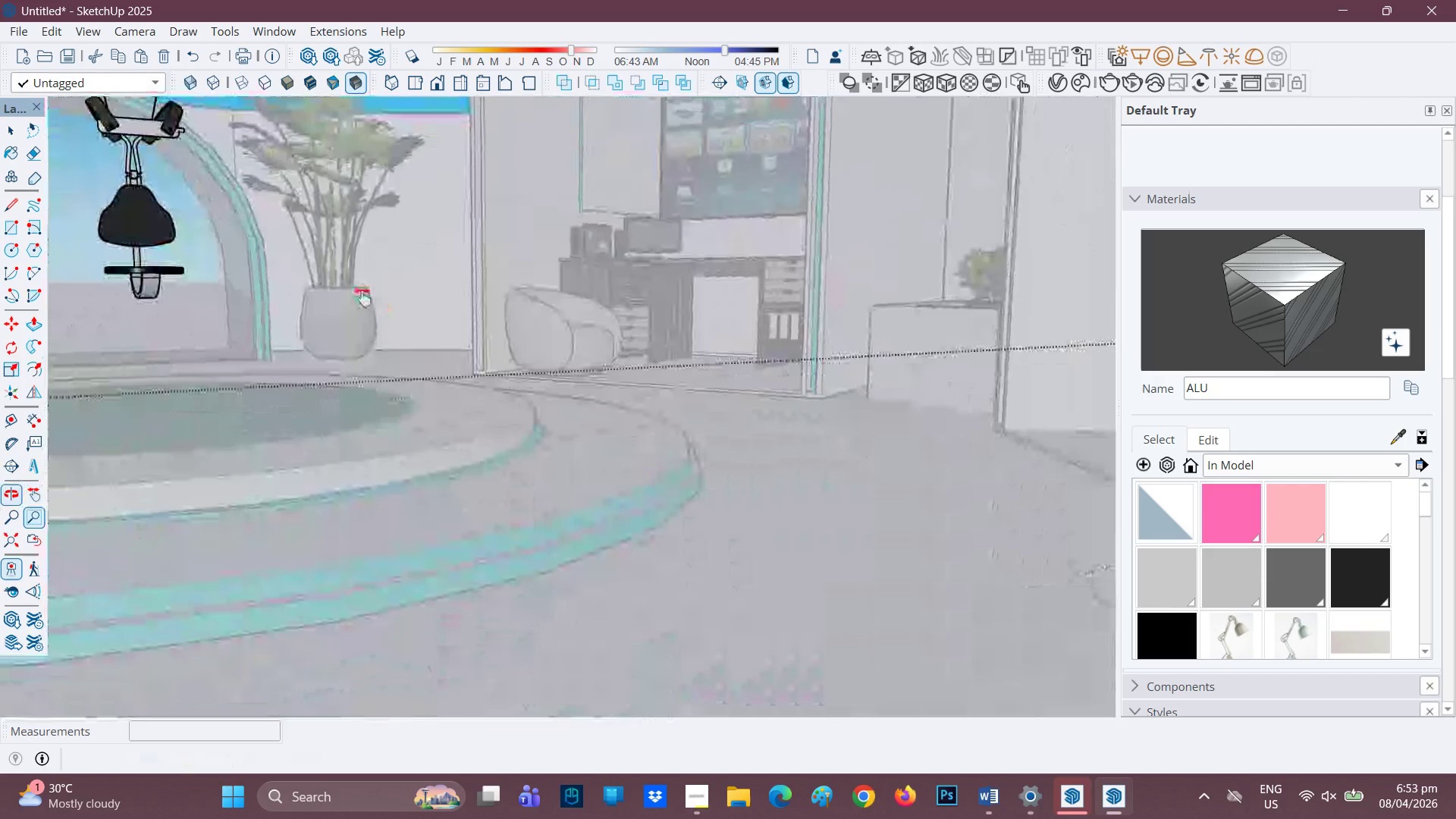 
left_click_drag(start_coordinate=[315, 241], to_coordinate=[323, 447])
 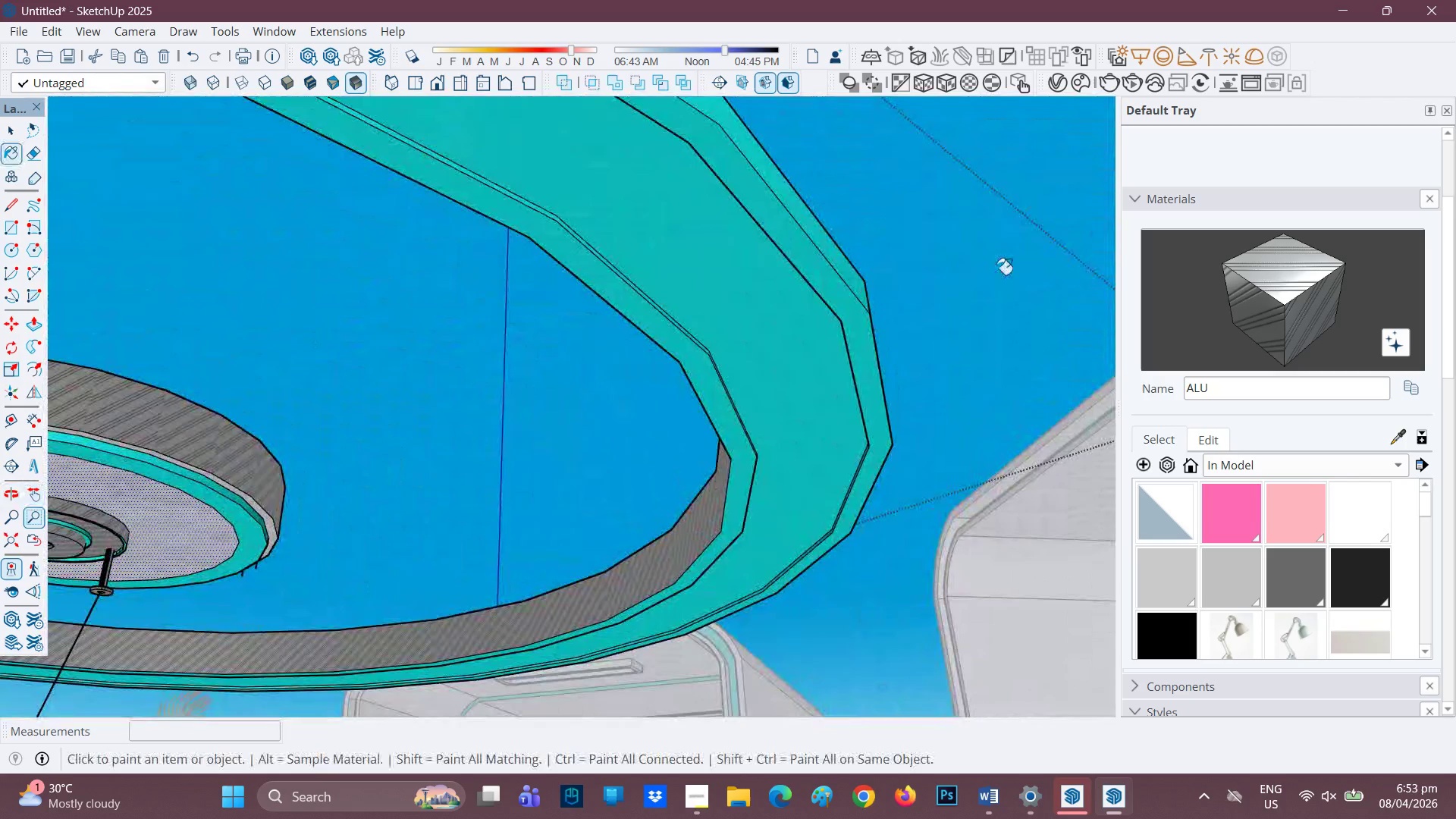 
left_click([814, 253])
 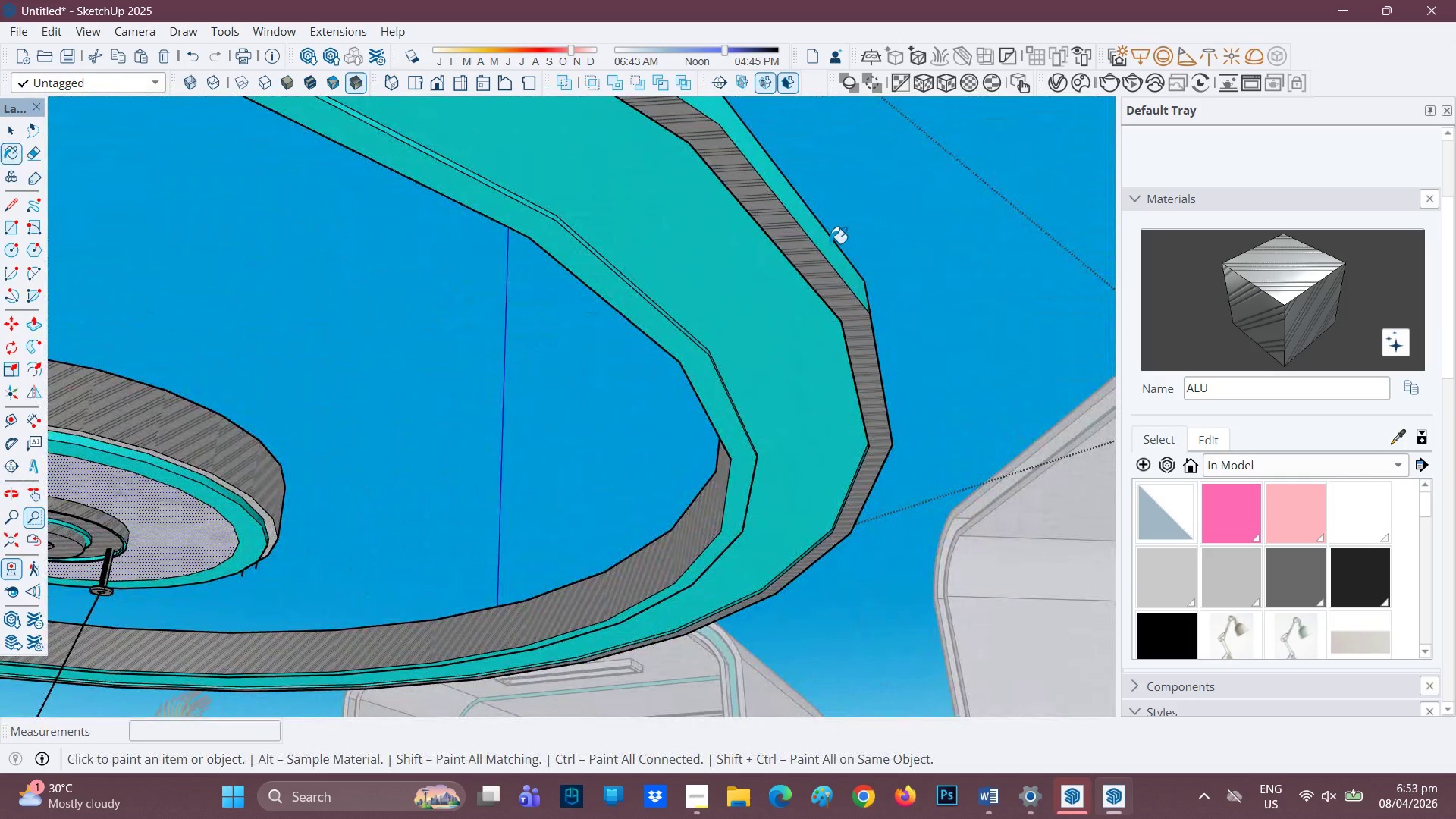 
left_click([830, 243])
 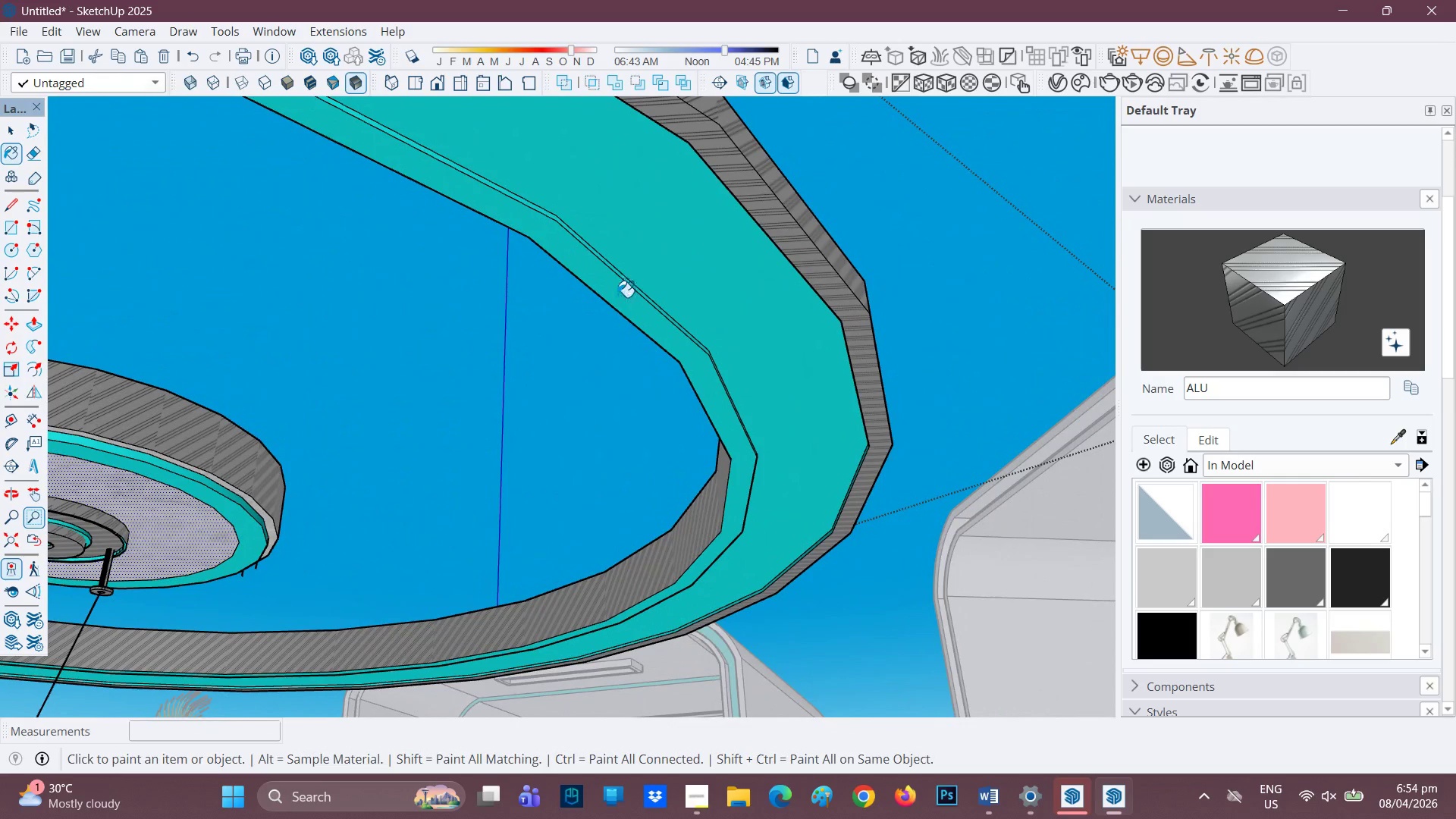 
left_click_drag(start_coordinate=[622, 294], to_coordinate=[629, 291])
 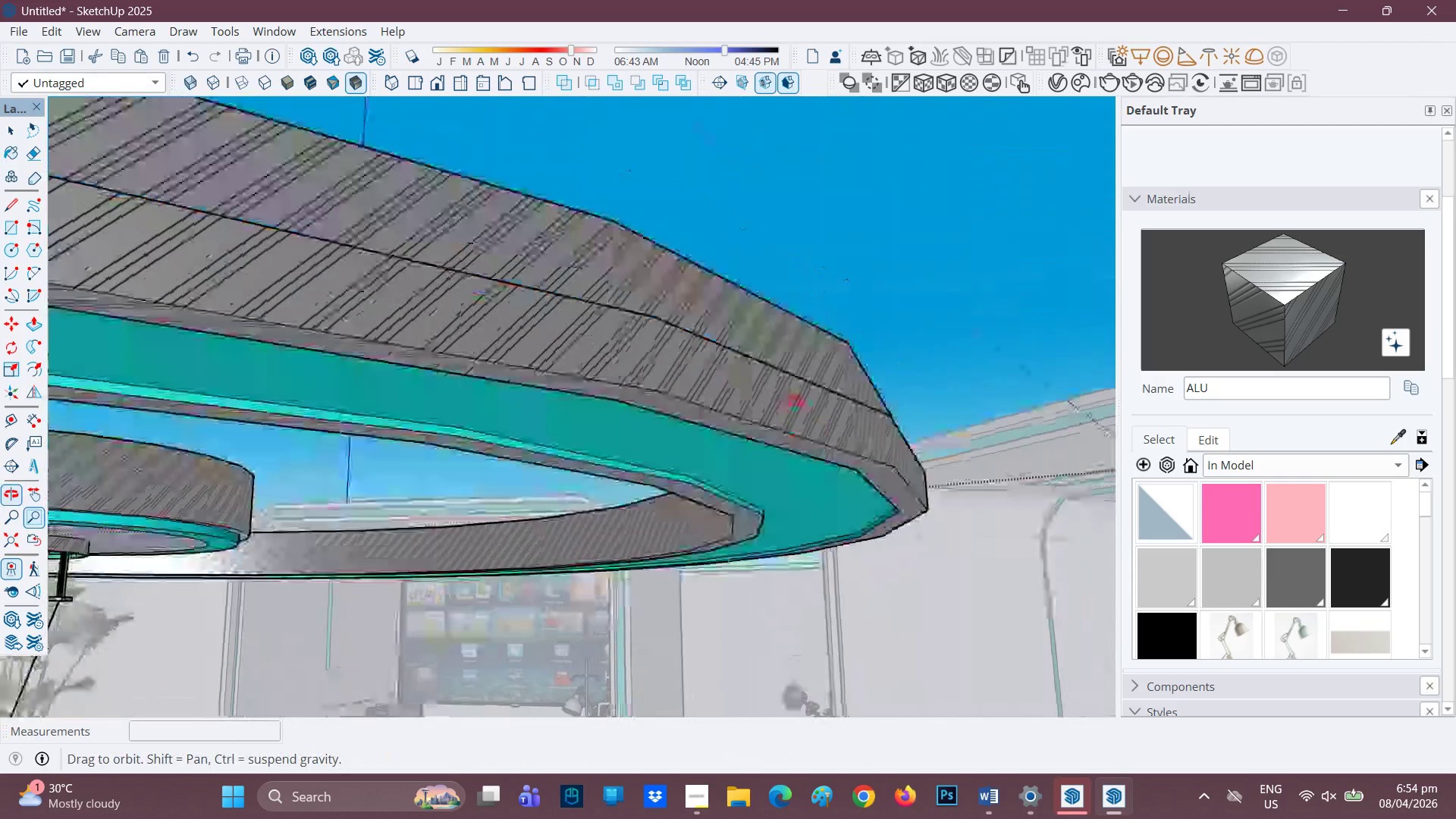 
wait(13.14)
 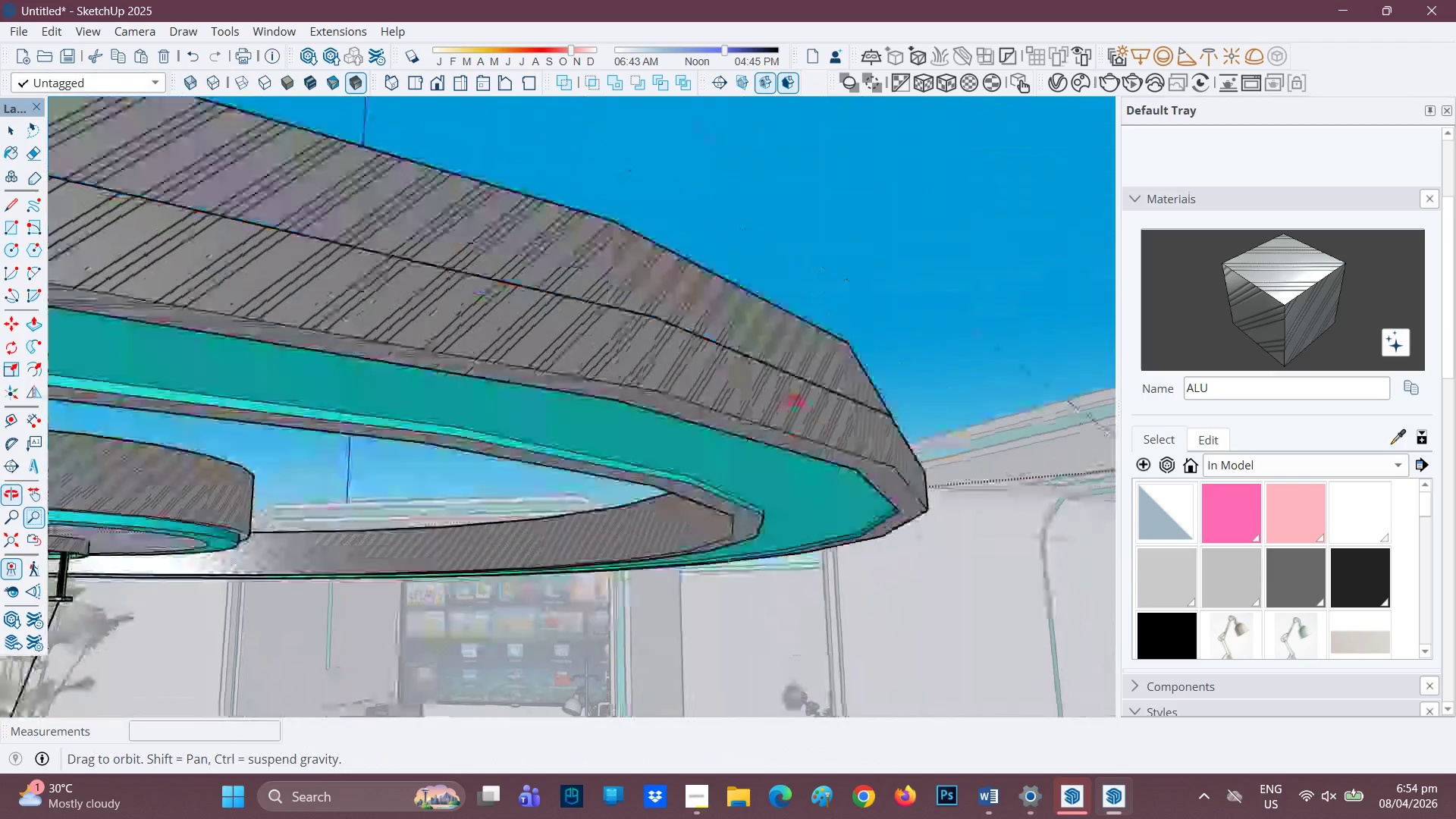 
scroll: coordinate [582, 526], scroll_direction: up, amount: 2.0
 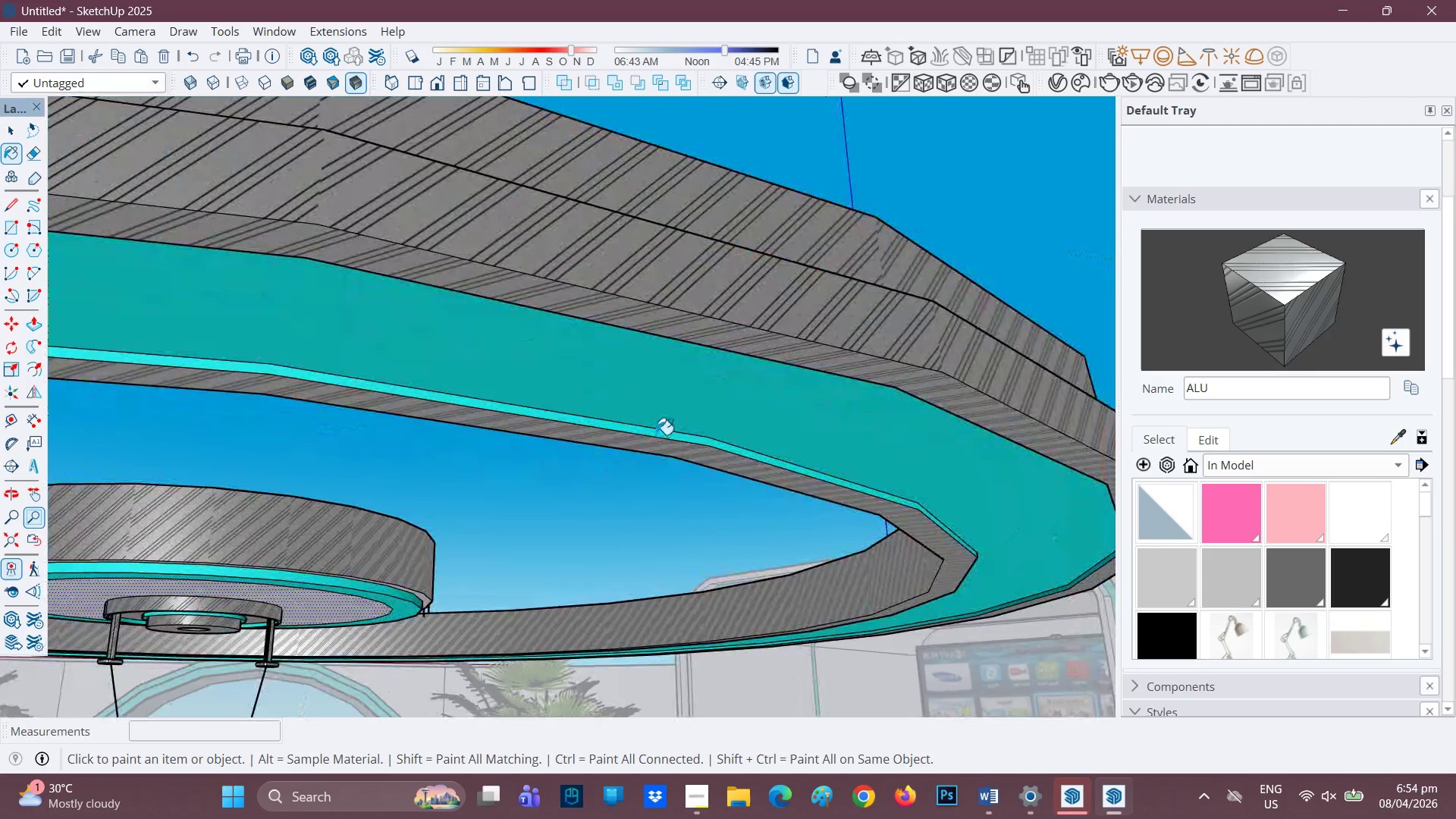 
left_click([655, 433])
 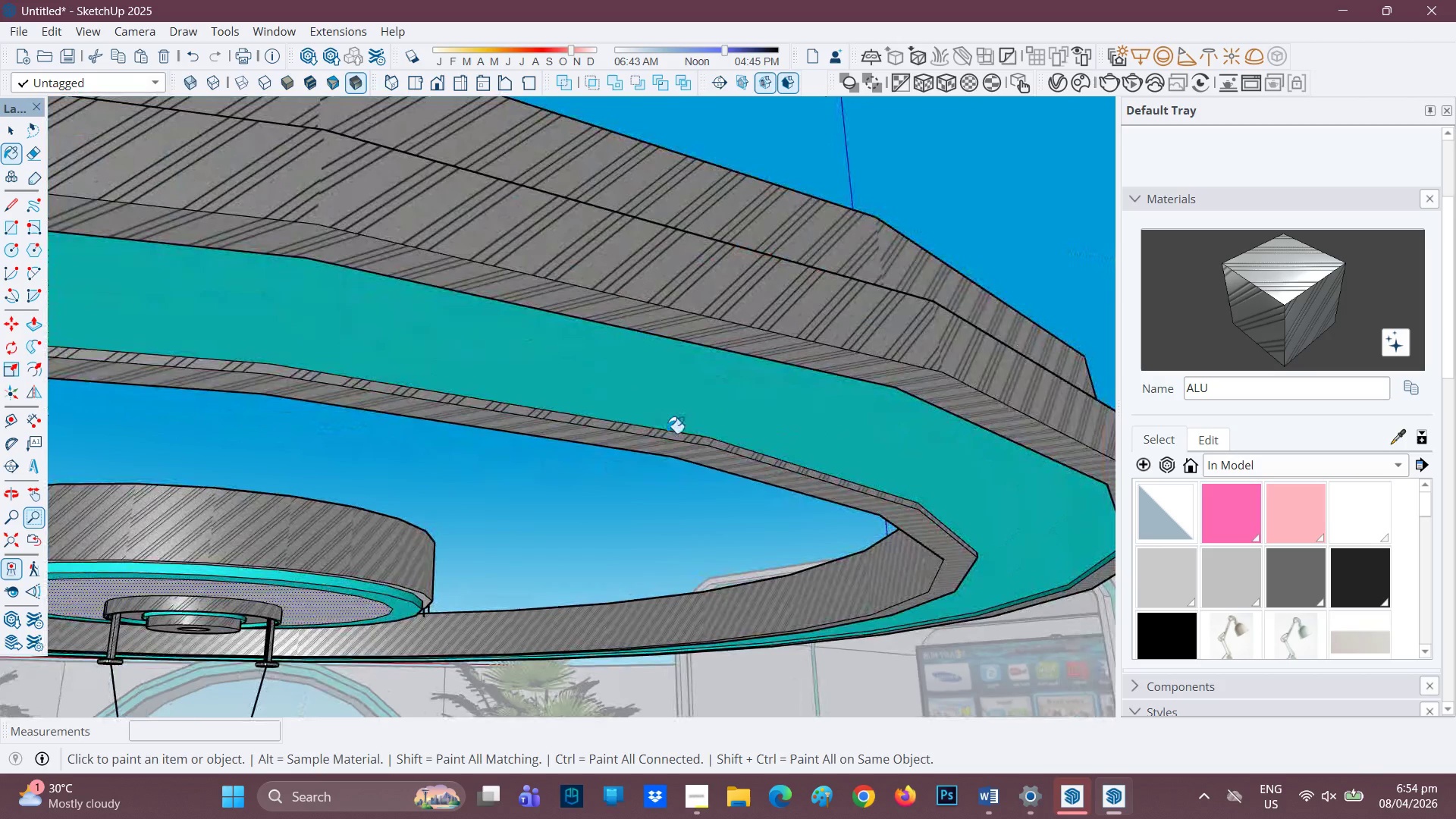 
scroll: coordinate [875, 427], scroll_direction: down, amount: 2.0
 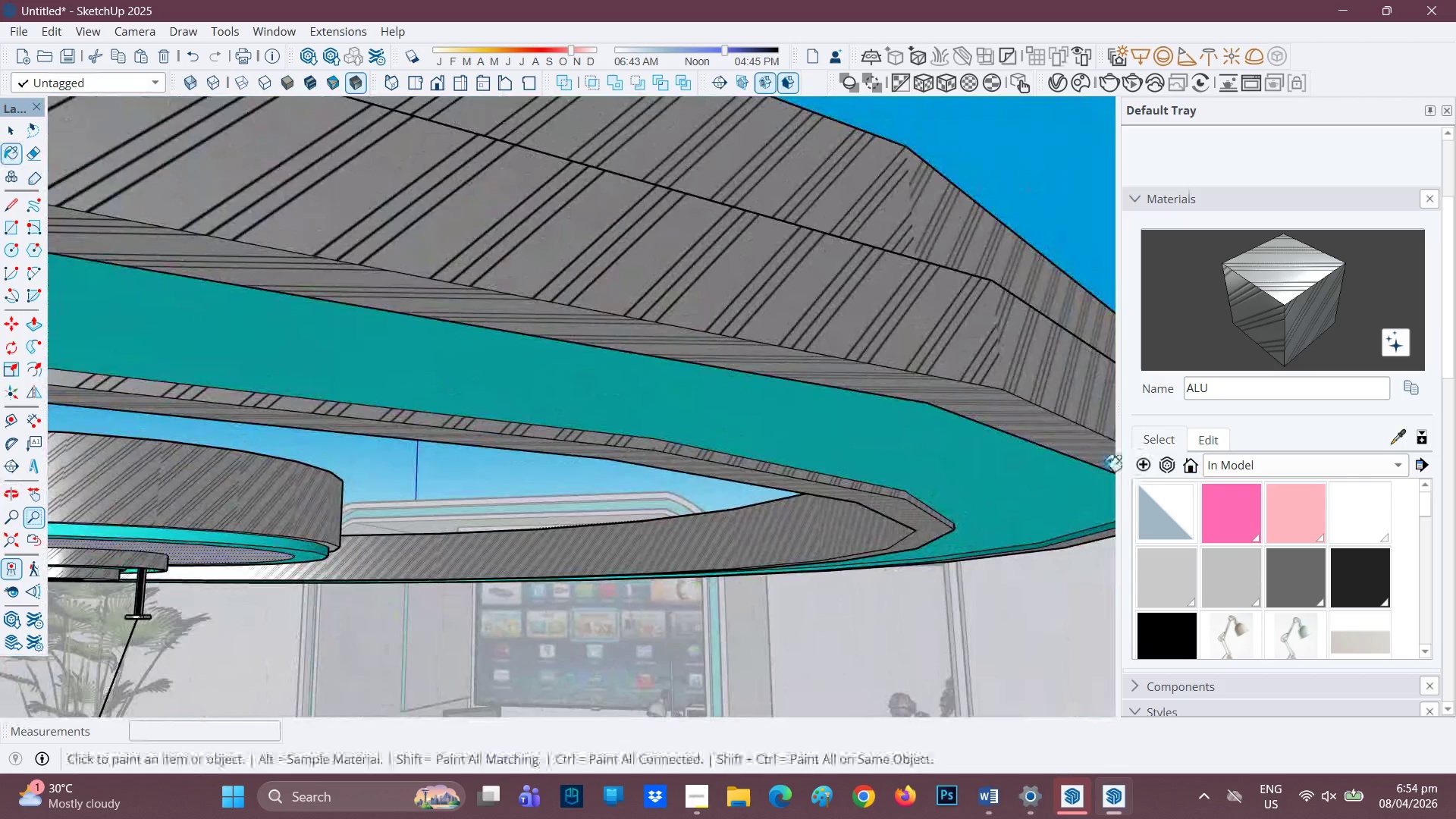 
scroll: coordinate [1010, 529], scroll_direction: up, amount: 14.0
 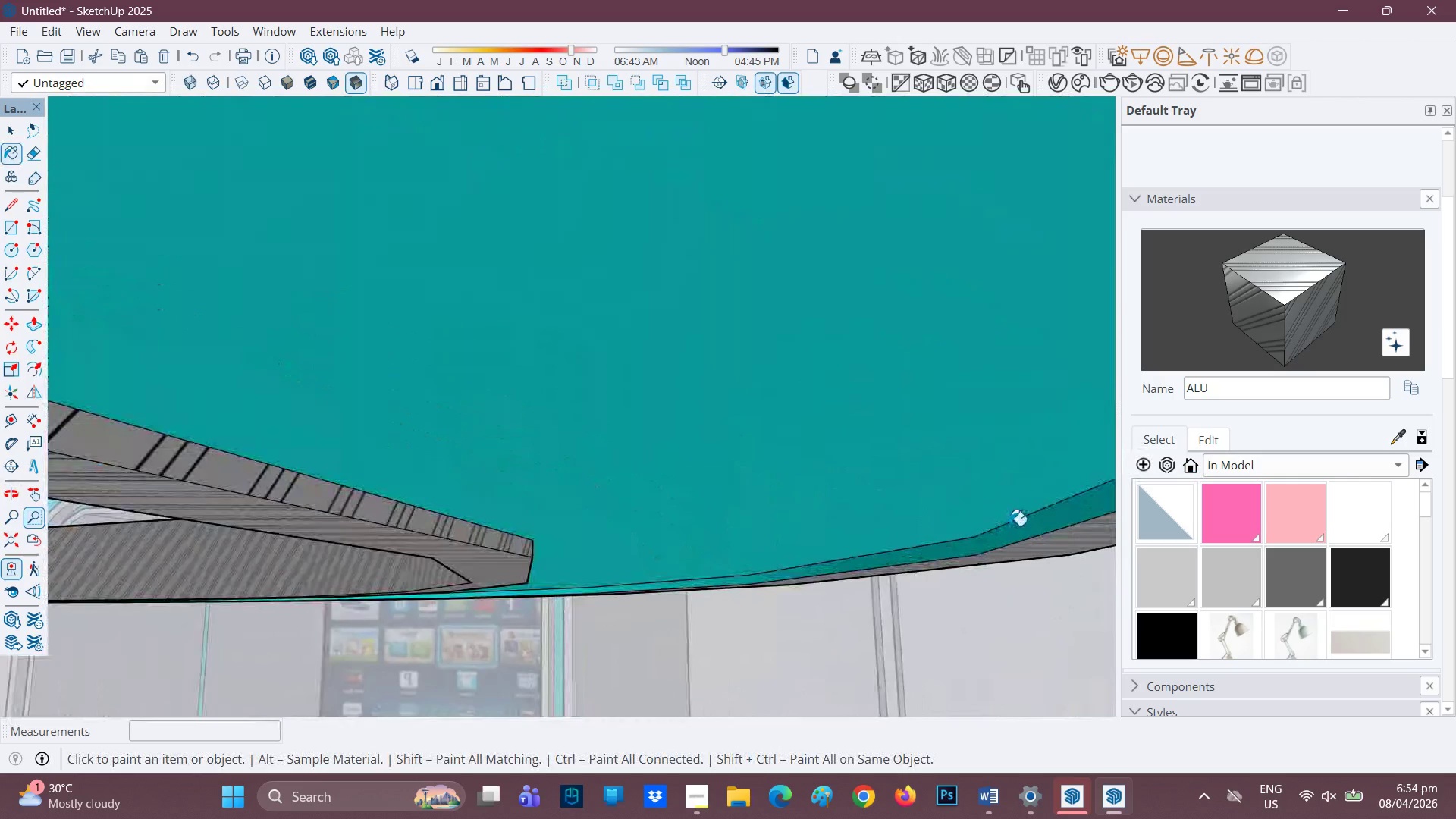 
left_click([1012, 526])
 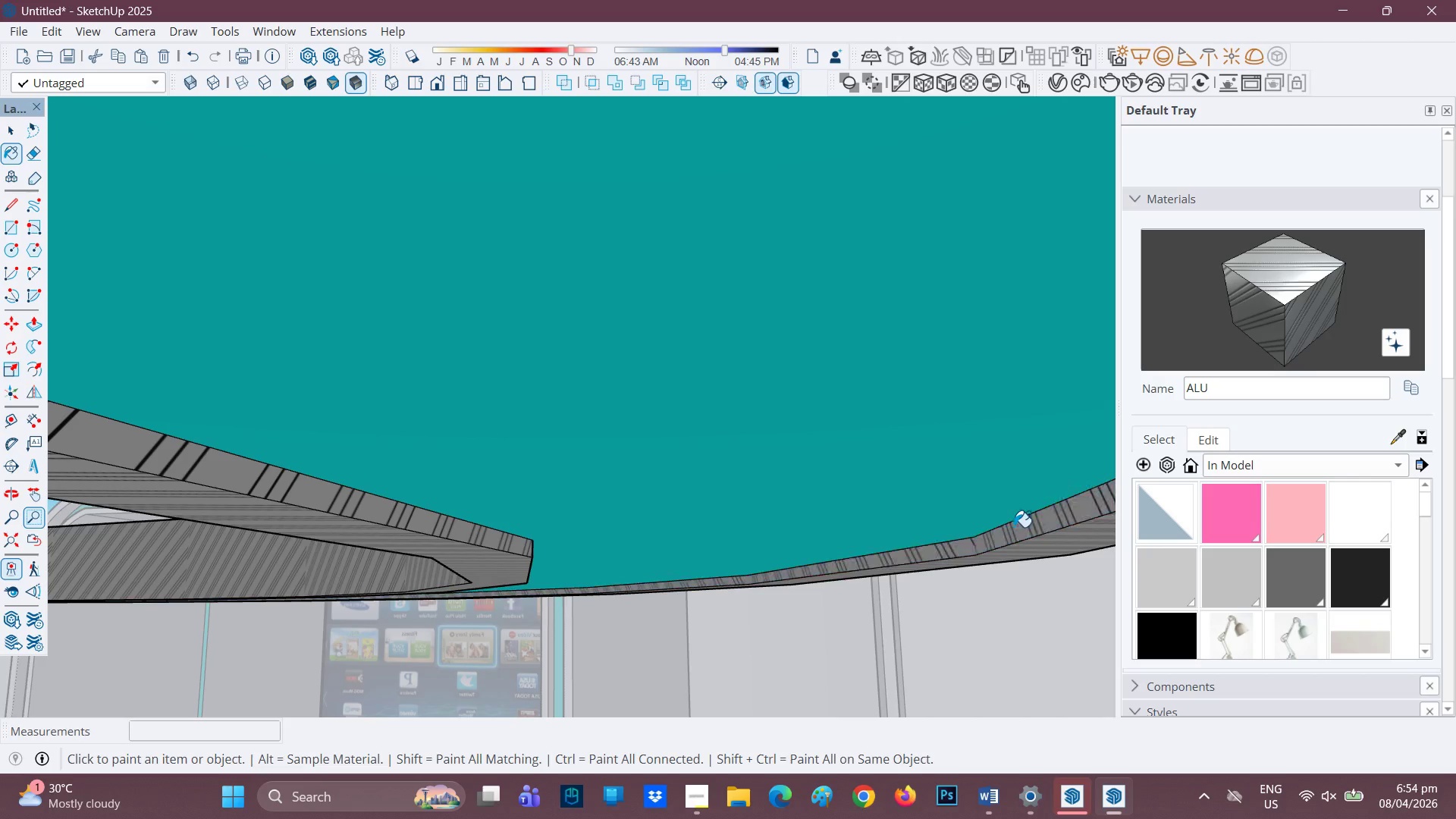 
scroll: coordinate [656, 466], scroll_direction: down, amount: 38.0
 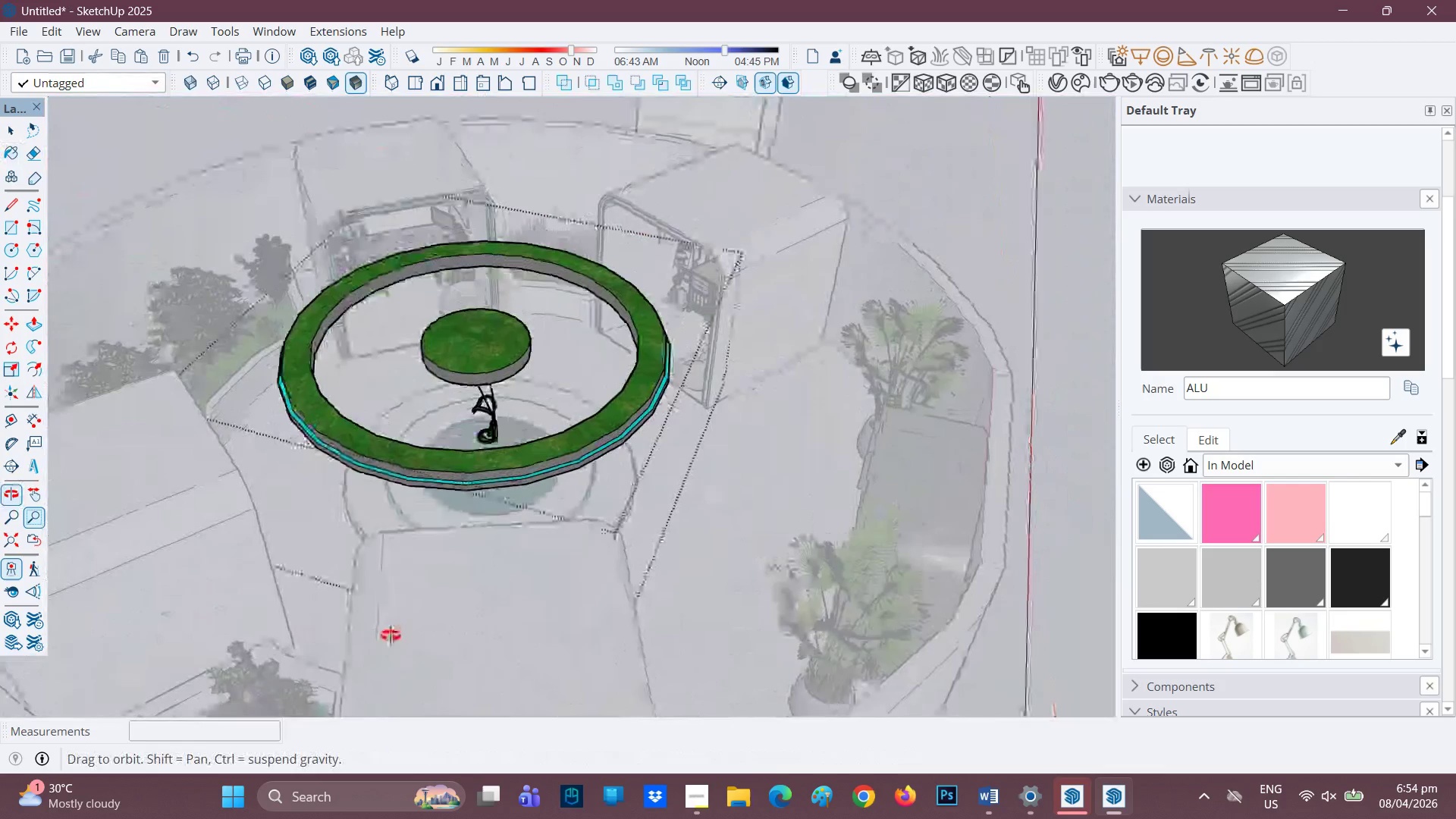 
scroll: coordinate [621, 433], scroll_direction: up, amount: 5.0
 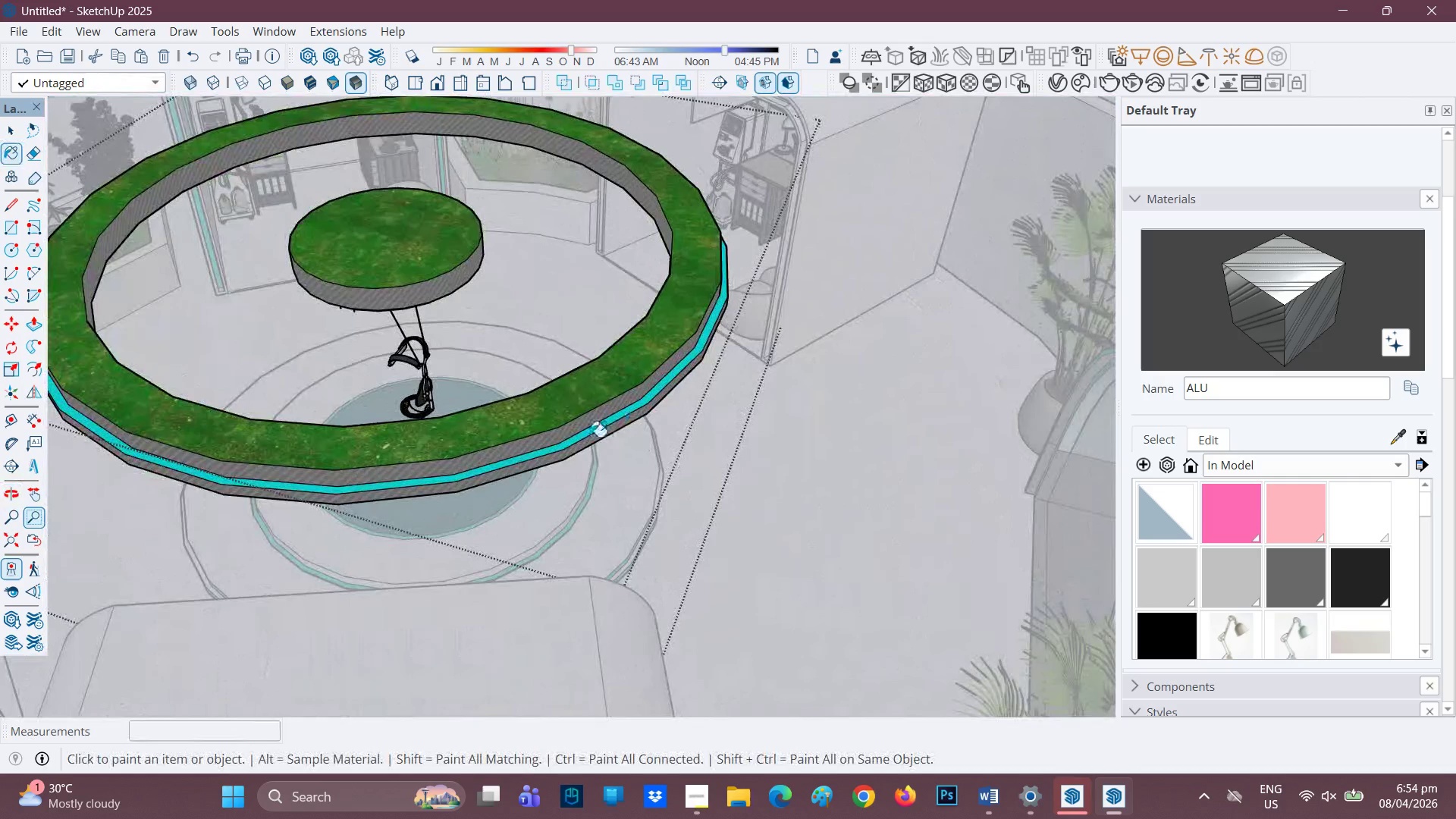 
scroll: coordinate [588, 438], scroll_direction: down, amount: 9.0
 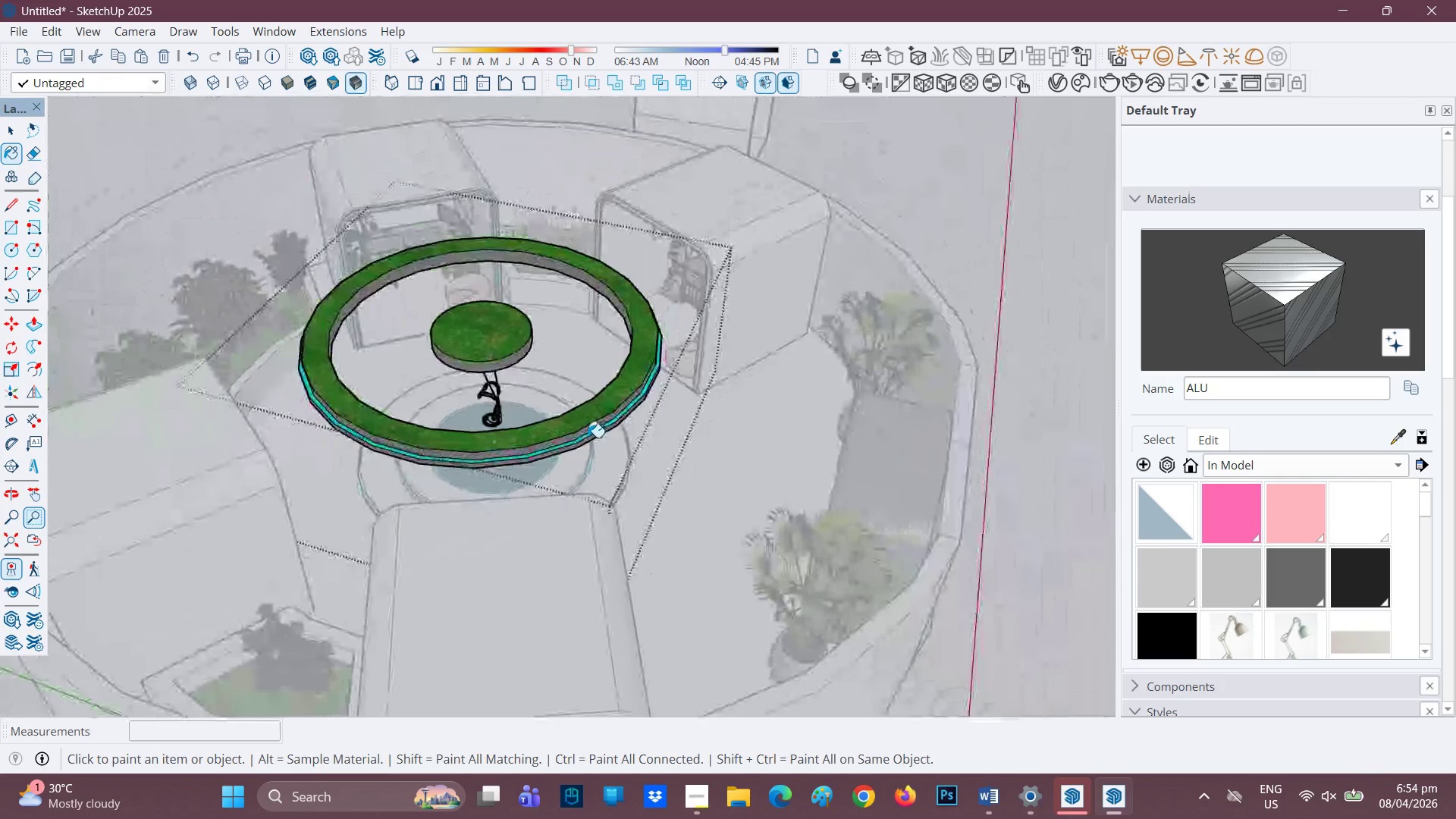 
key(Space)
 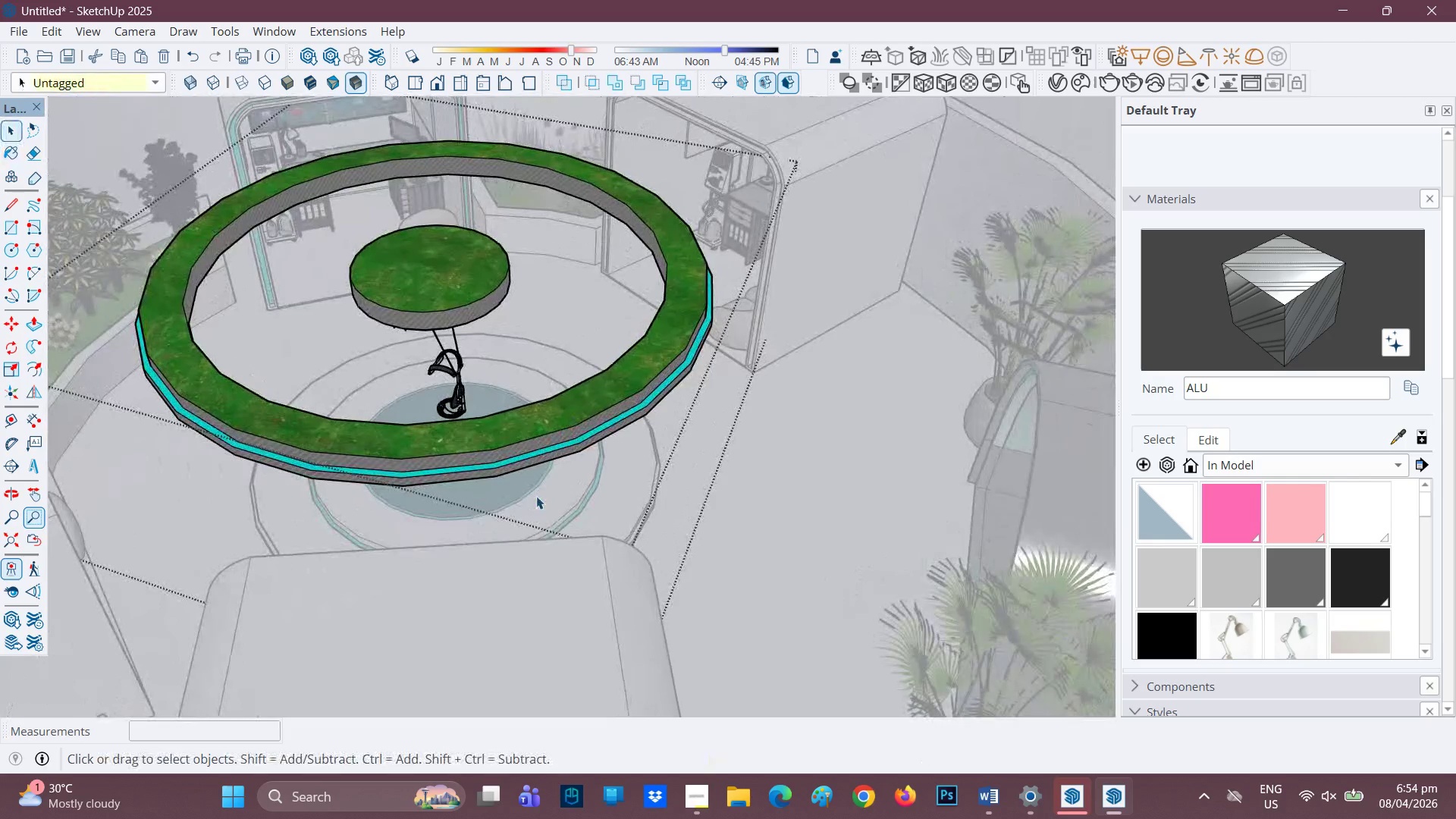 
scroll: coordinate [554, 449], scroll_direction: up, amount: 5.0
 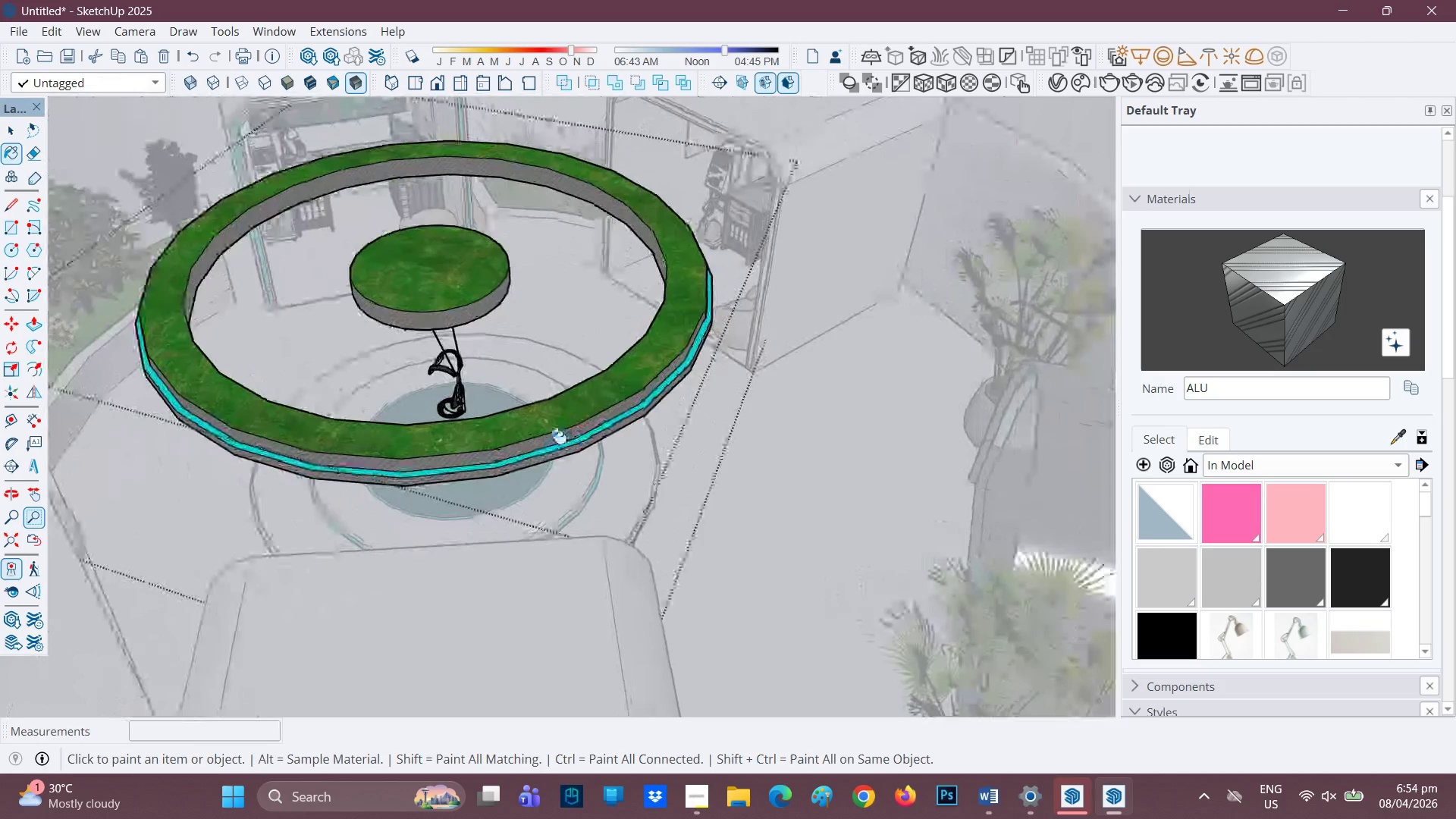 
left_click([538, 497])
 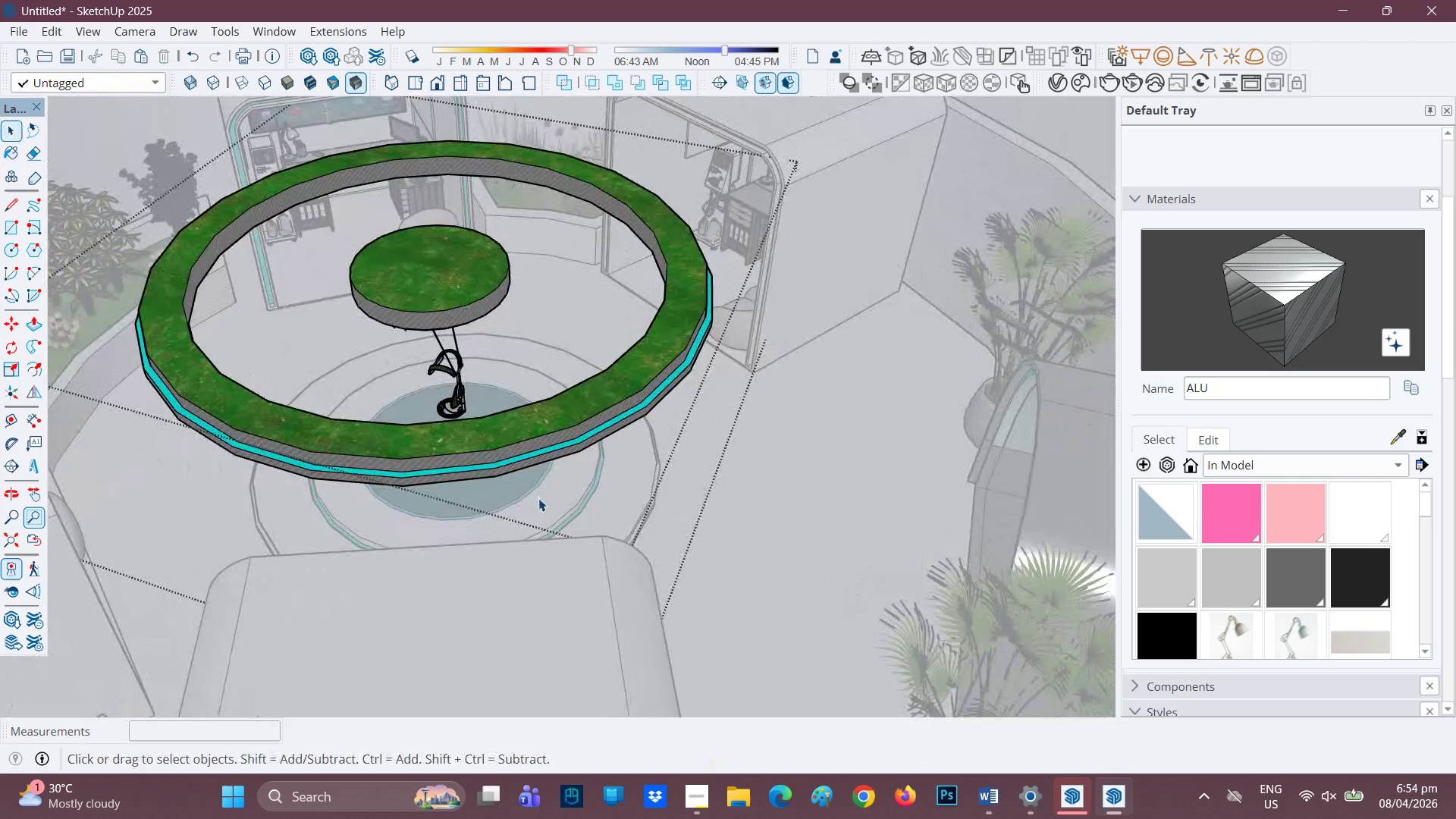 
scroll: coordinate [562, 468], scroll_direction: up, amount: 3.0
 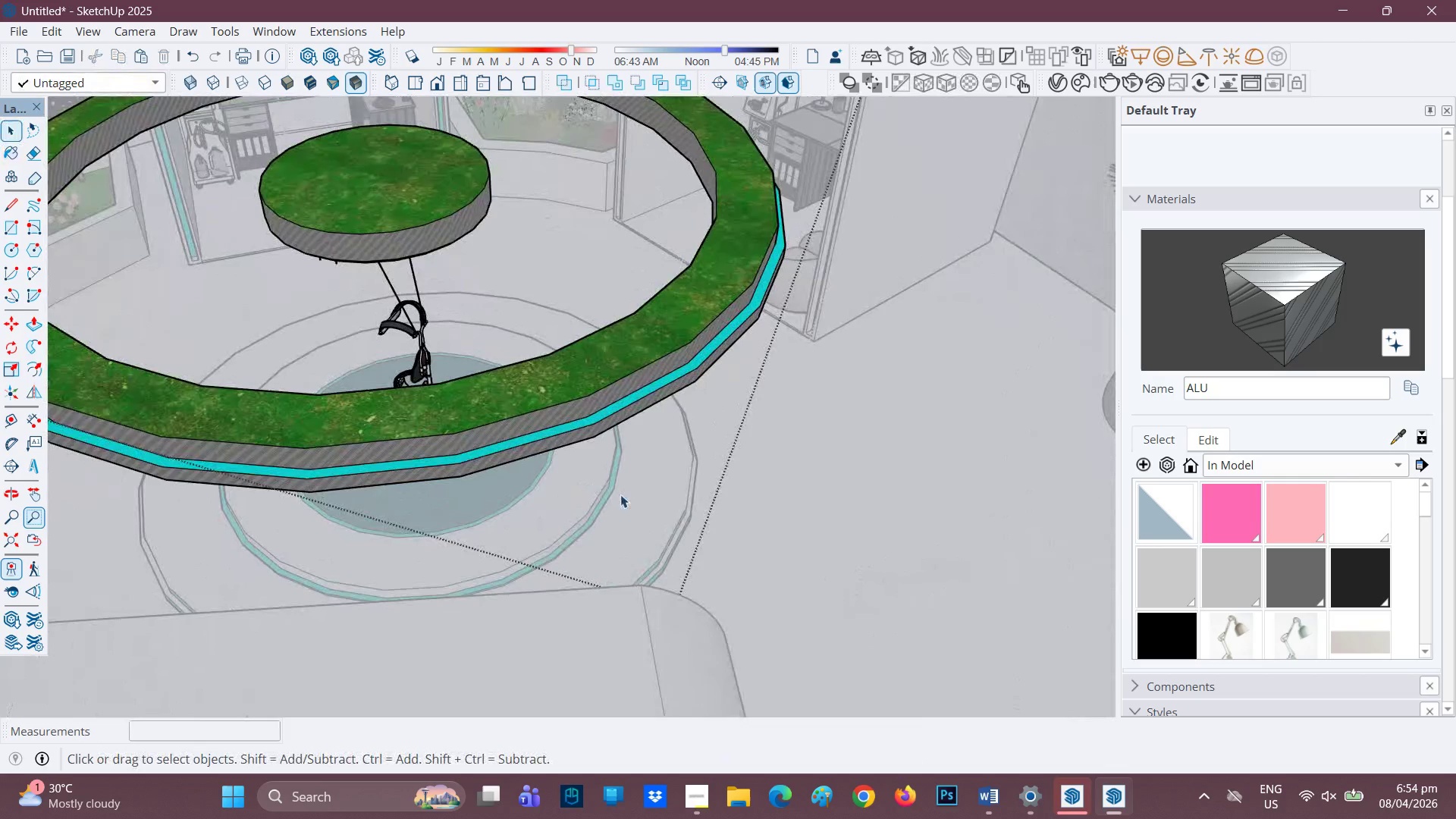 
double_click([620, 494])
 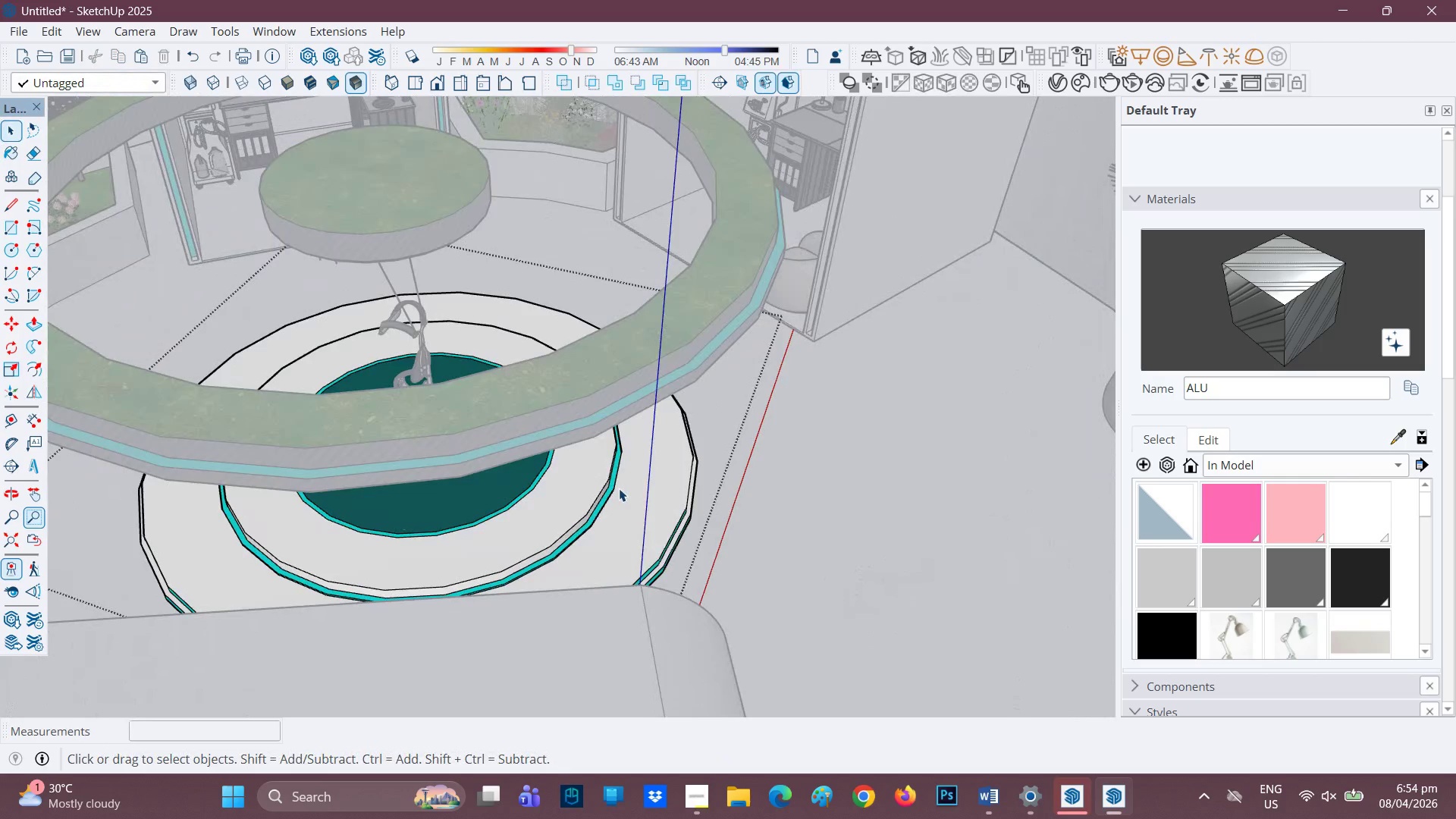 
scroll: coordinate [577, 400], scroll_direction: up, amount: 7.0
 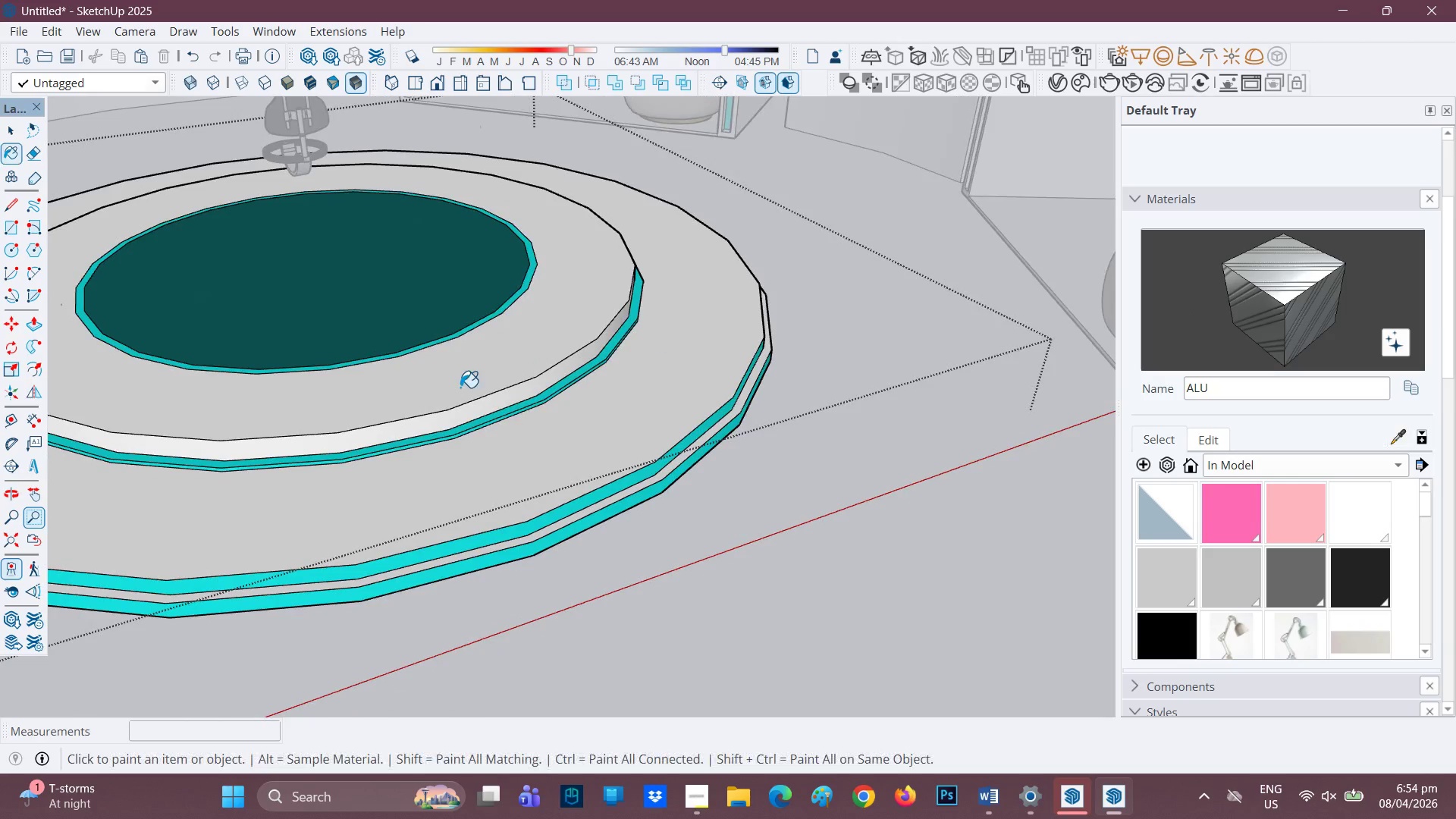 
left_click([485, 405])
 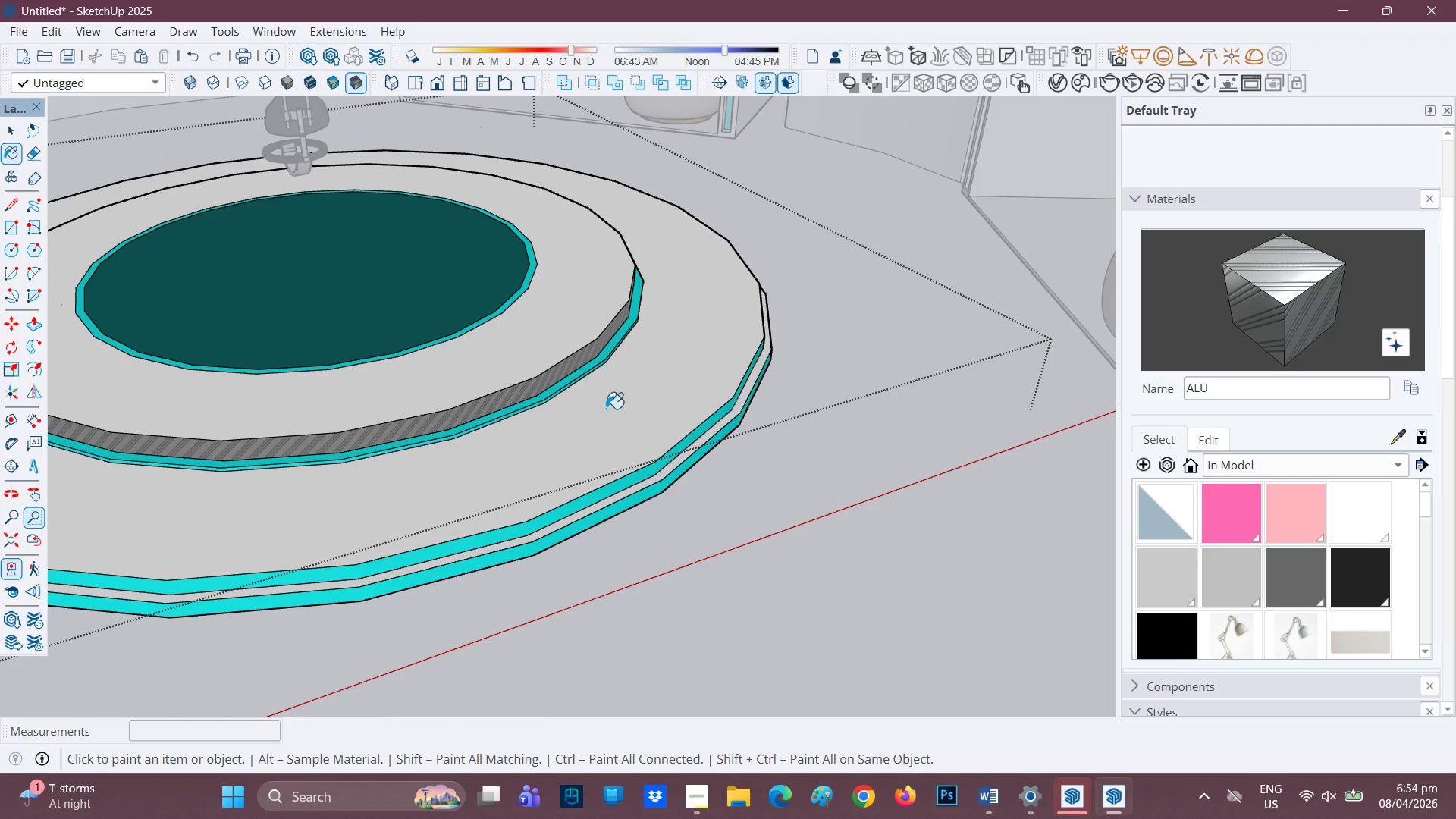 
scroll: coordinate [676, 479], scroll_direction: up, amount: 4.0
 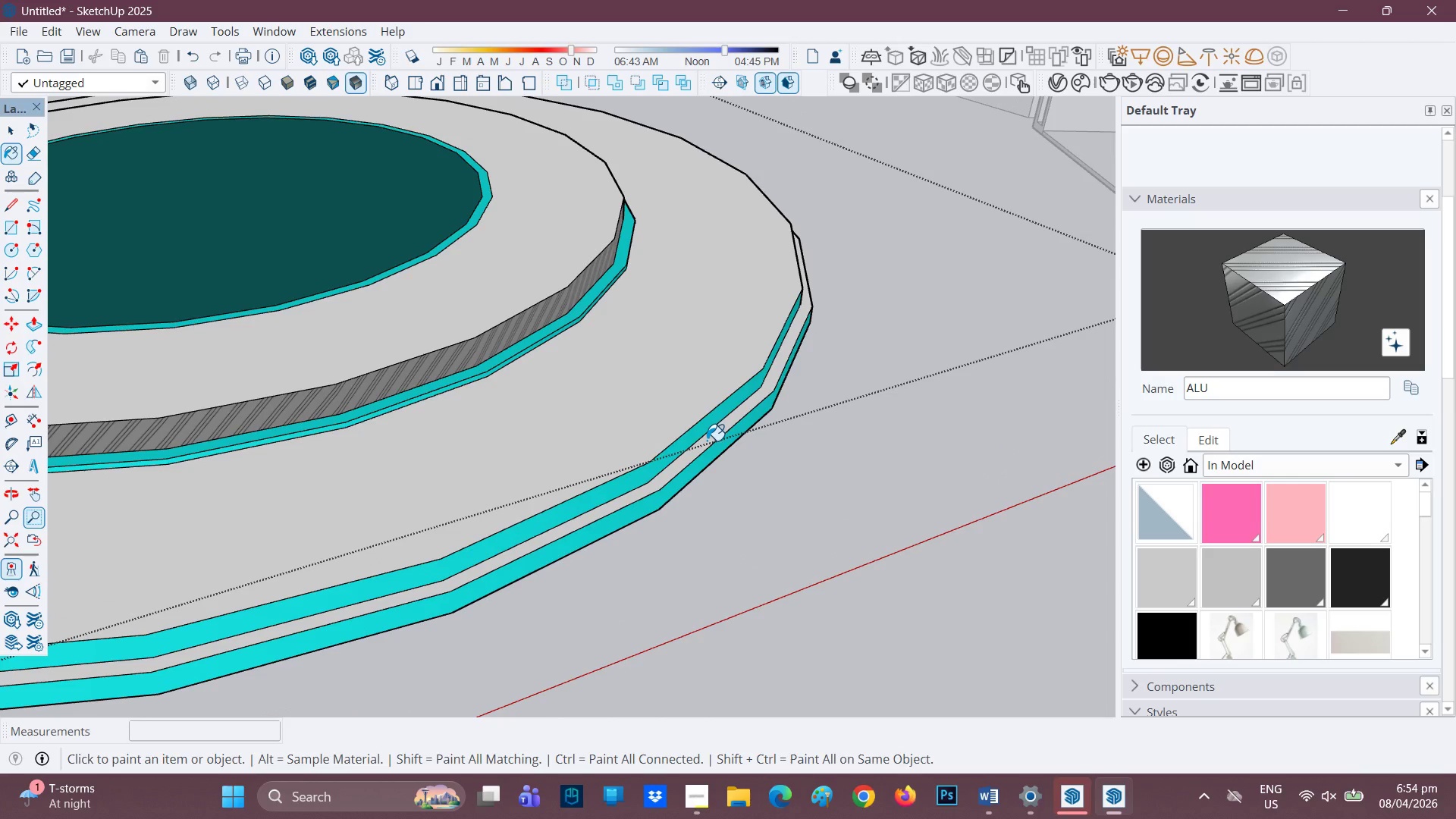 
left_click([707, 441])
 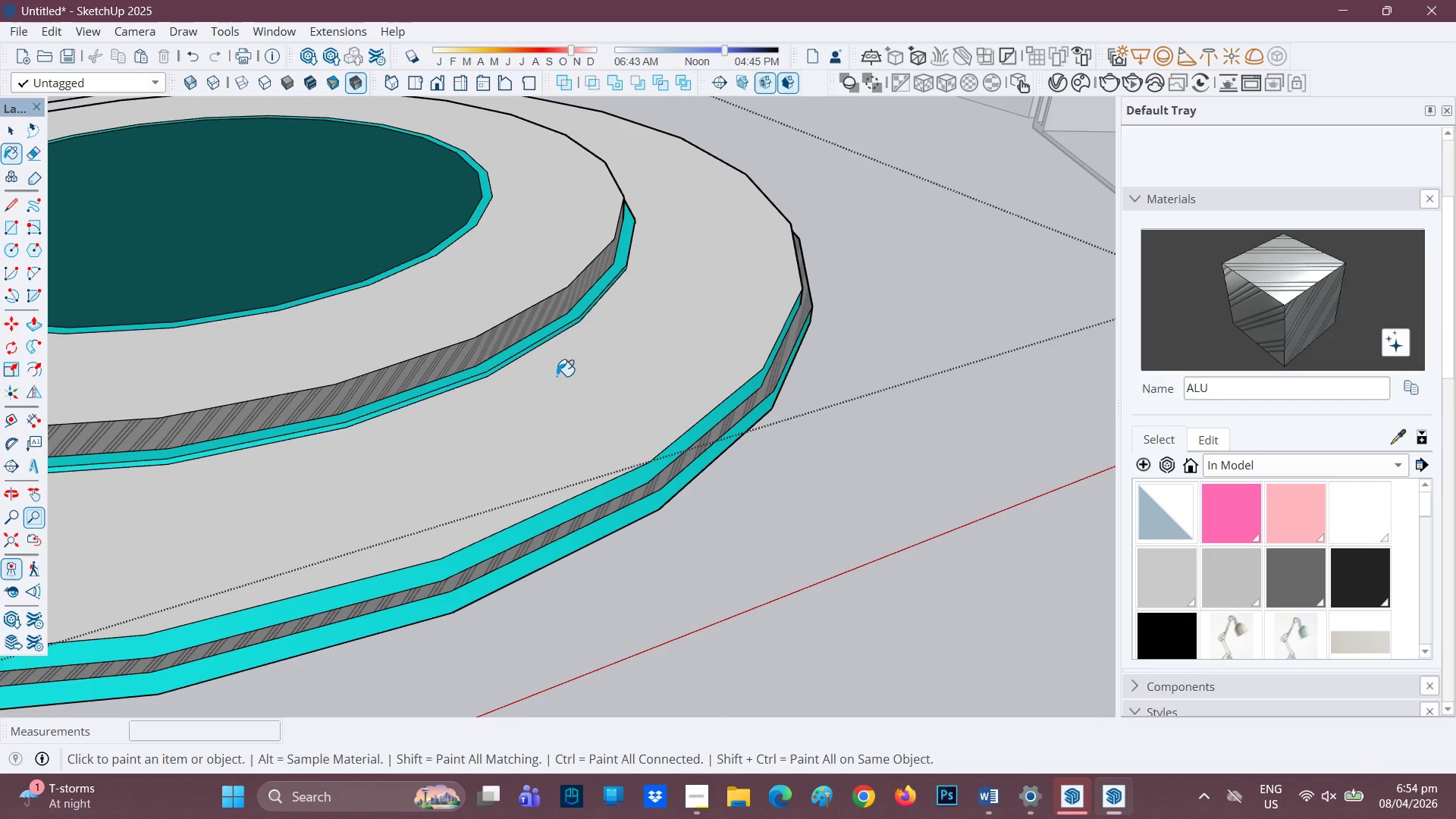 
scroll: coordinate [561, 375], scroll_direction: down, amount: 2.0
 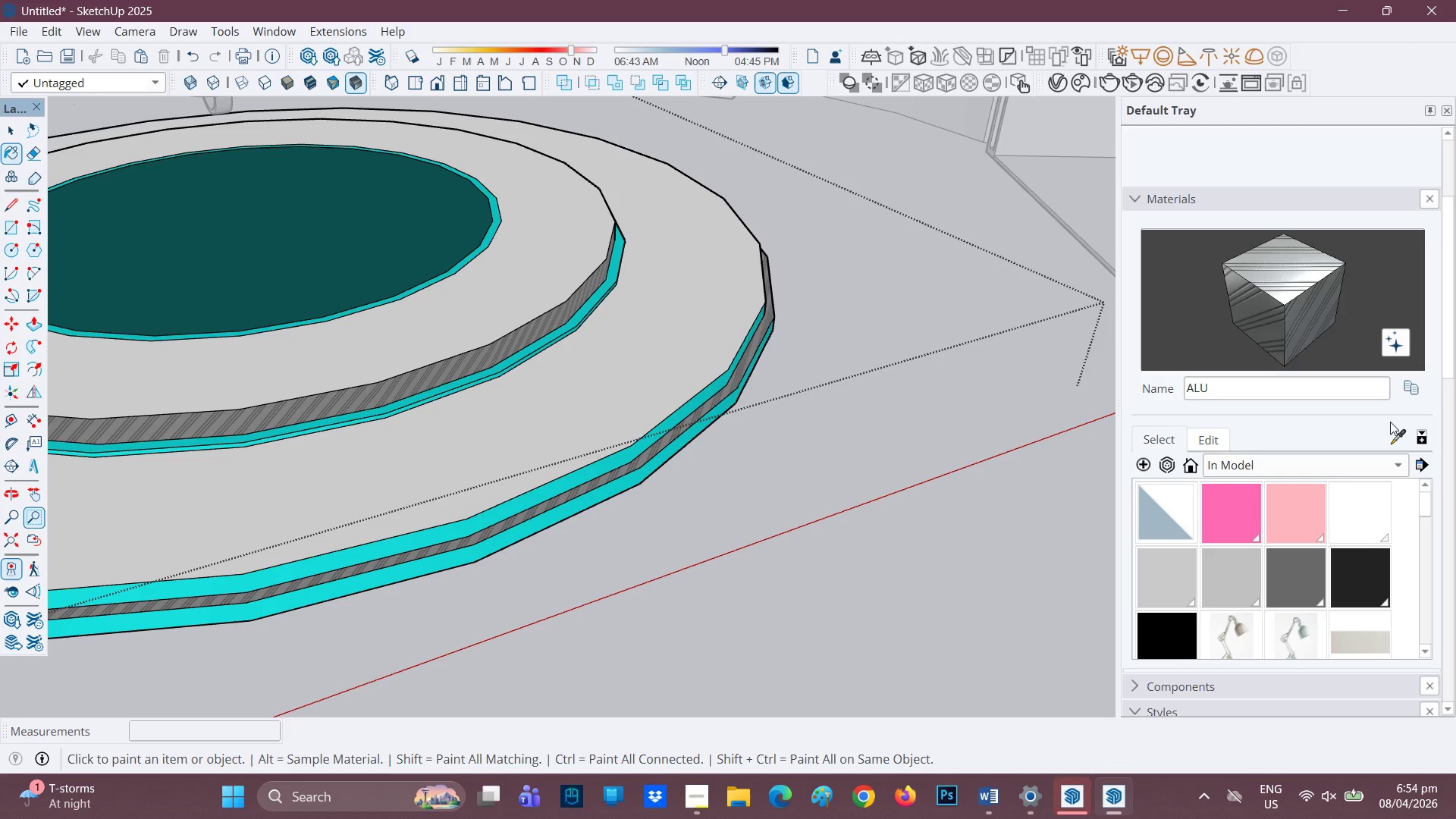 
left_click([1395, 431])
 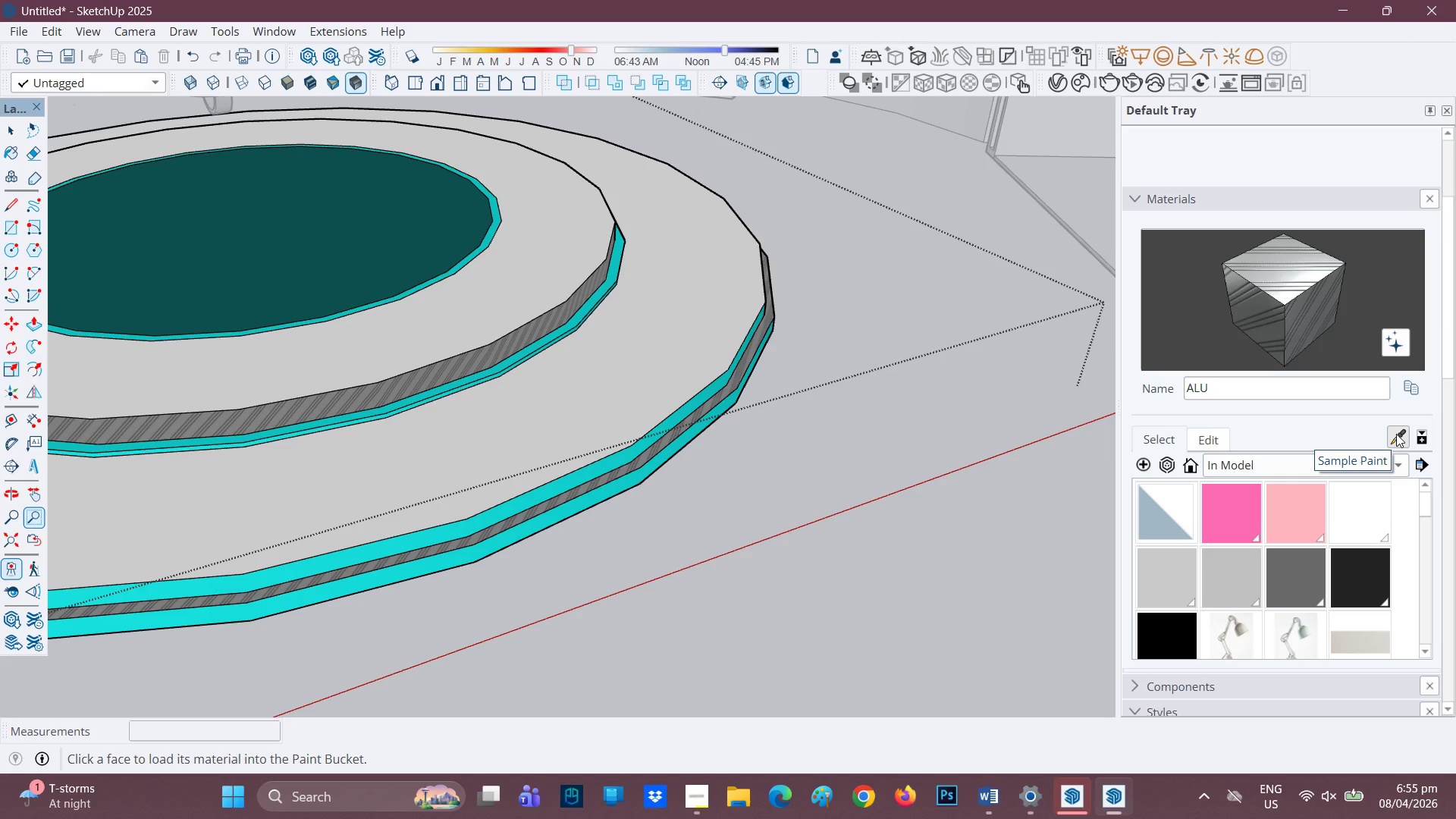 
left_click([1396, 462])
 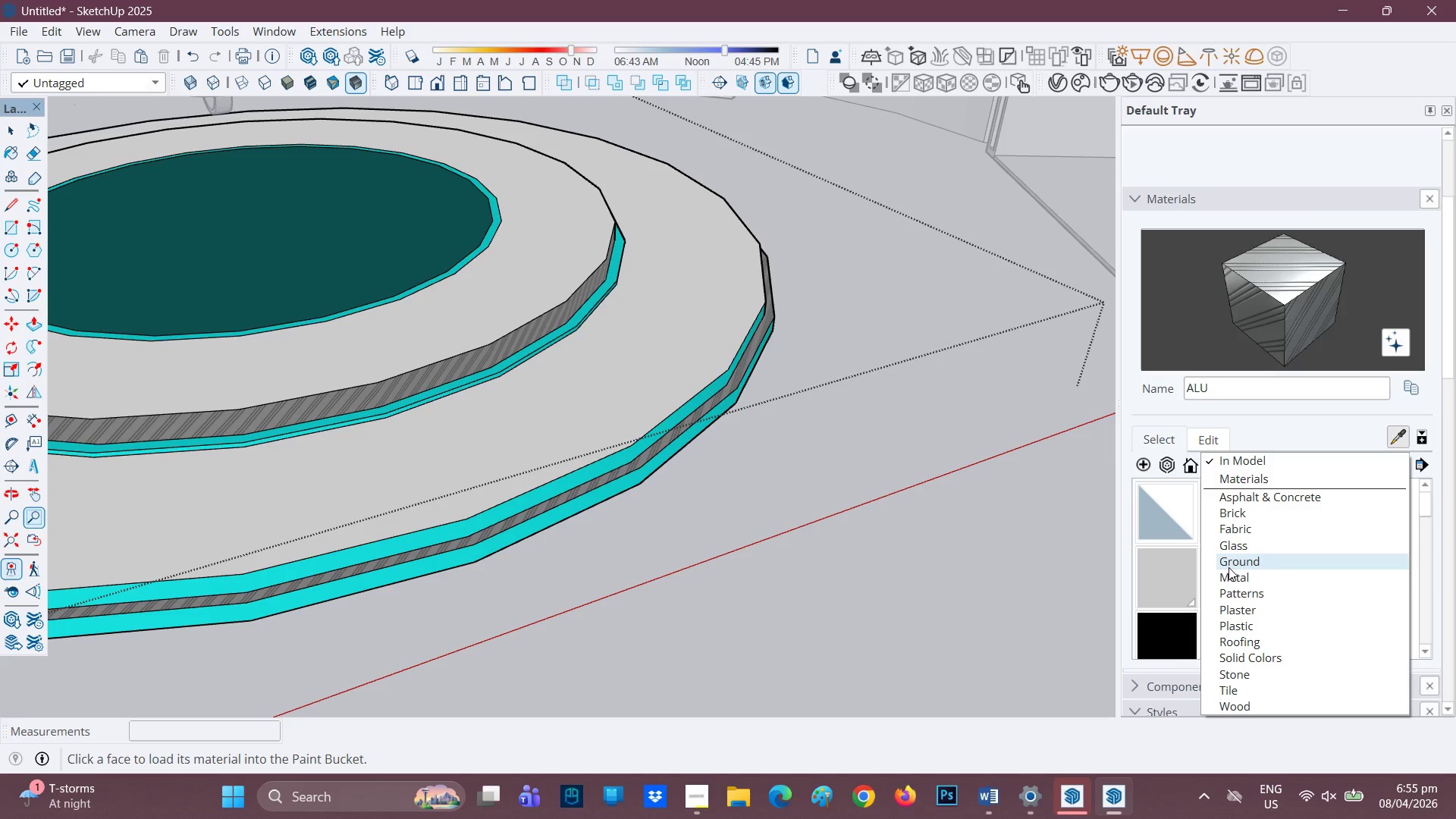 
left_click([1227, 571])
 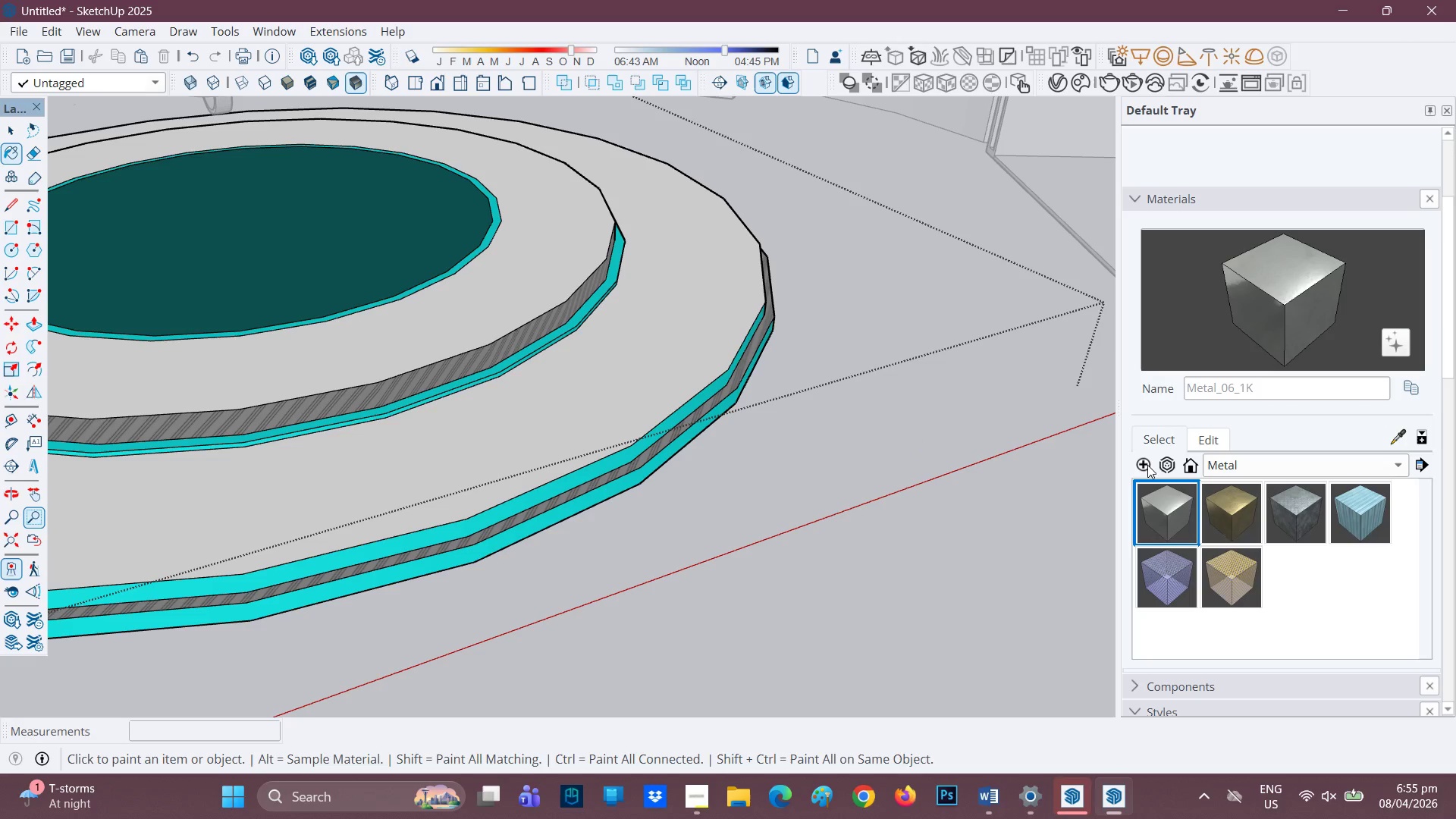 
wait(6.33)
 